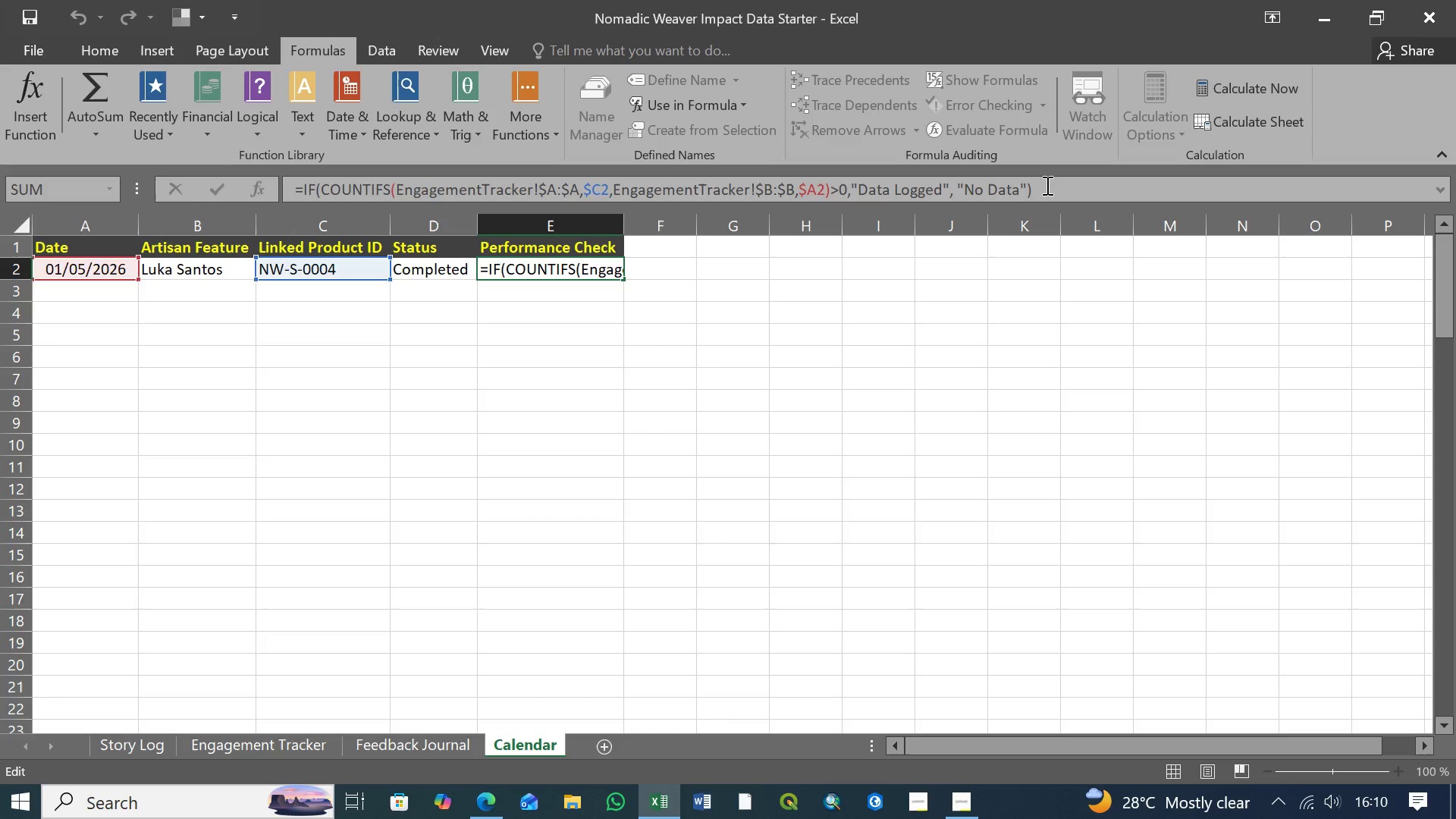 
left_click([1050, 187])
 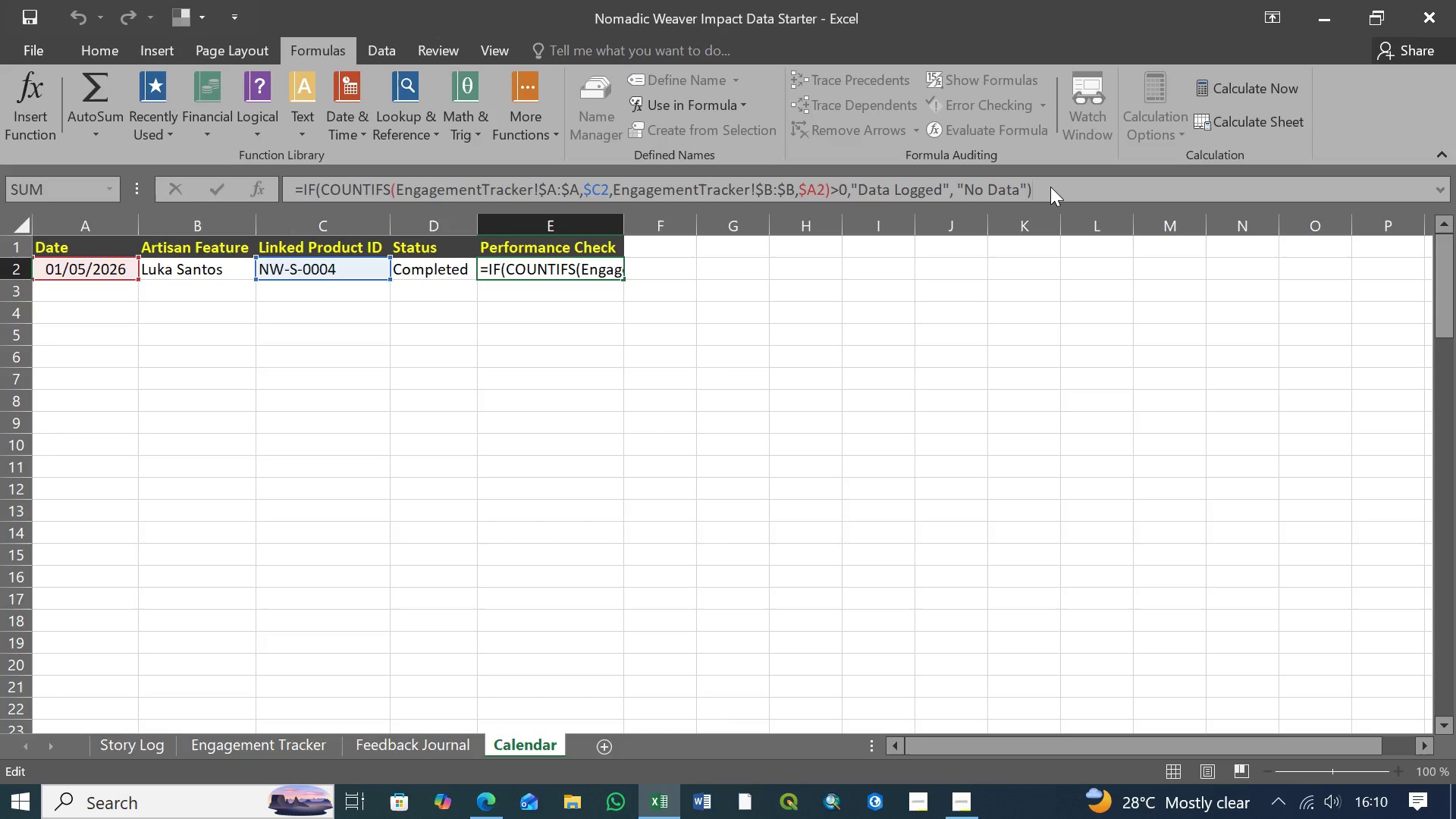 
key(Enter)
 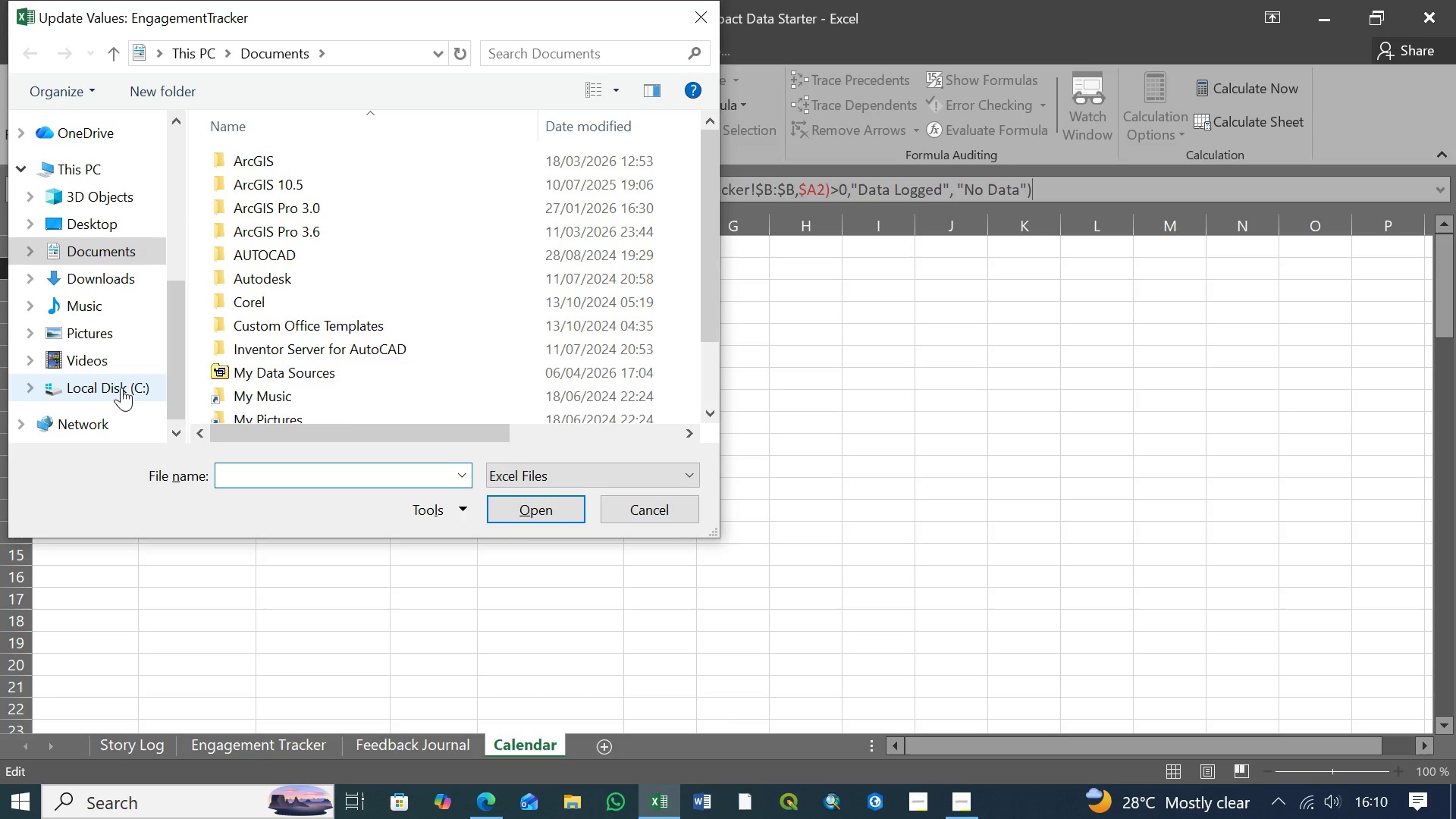 
double_click([121, 384])
 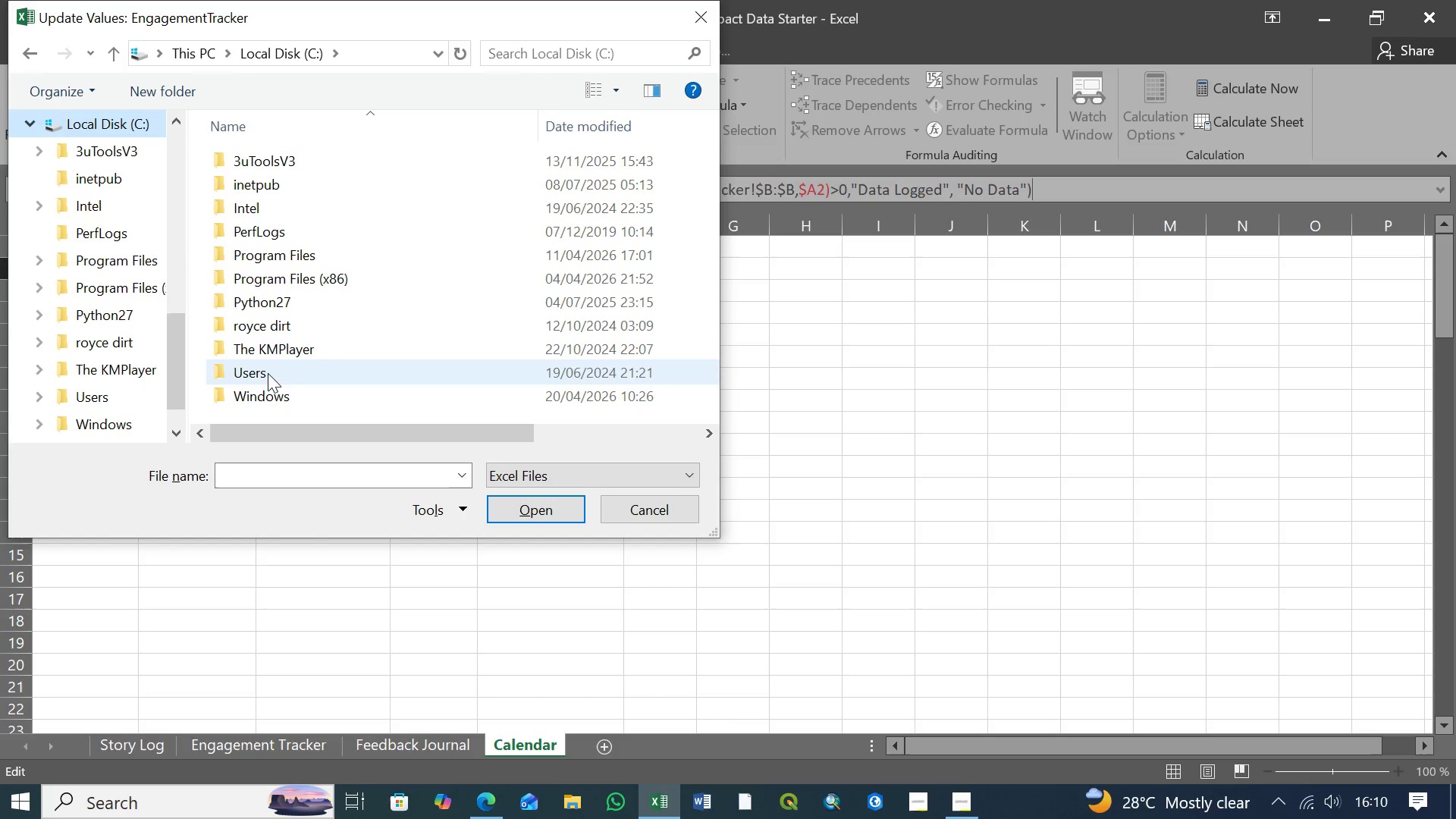 
double_click([268, 373])
 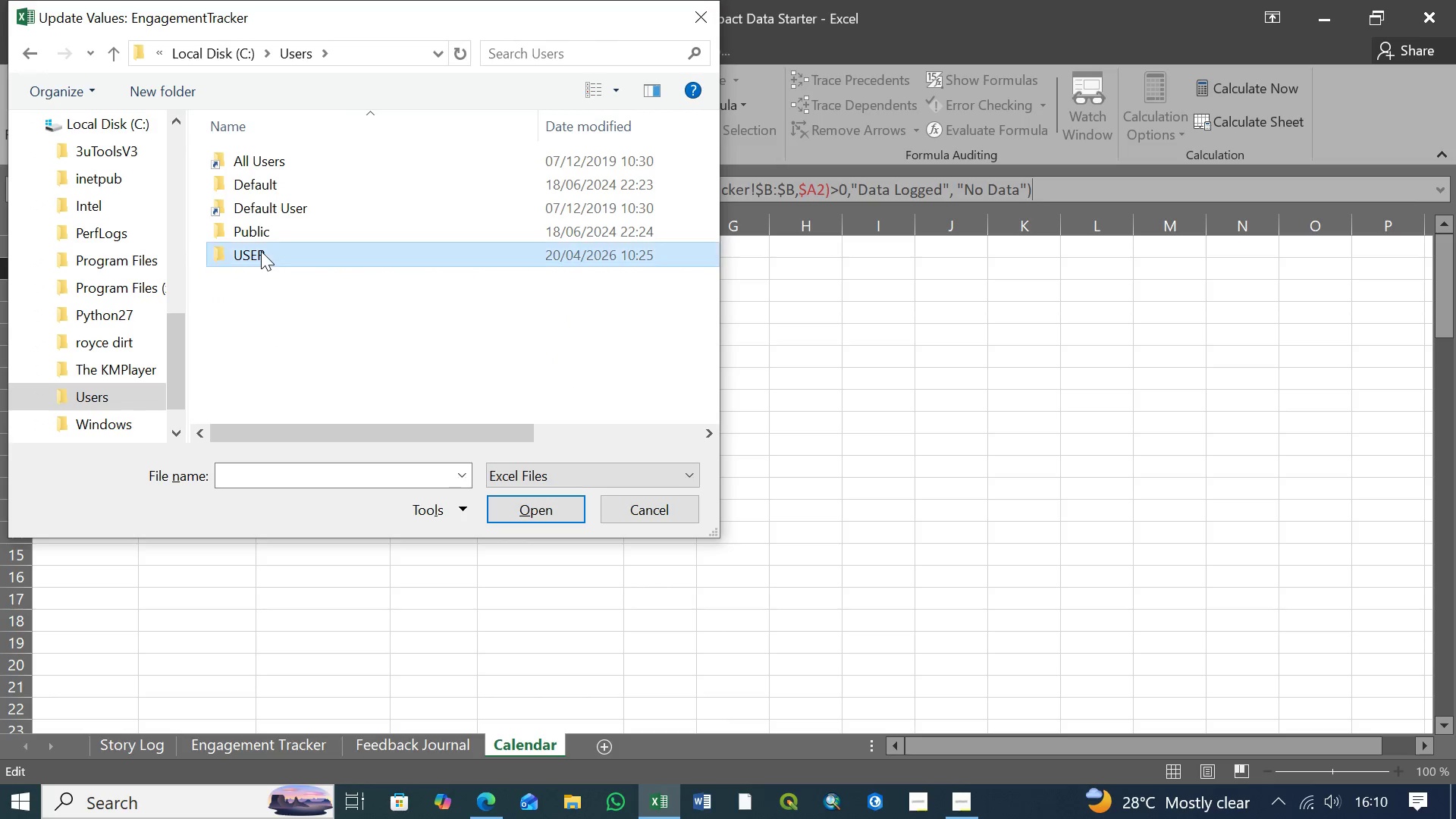 
double_click([261, 251])
 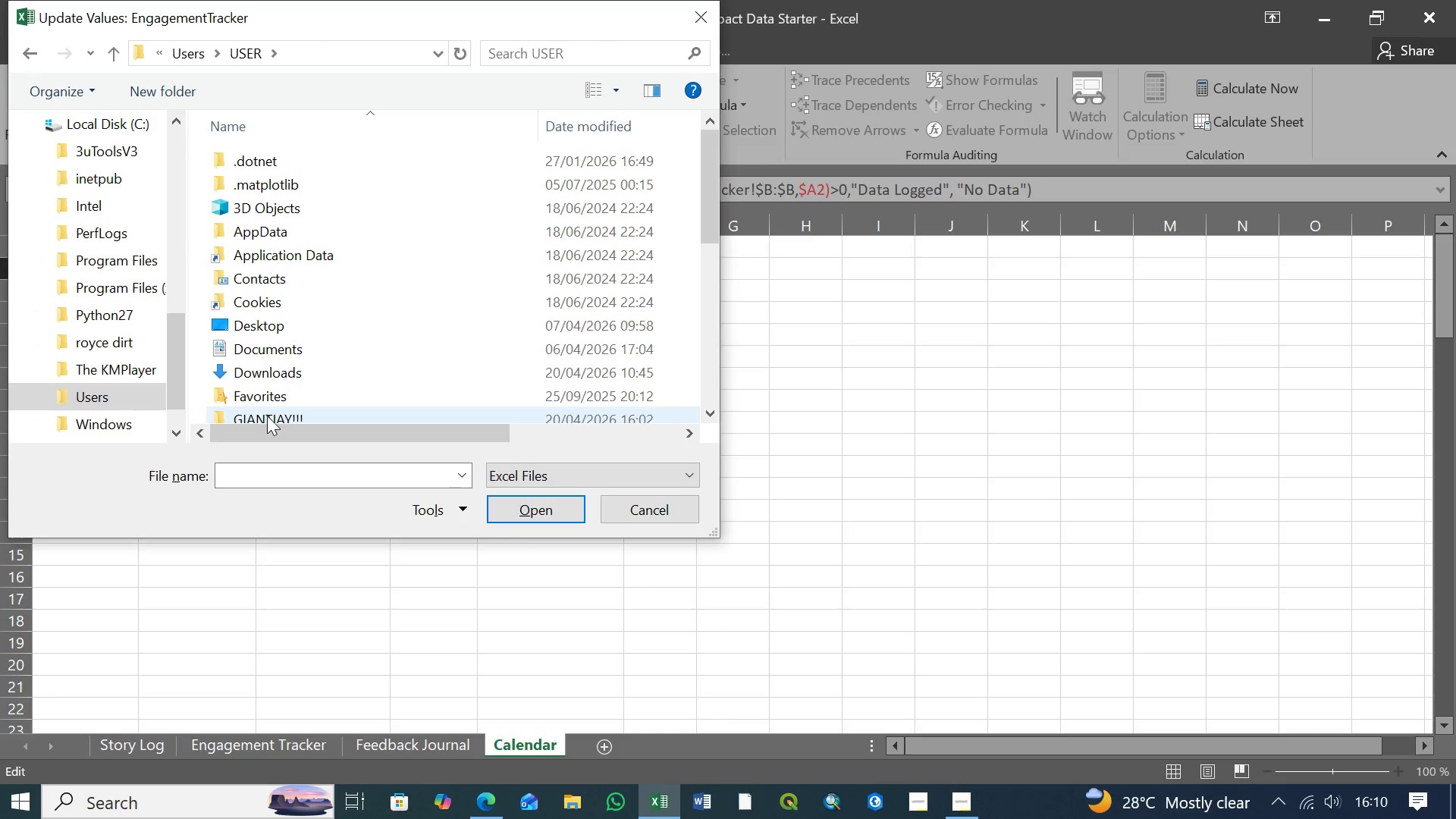 
double_click([267, 416])
 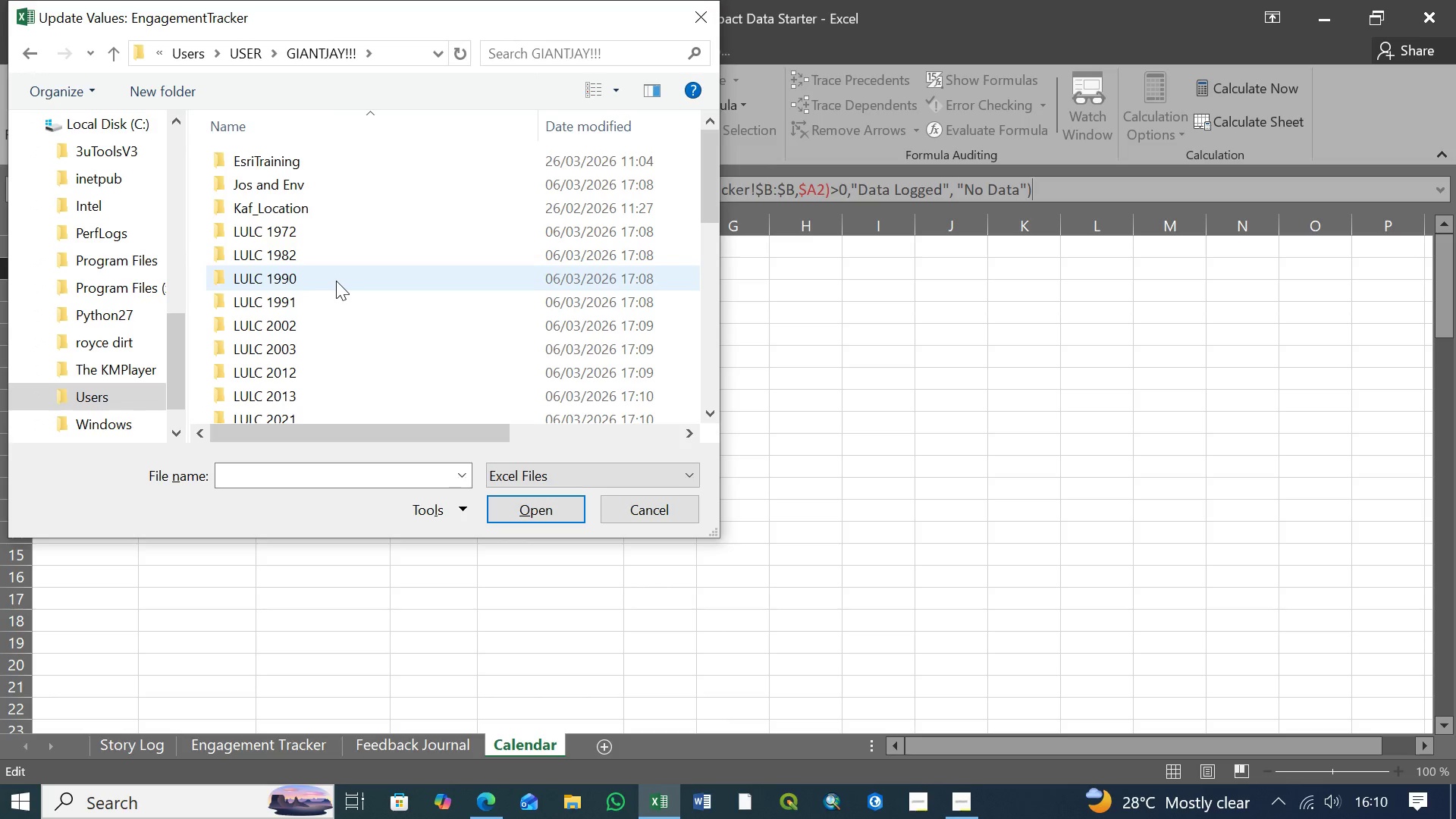 
scroll: coordinate [353, 301], scroll_direction: down, amount: 18.0
 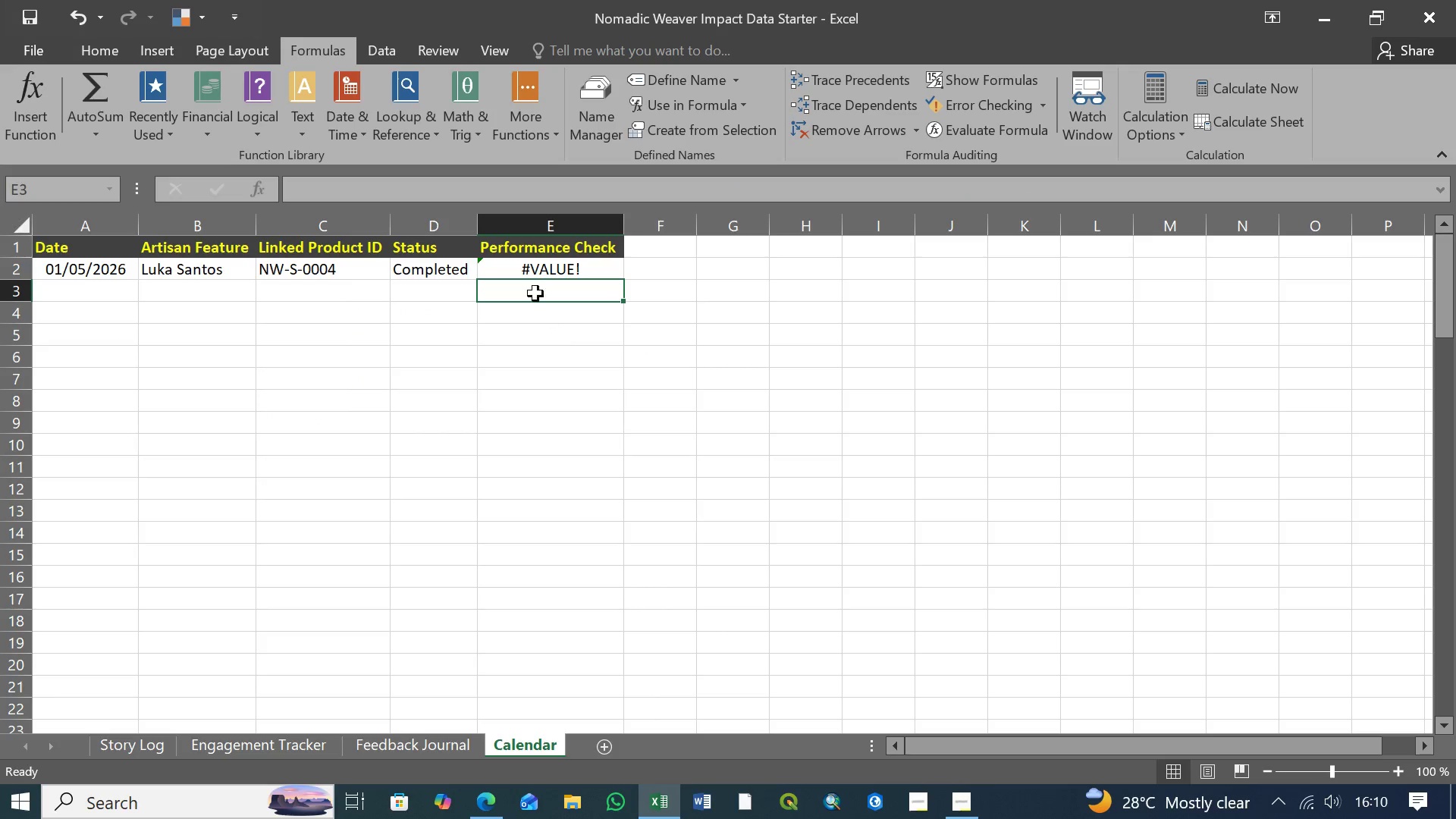 
left_click([545, 268])
 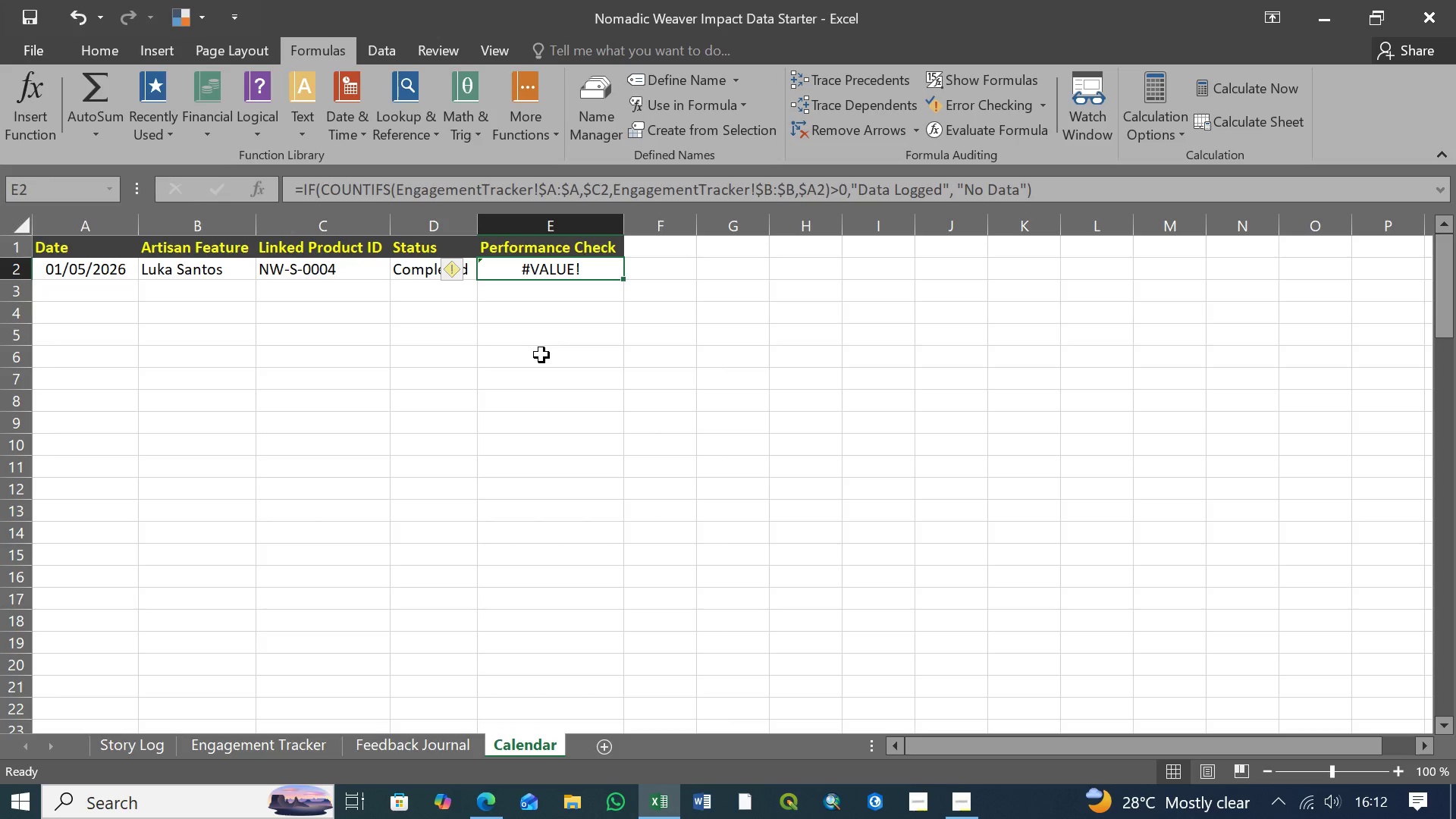 
wait(71.7)
 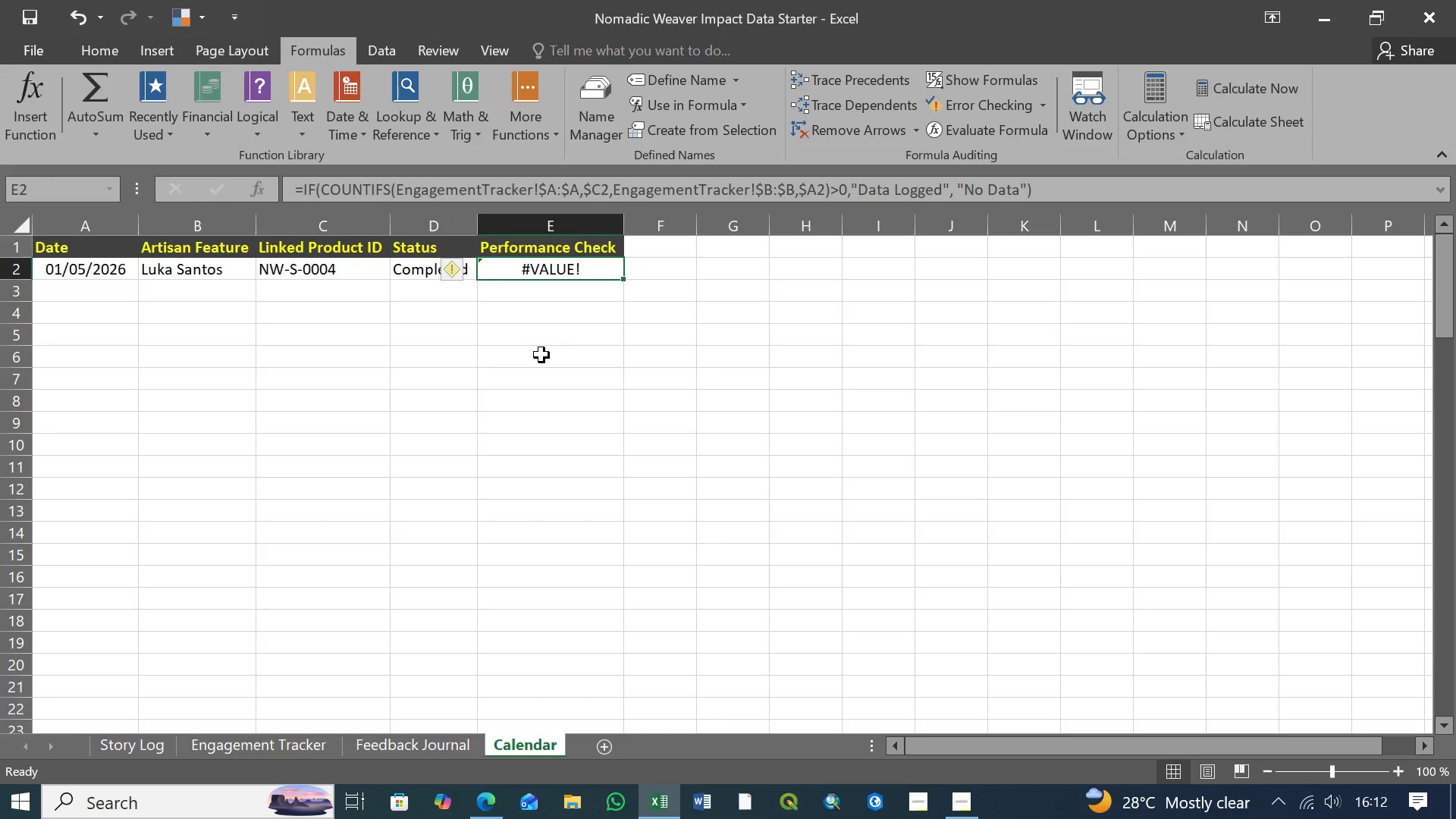 
left_click([411, 278])
 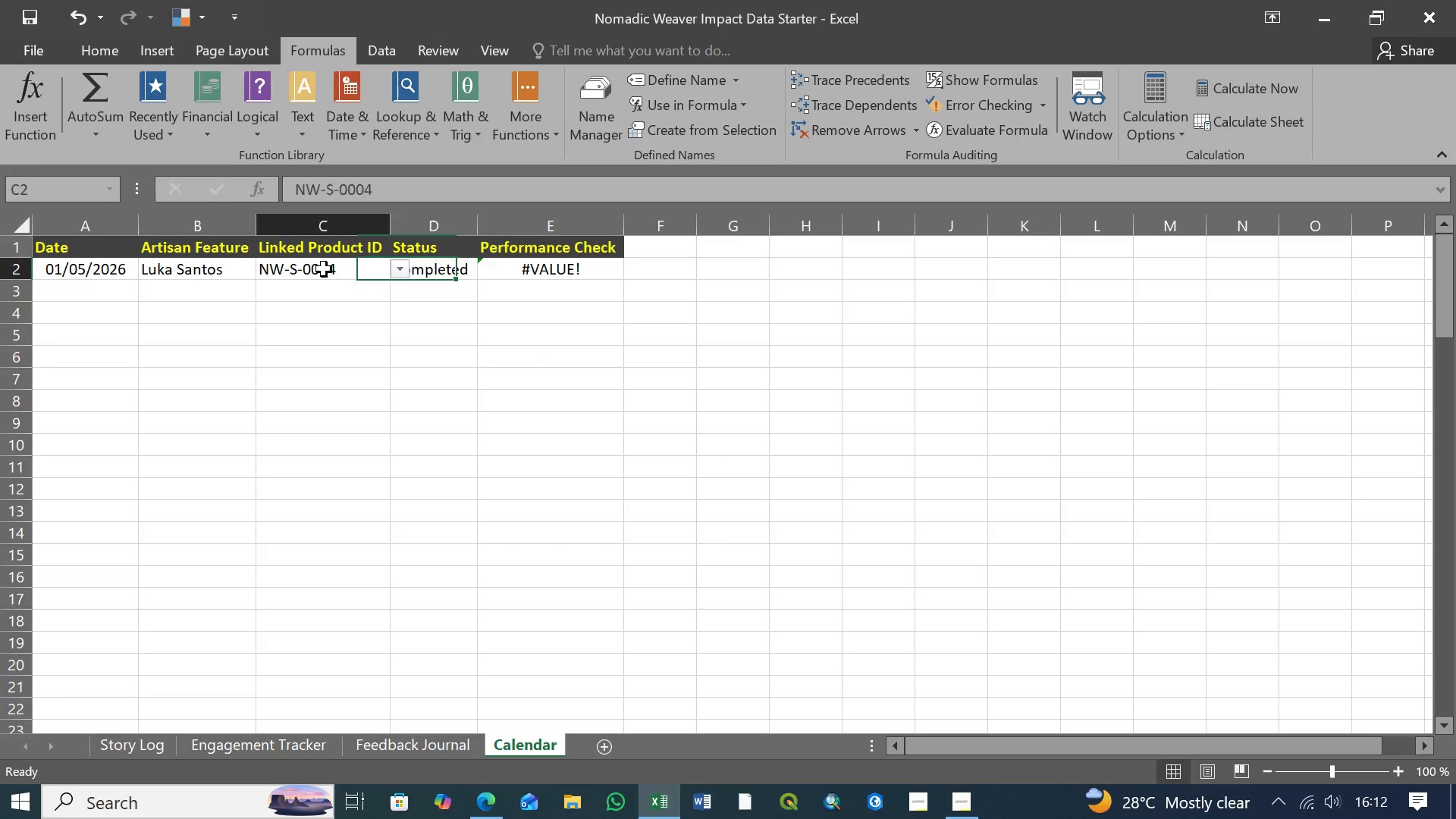 
left_click([324, 269])
 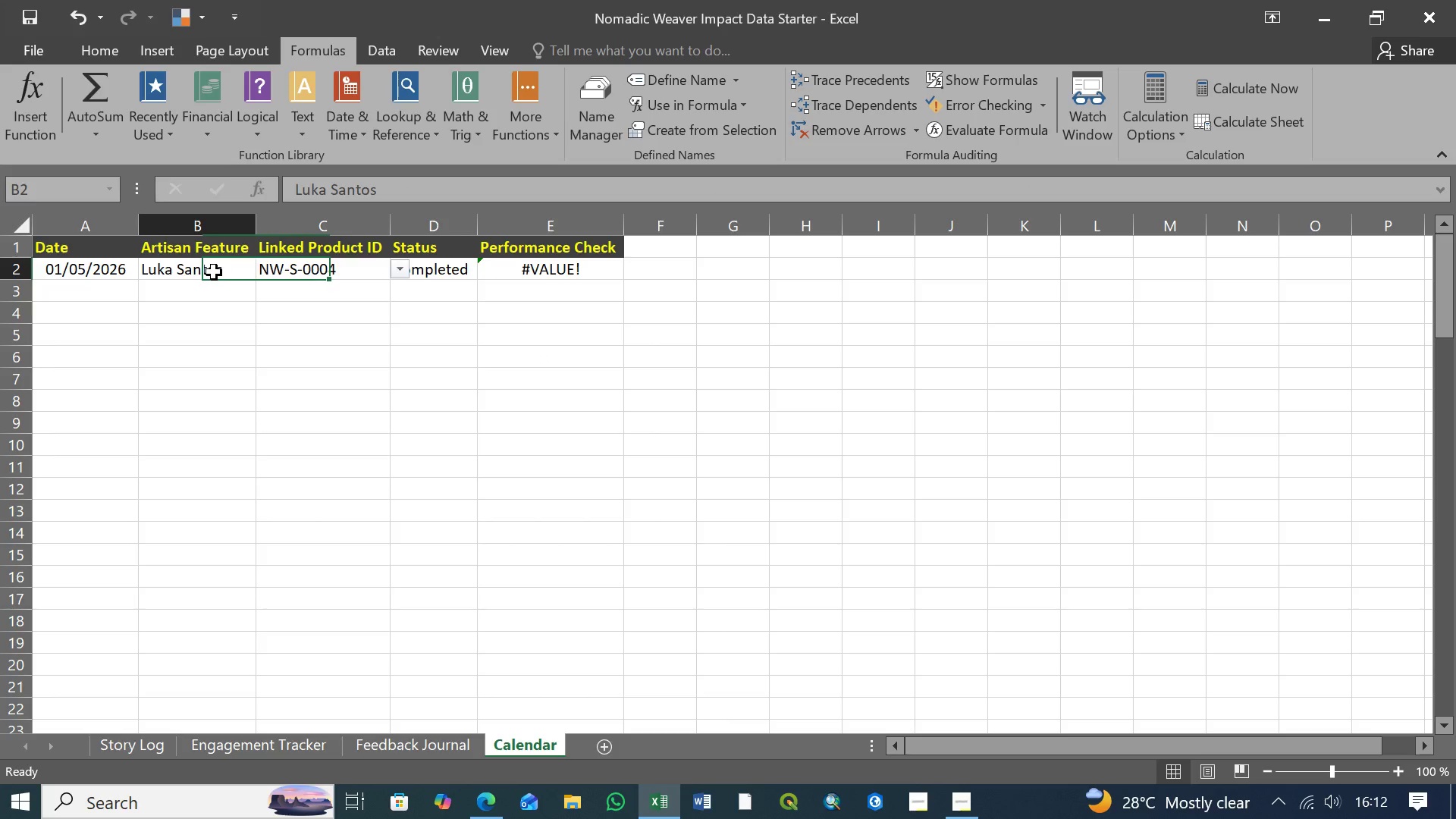 
left_click([214, 272])
 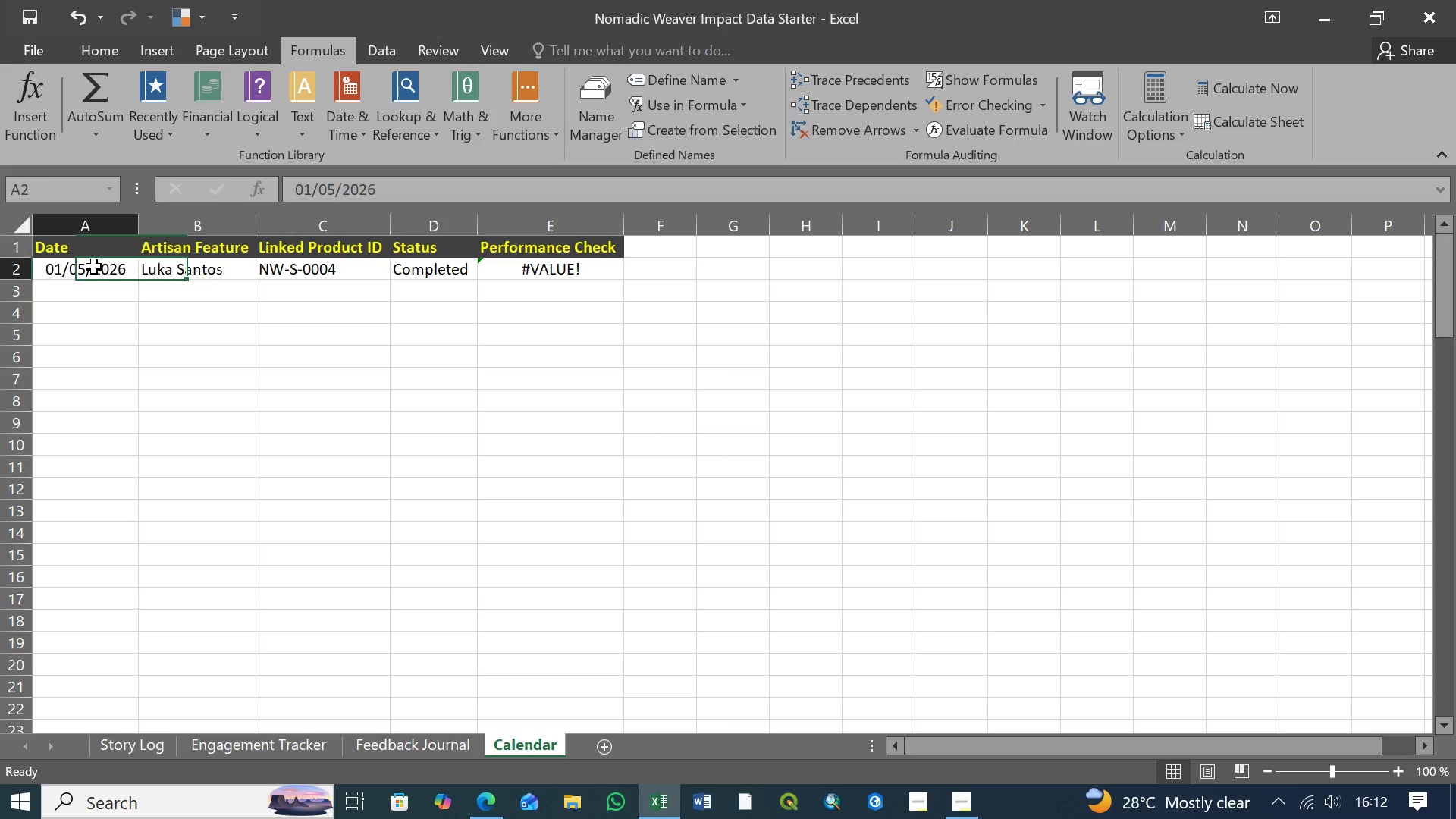 
left_click([94, 267])
 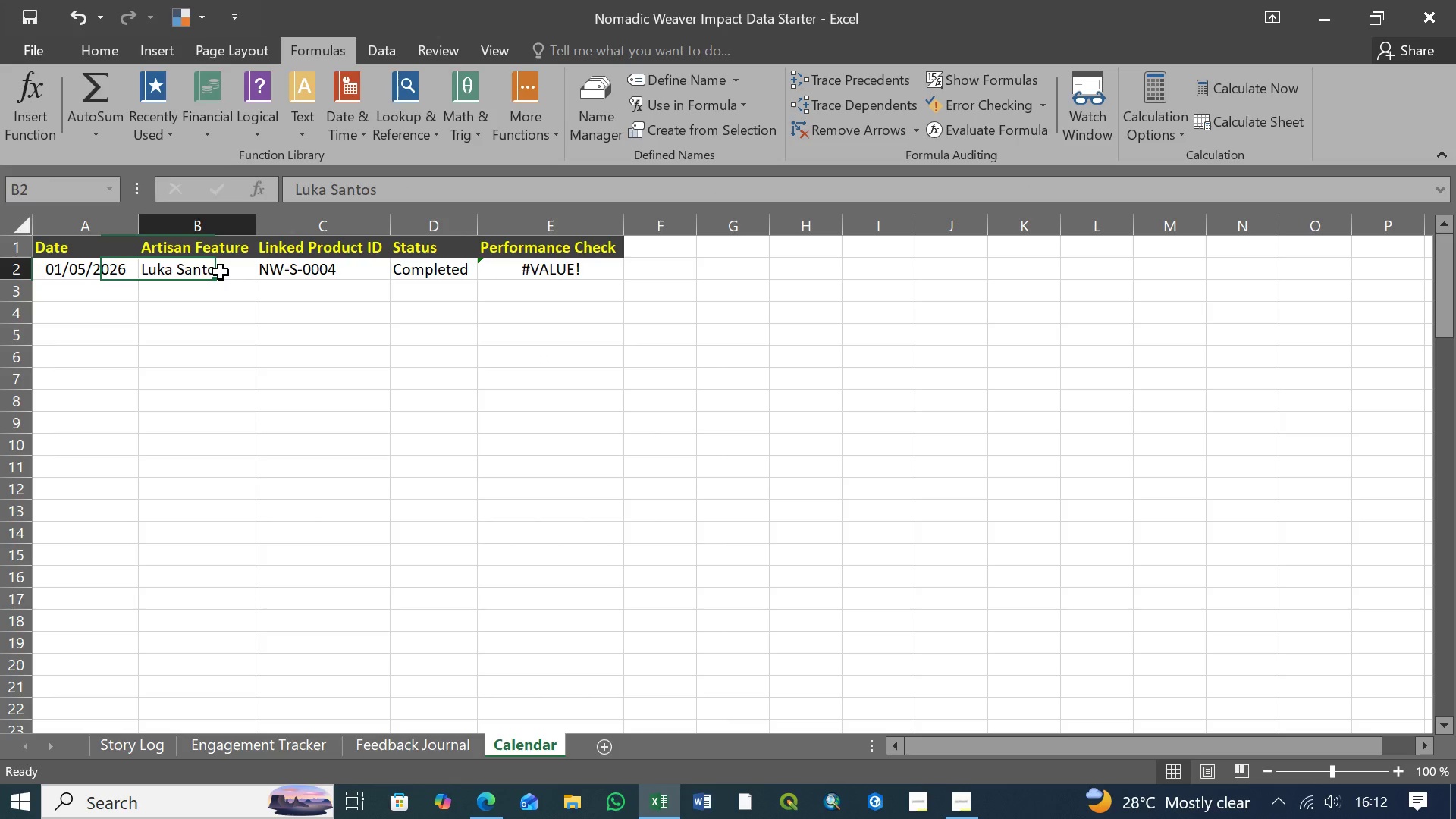 
left_click([221, 272])
 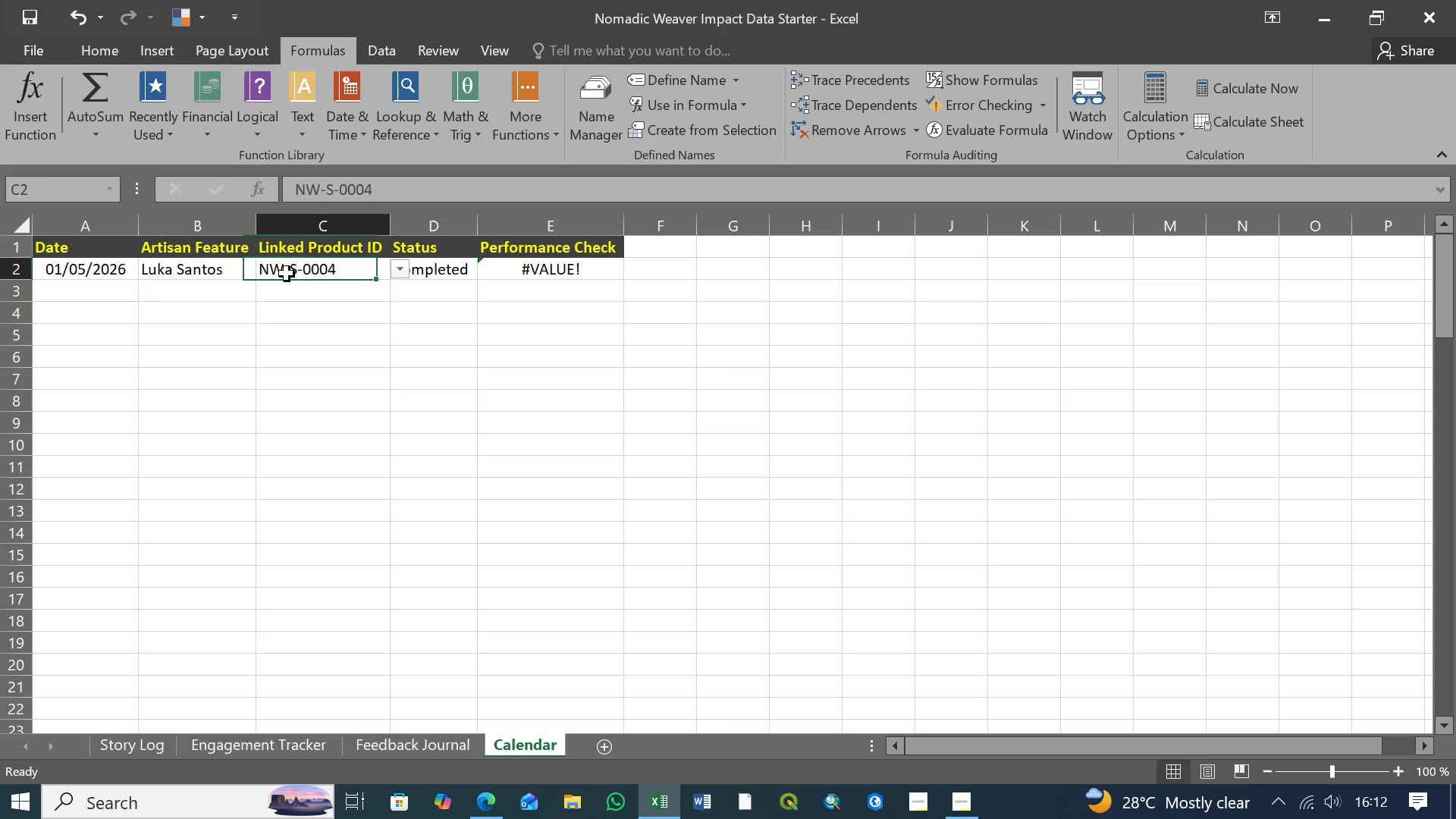 
double_click([287, 274])
 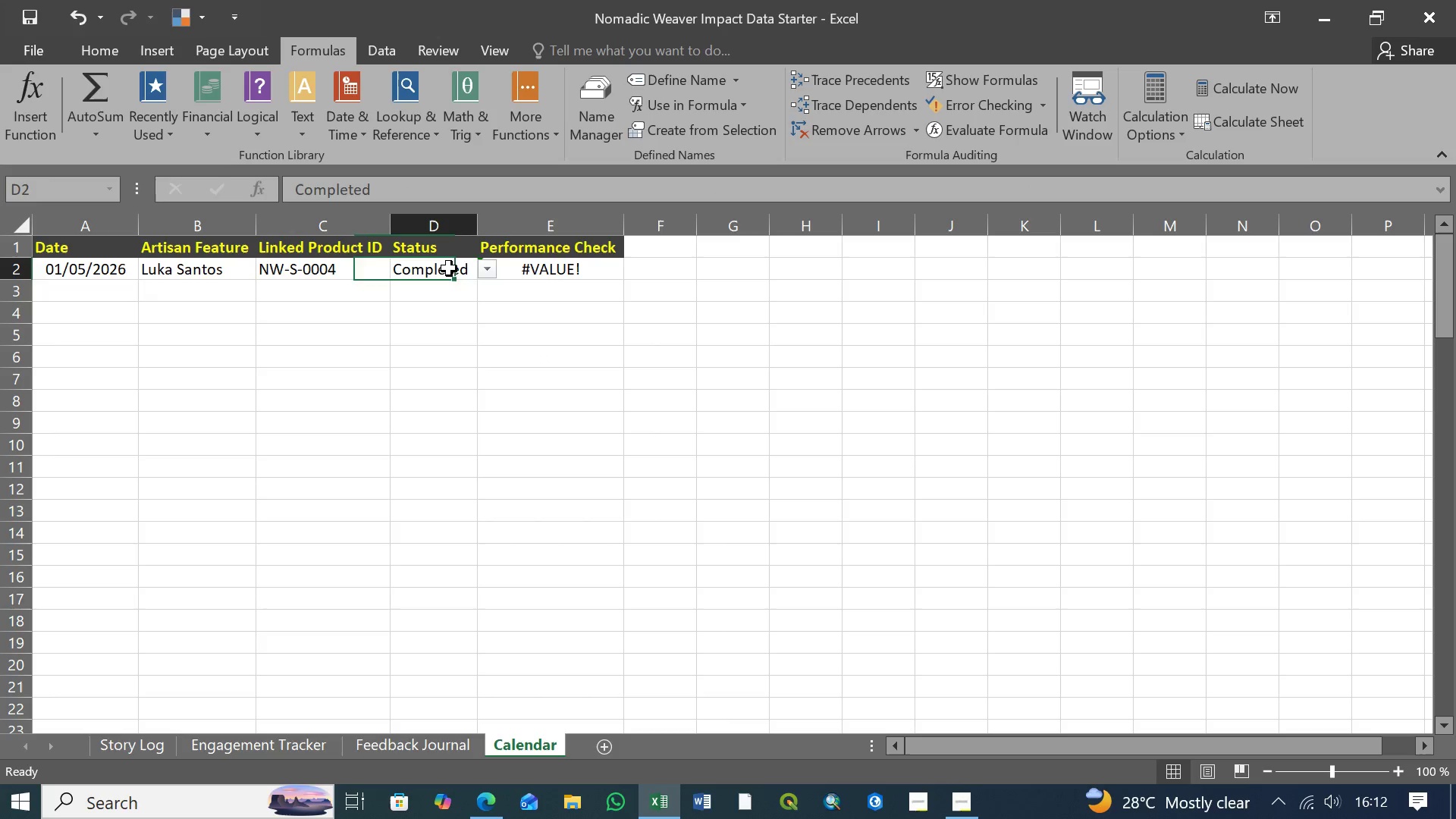 
left_click([449, 268])
 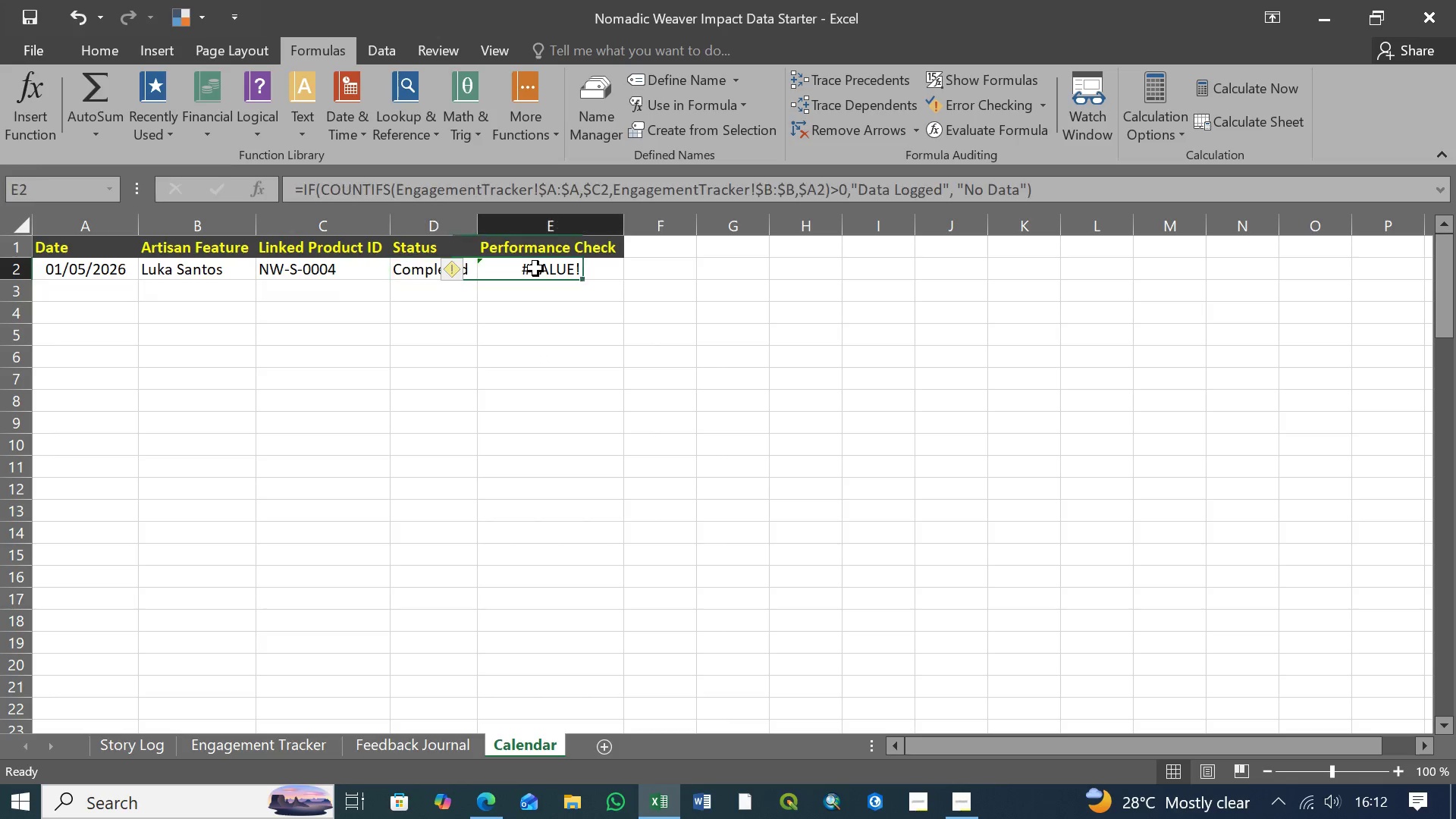 
left_click([535, 268])
 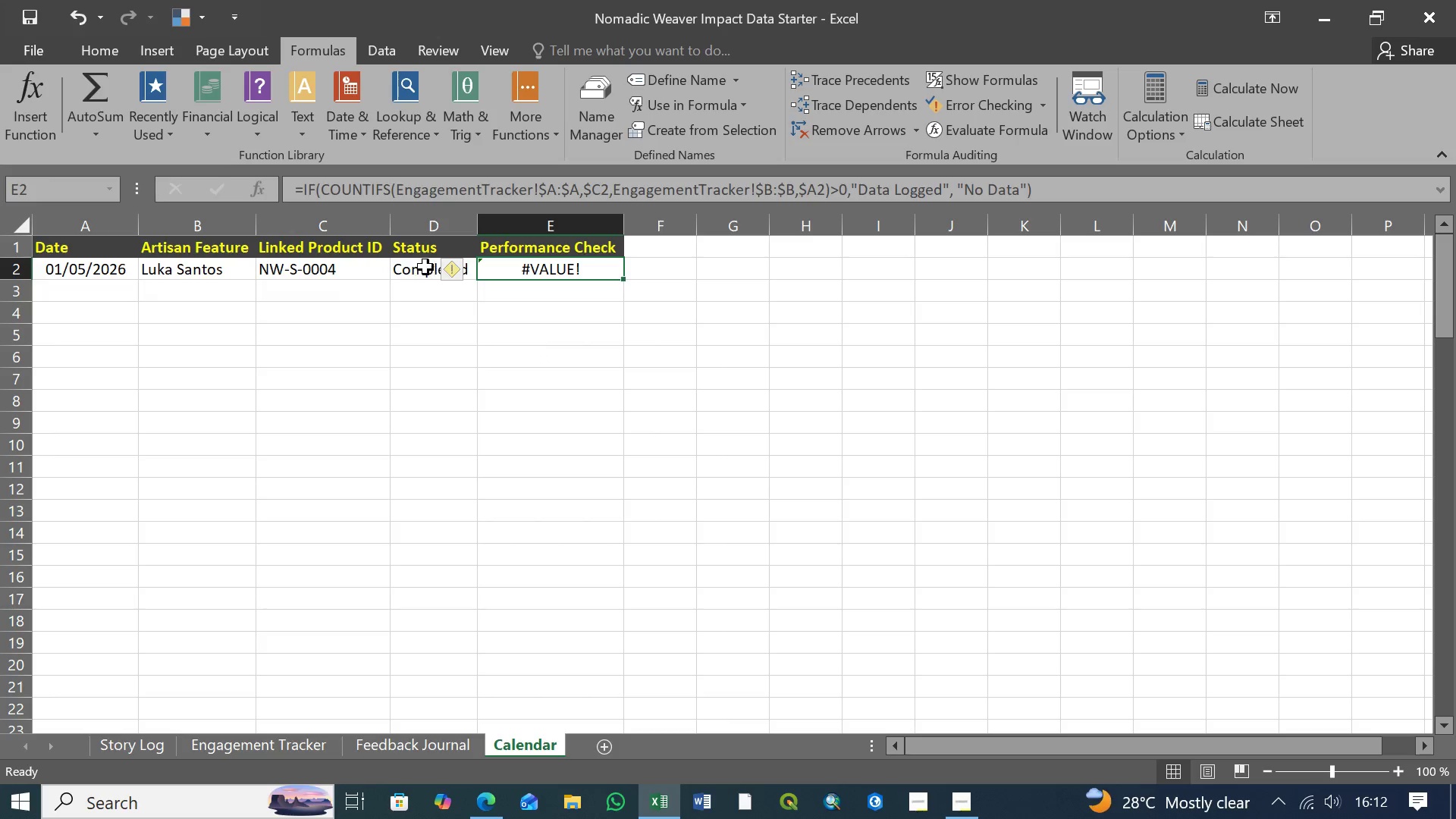 
left_click([425, 267])
 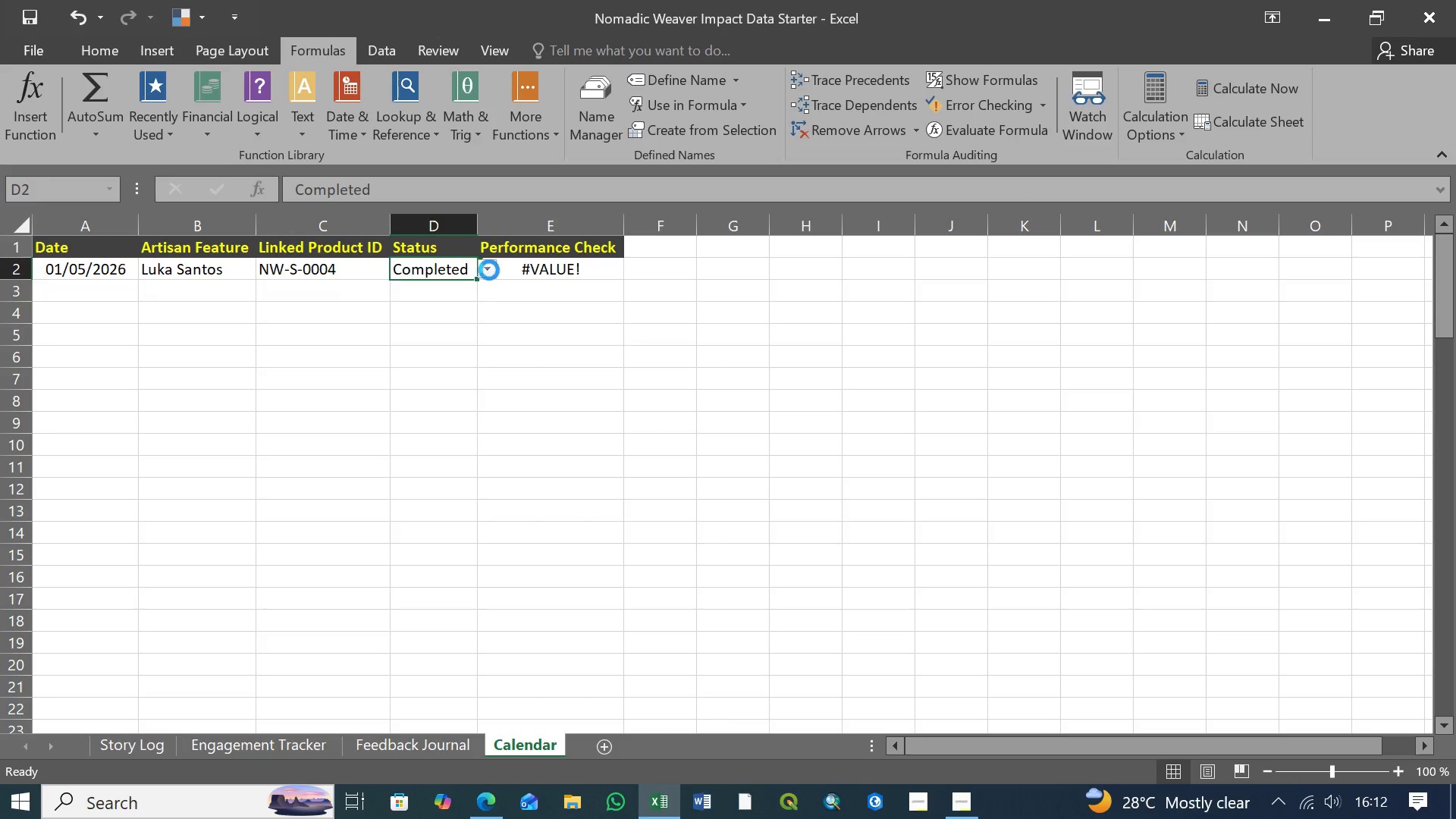 
left_click([489, 270])
 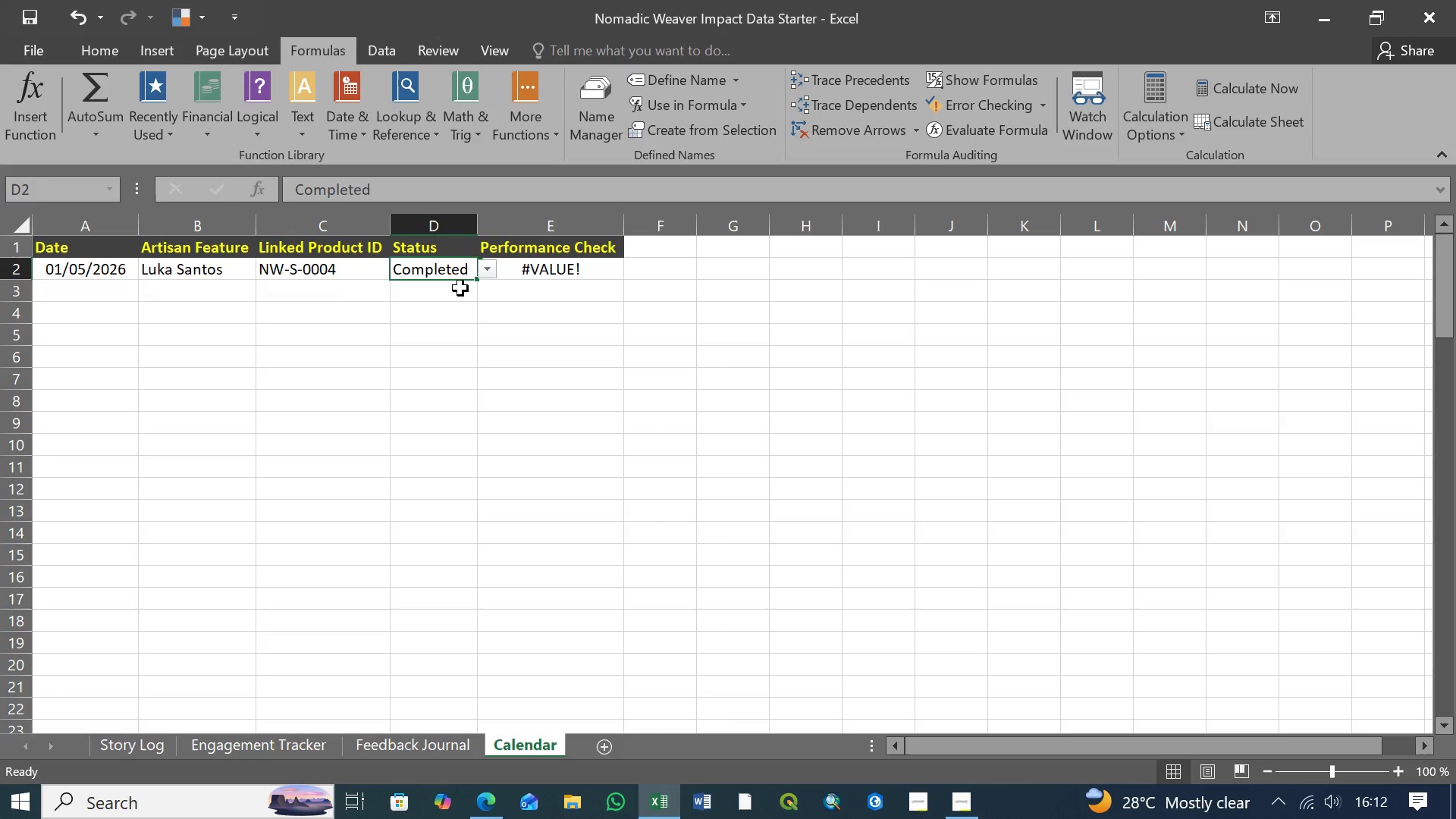 
left_click([460, 288])
 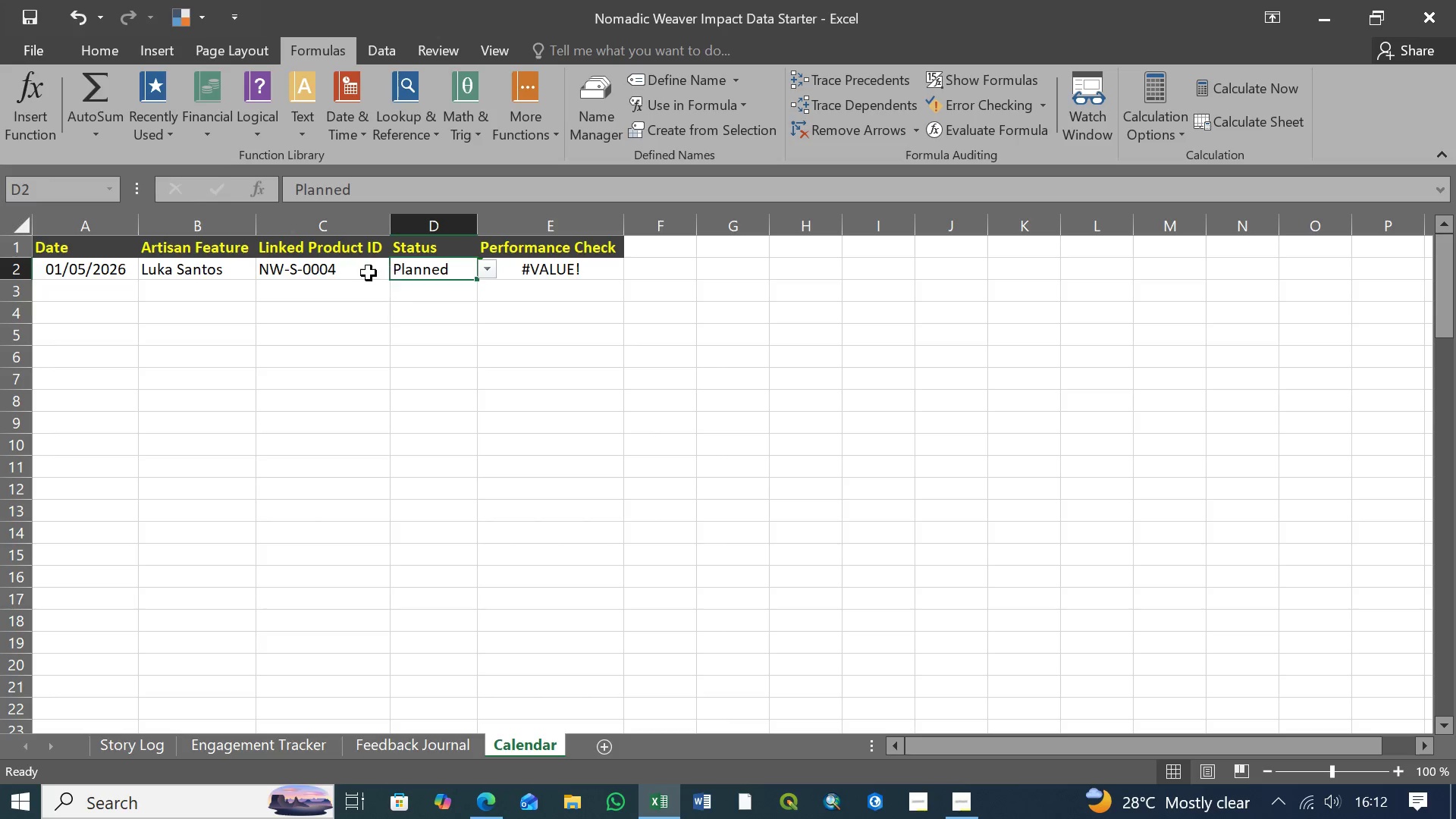 
left_click([365, 273])
 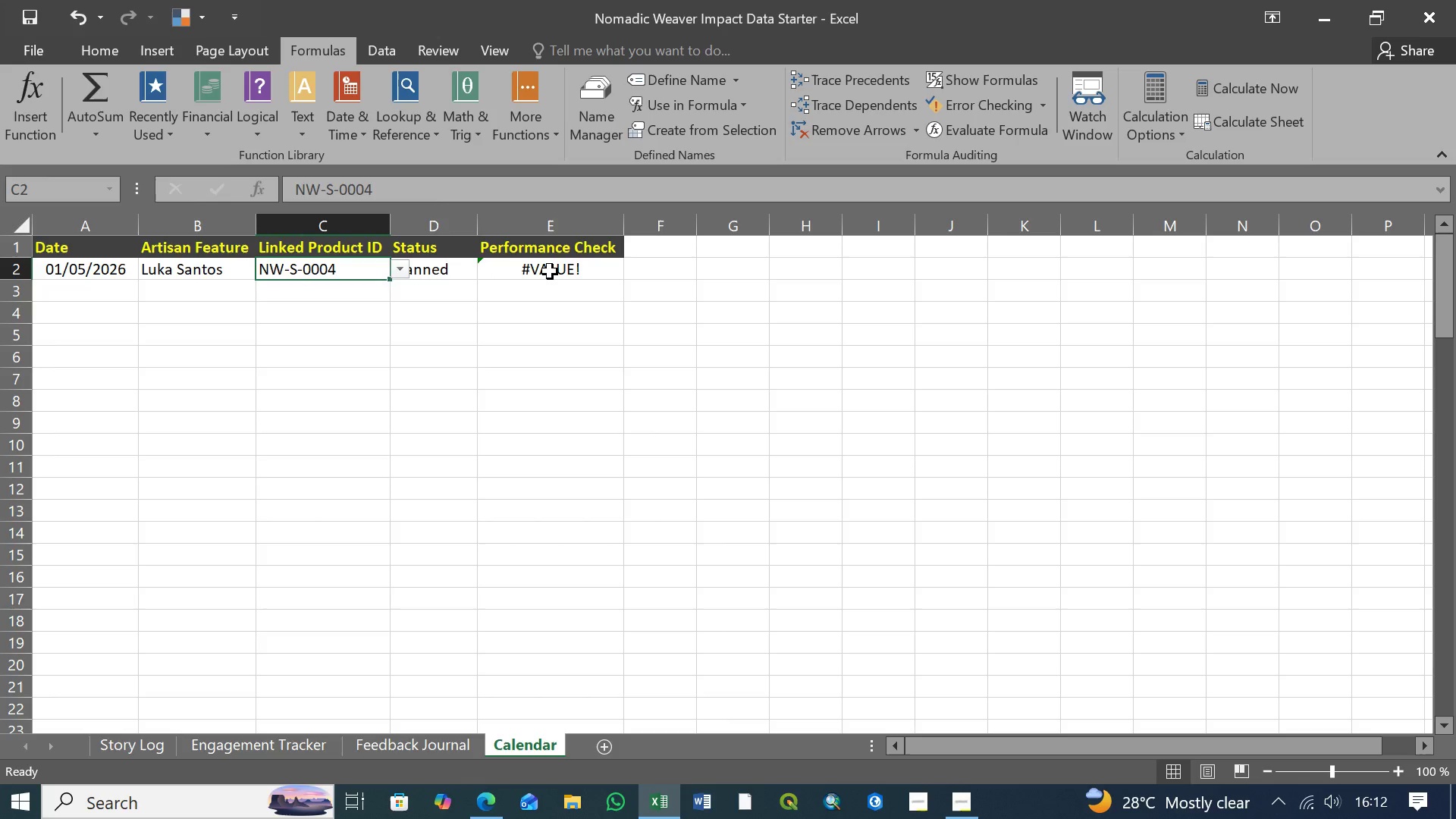 
left_click([550, 271])
 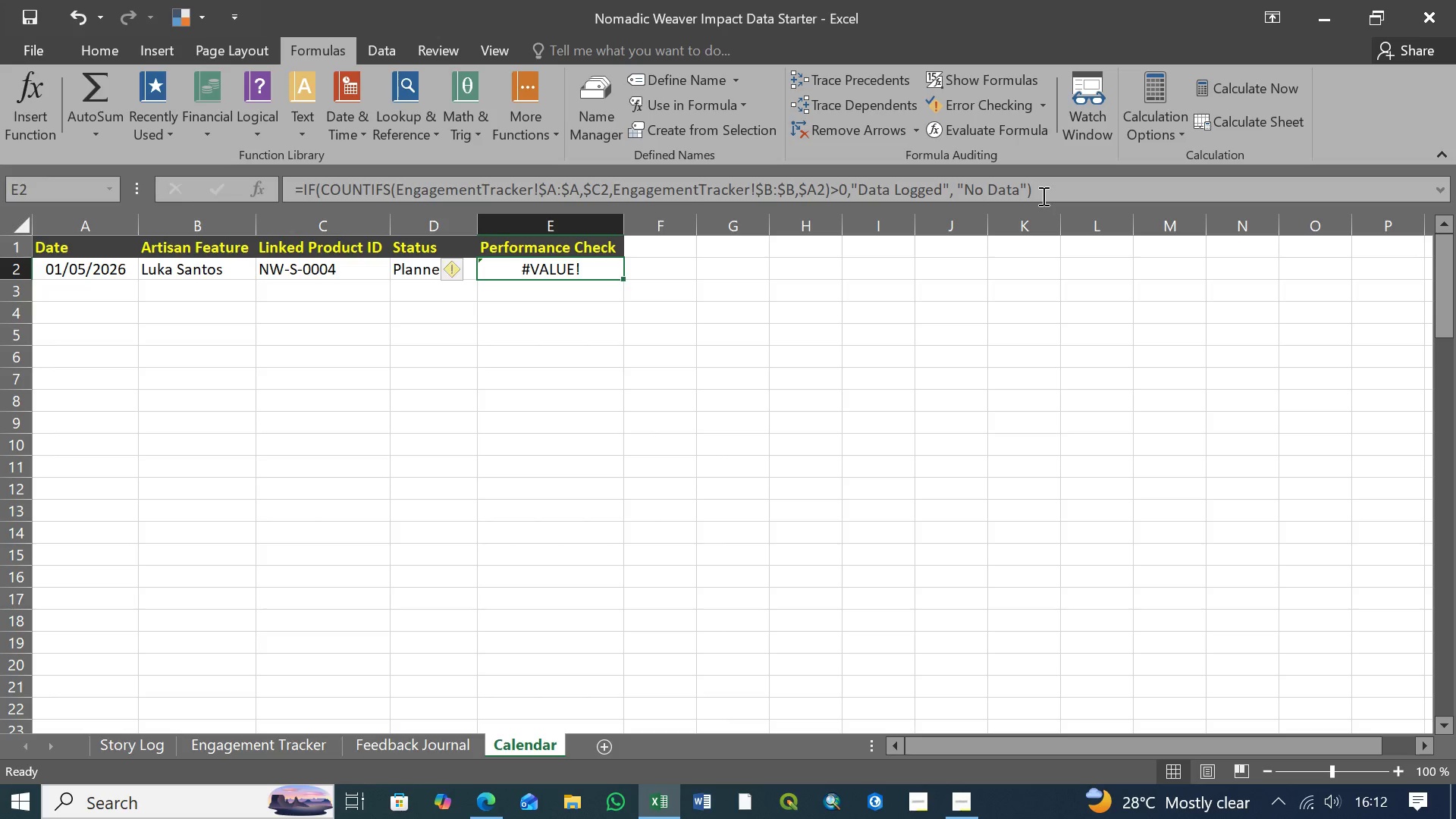 
left_click([1042, 193])
 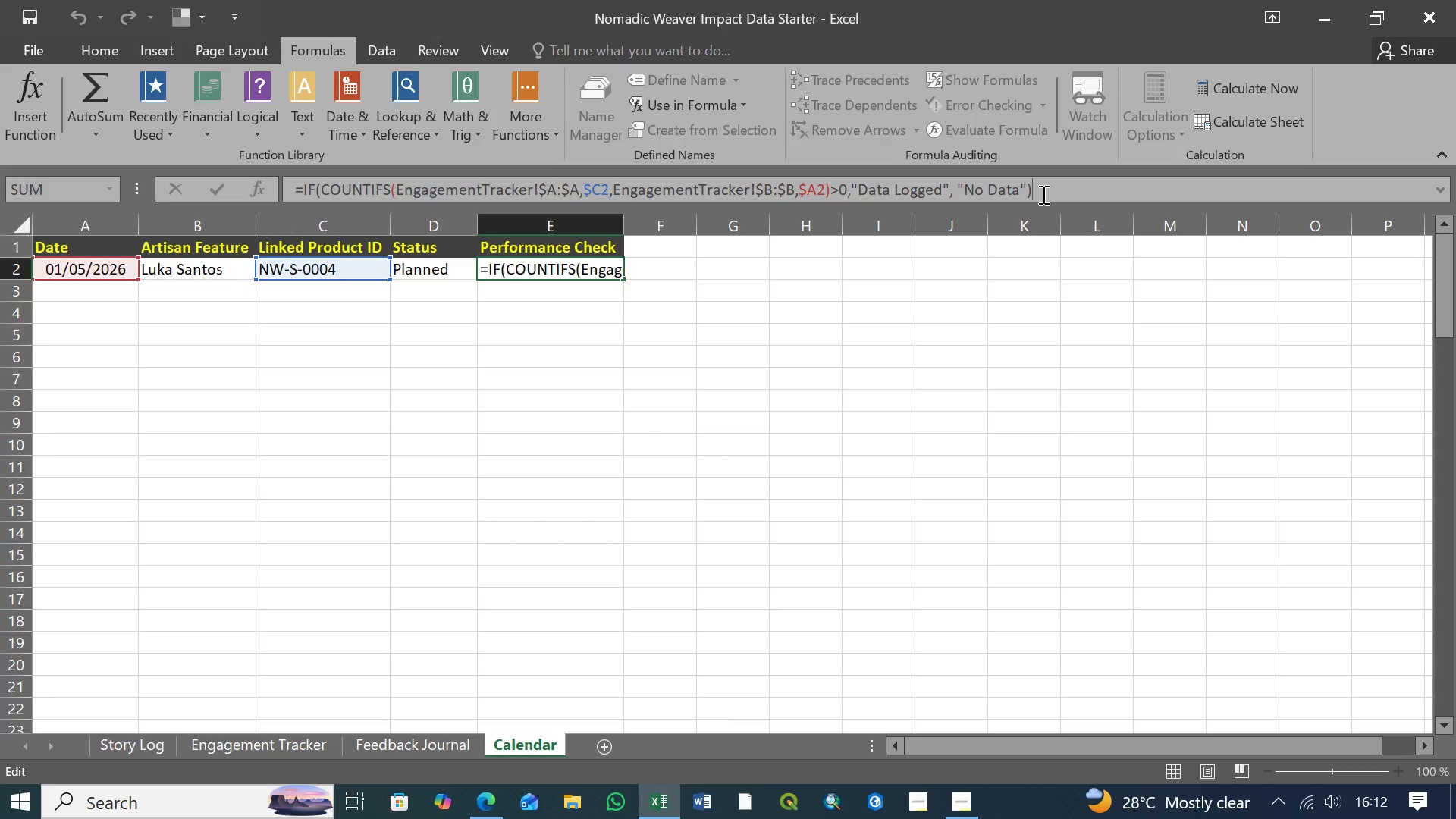 
wait(10.3)
 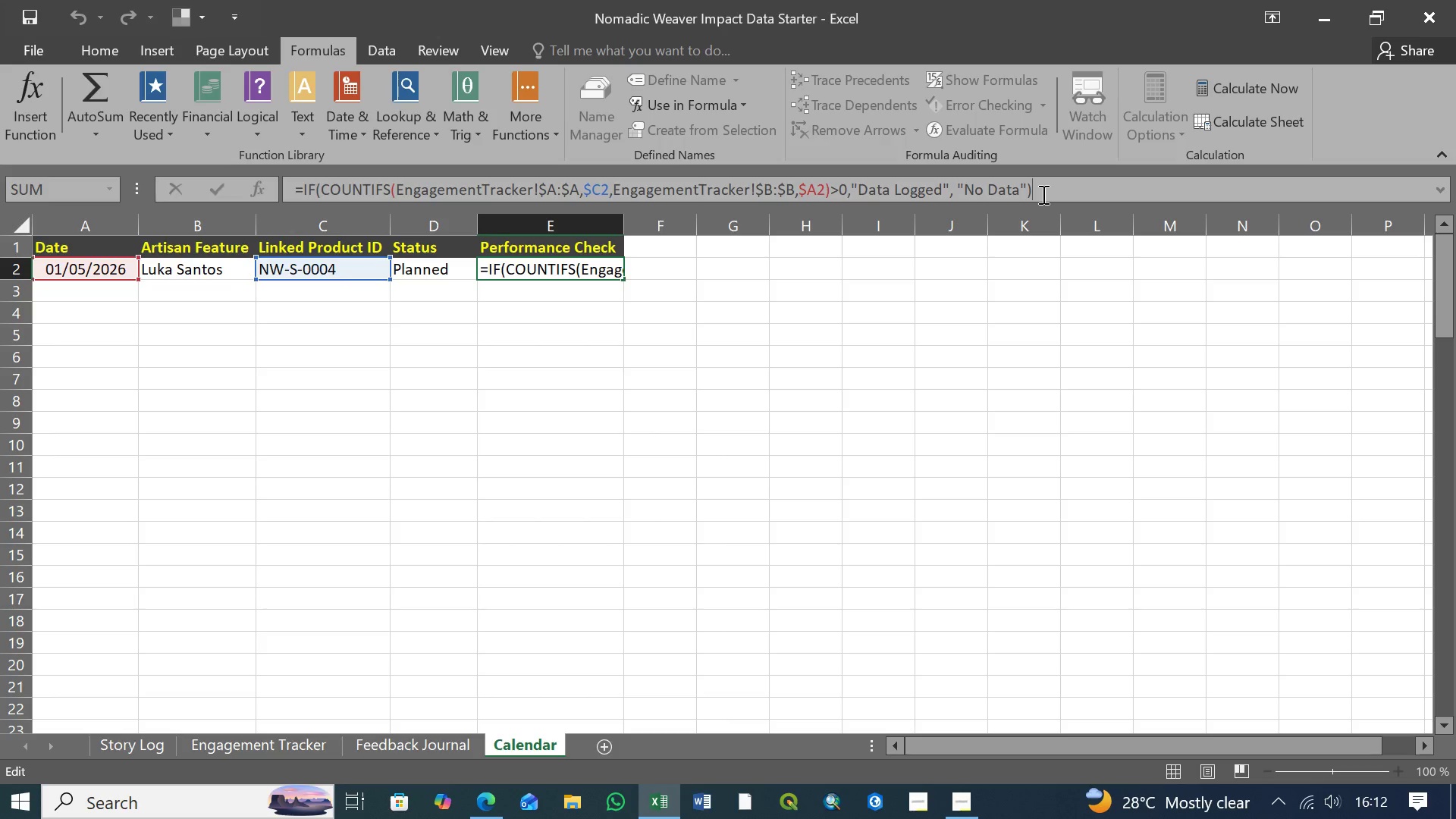 
key(Enter)
 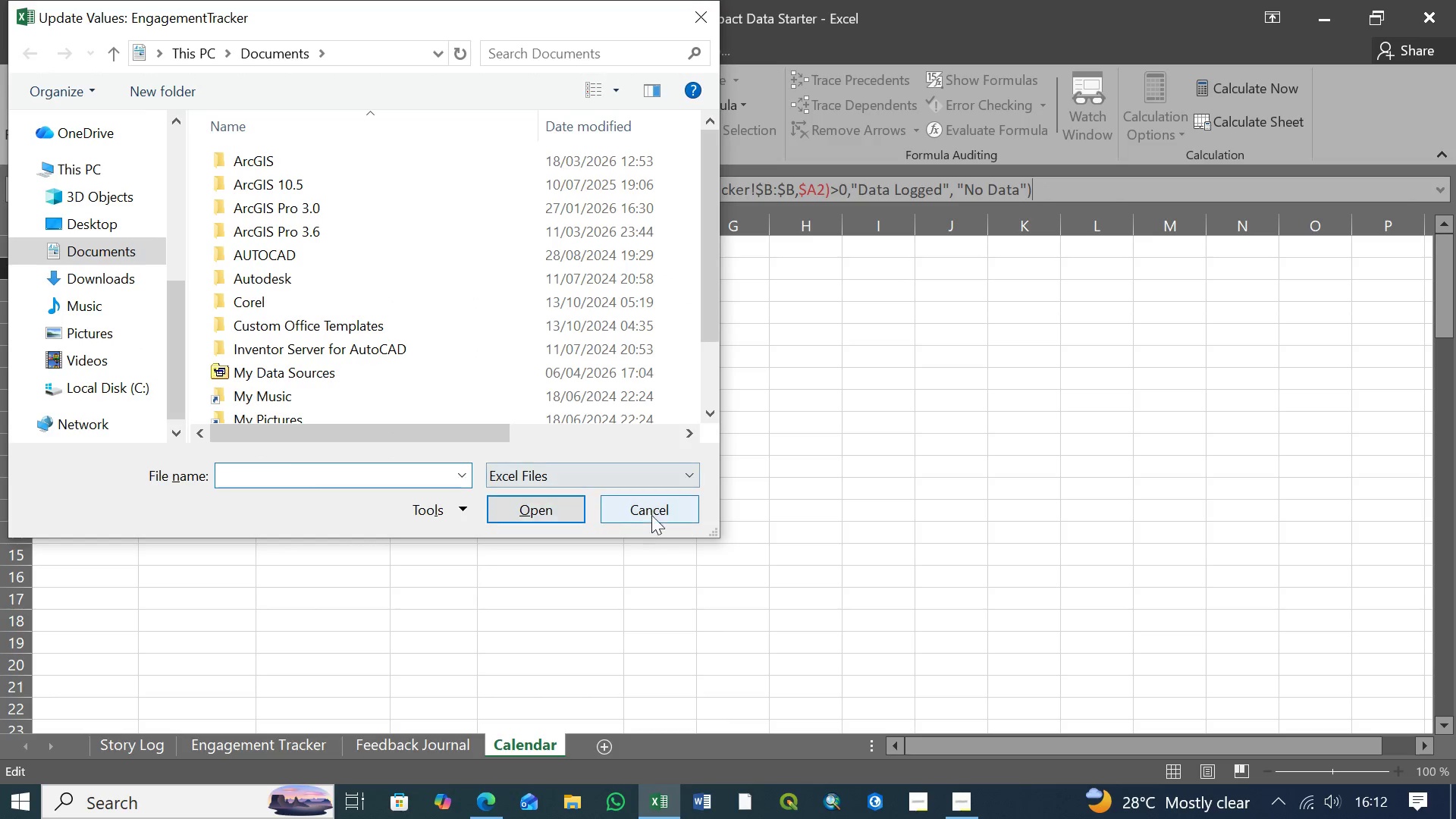 
left_click([654, 510])
 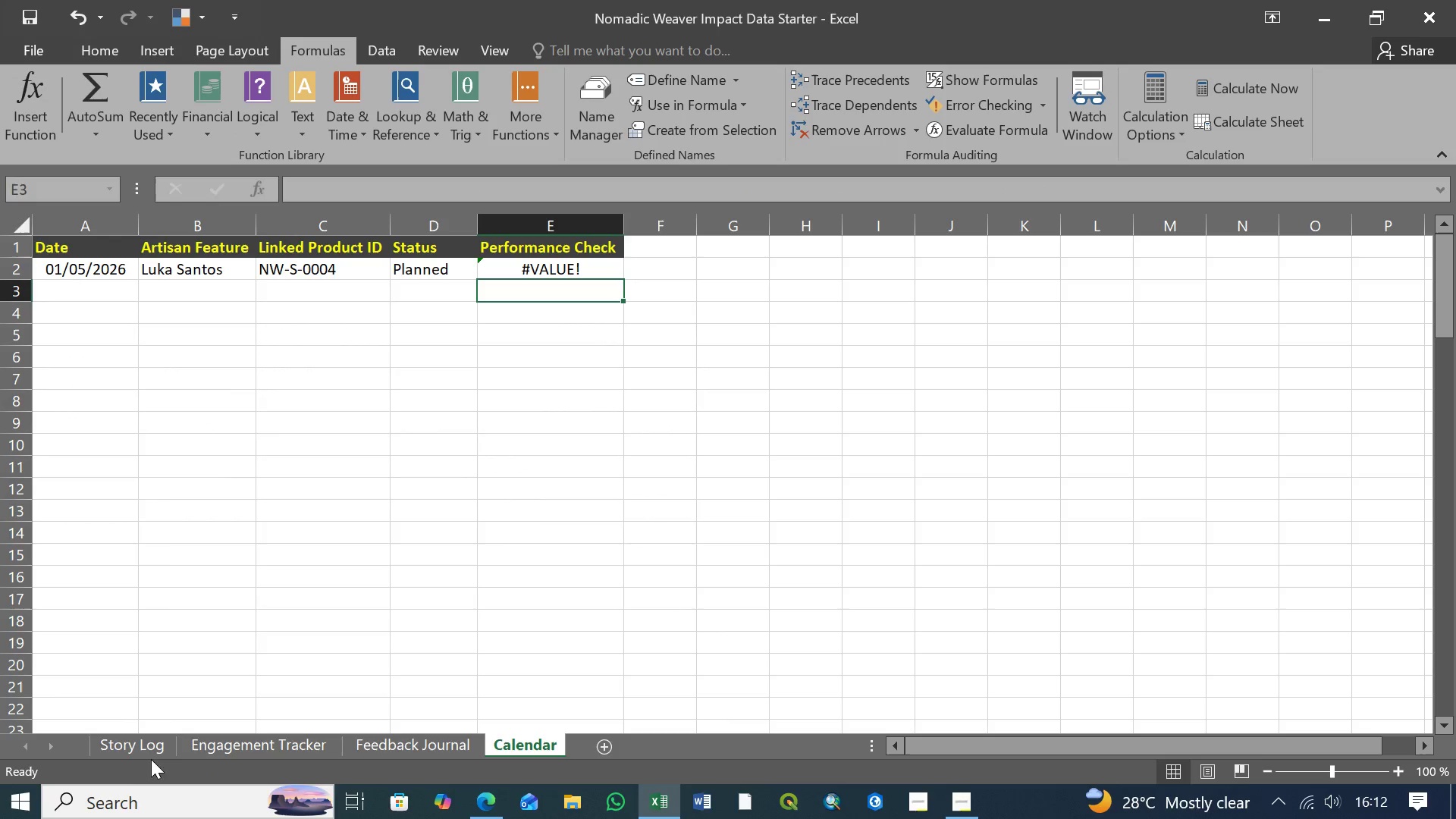 
left_click([139, 747])
 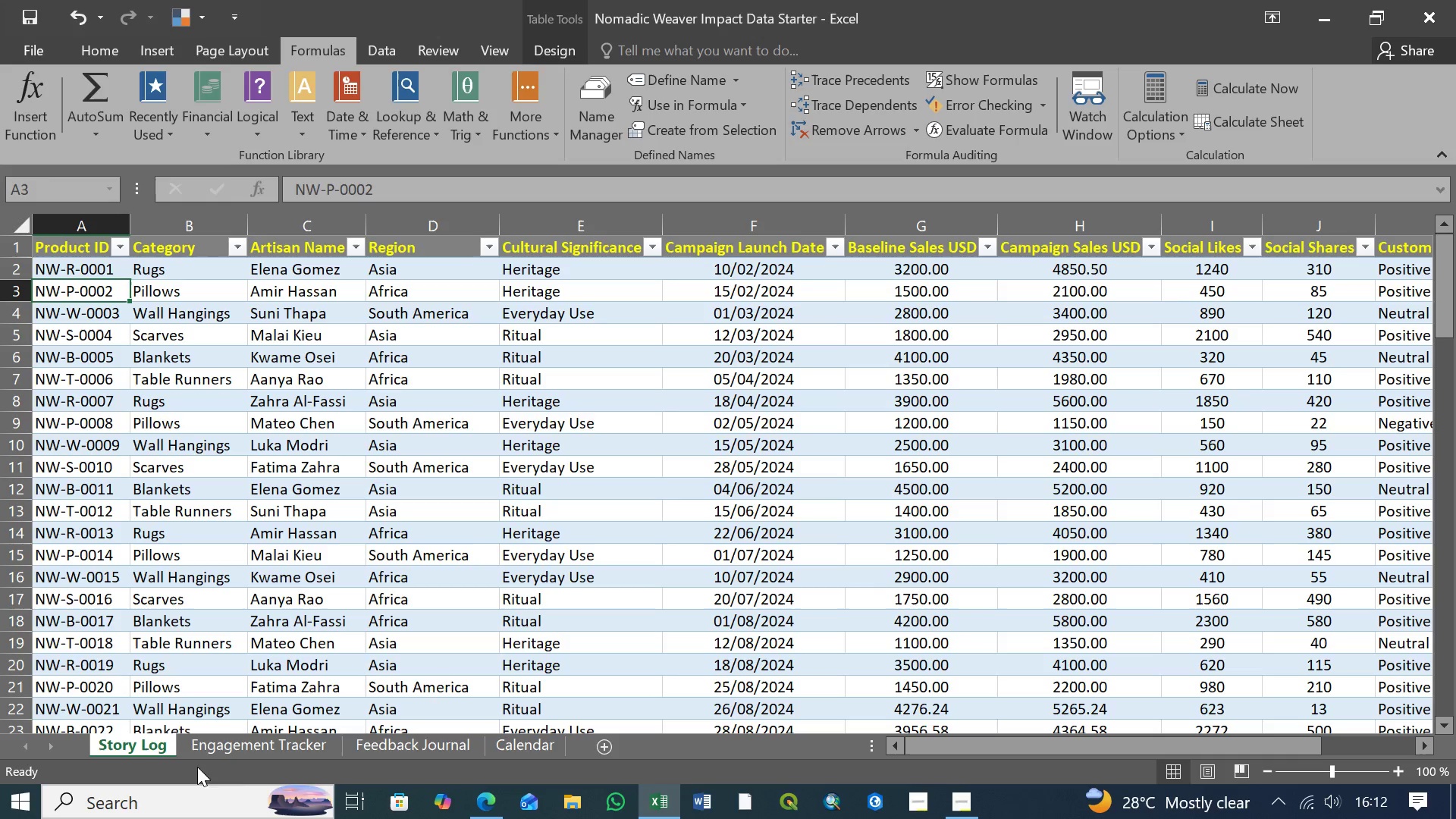 
left_click([265, 743])
 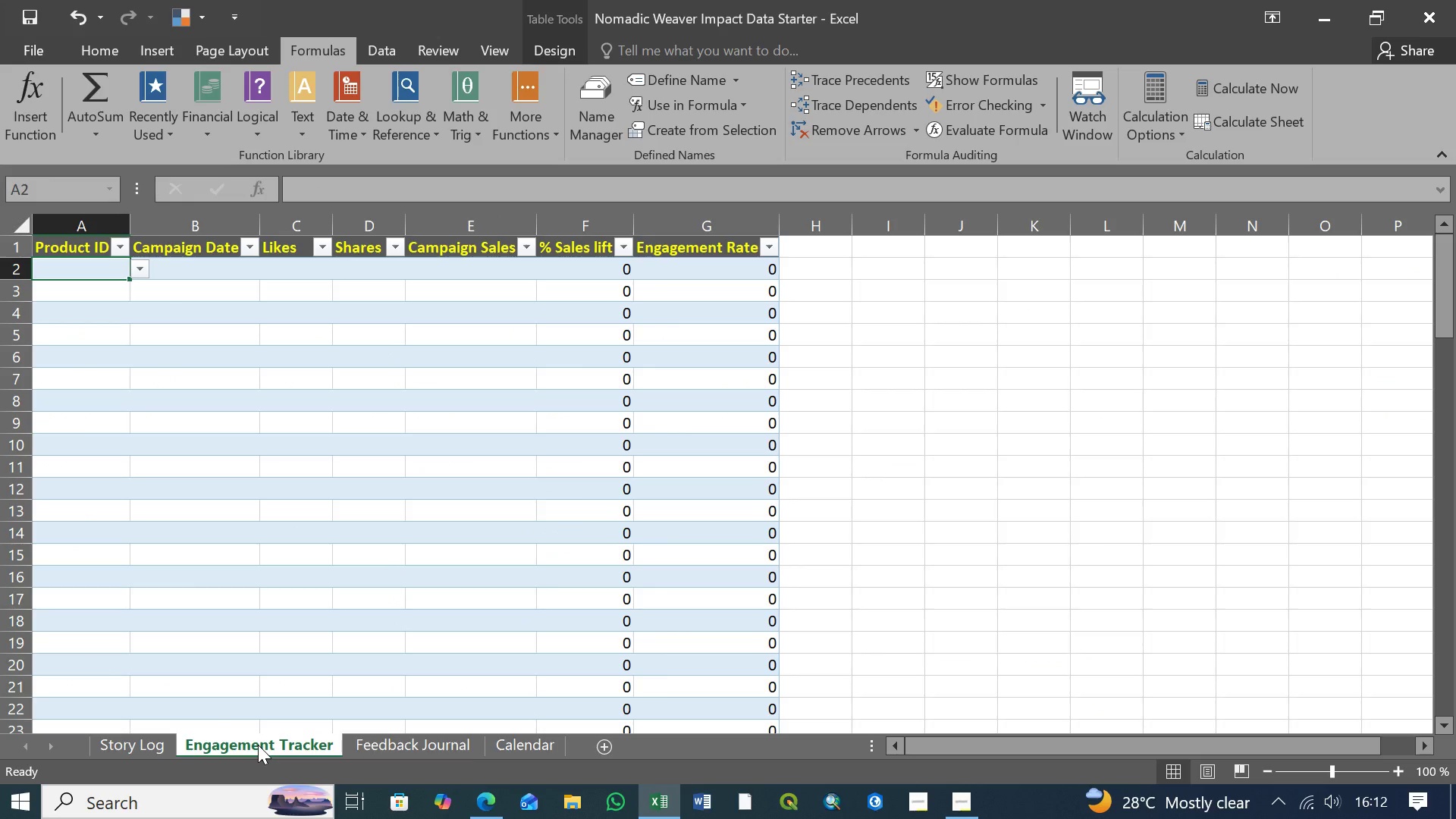 
wait(7.33)
 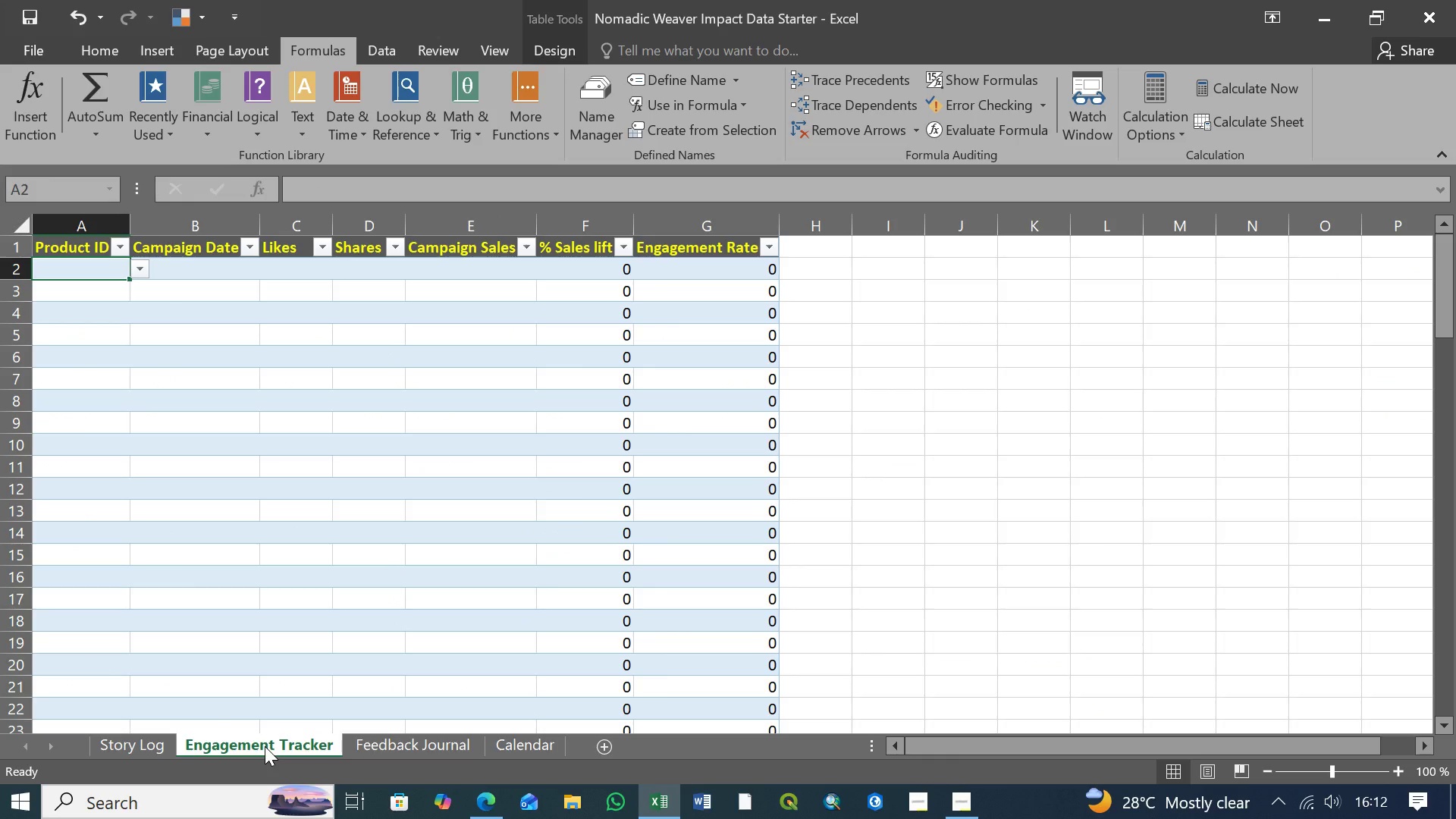 
left_click([140, 270])
 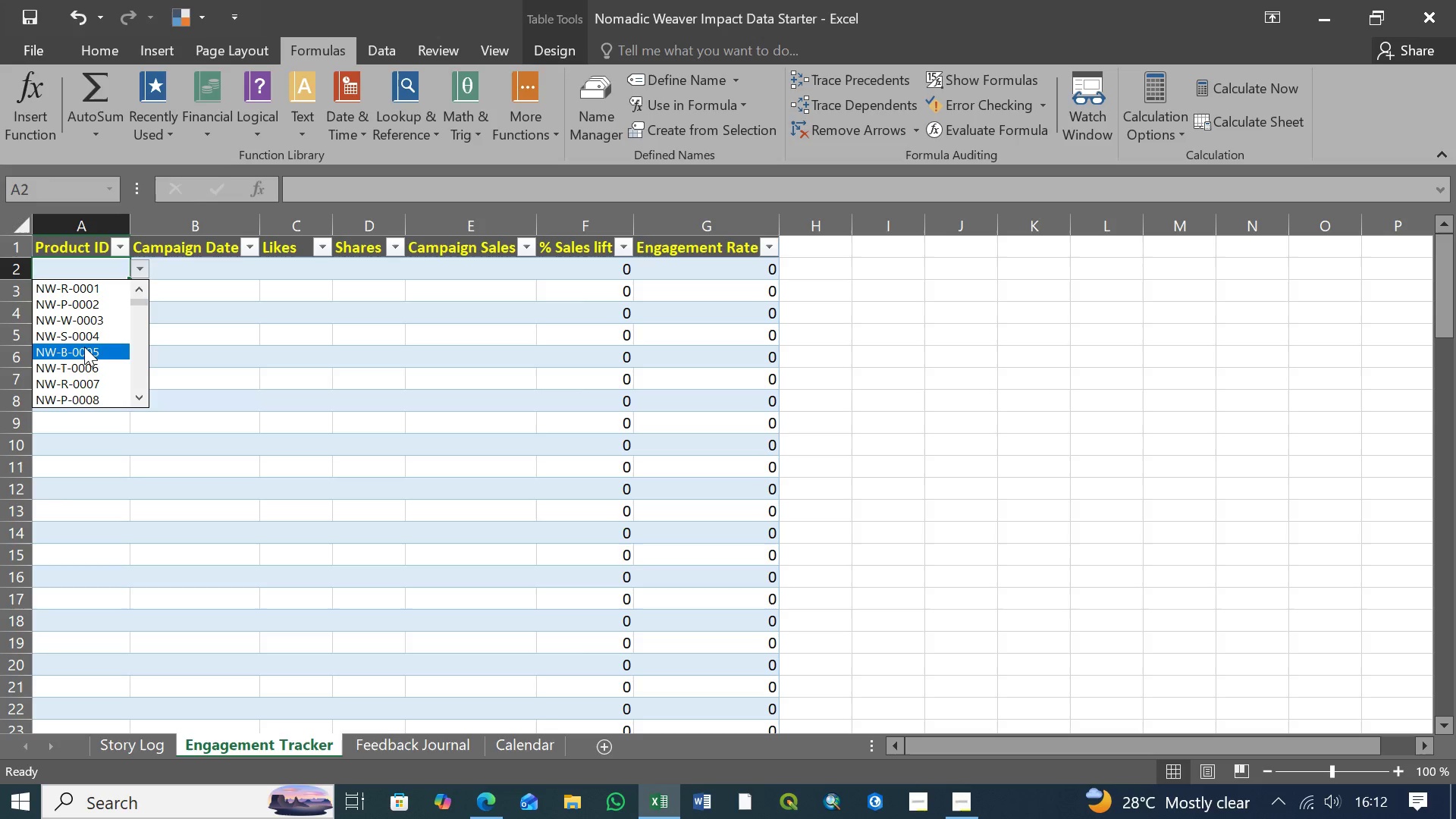 
left_click([85, 353])
 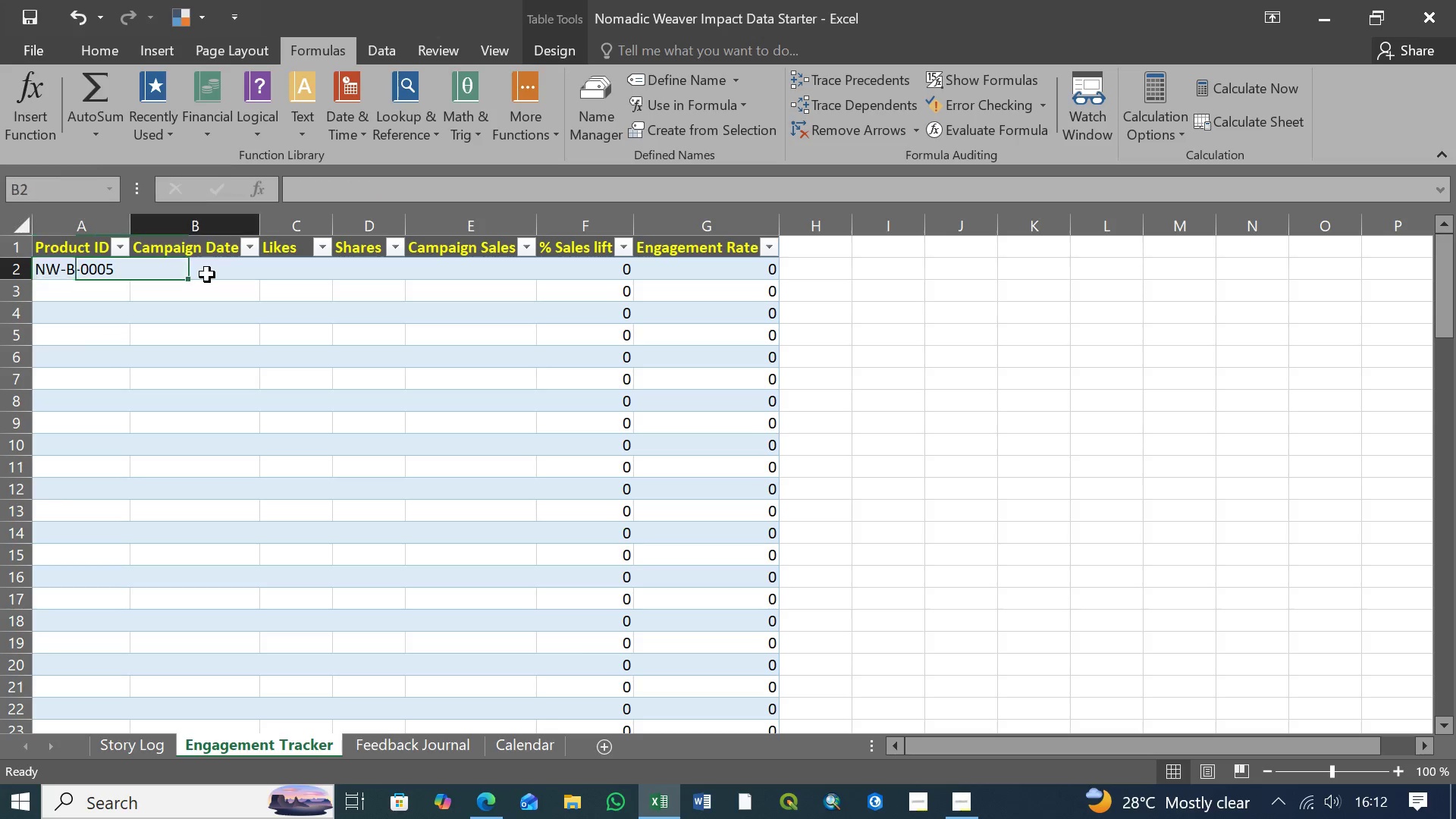 
left_click([207, 275])
 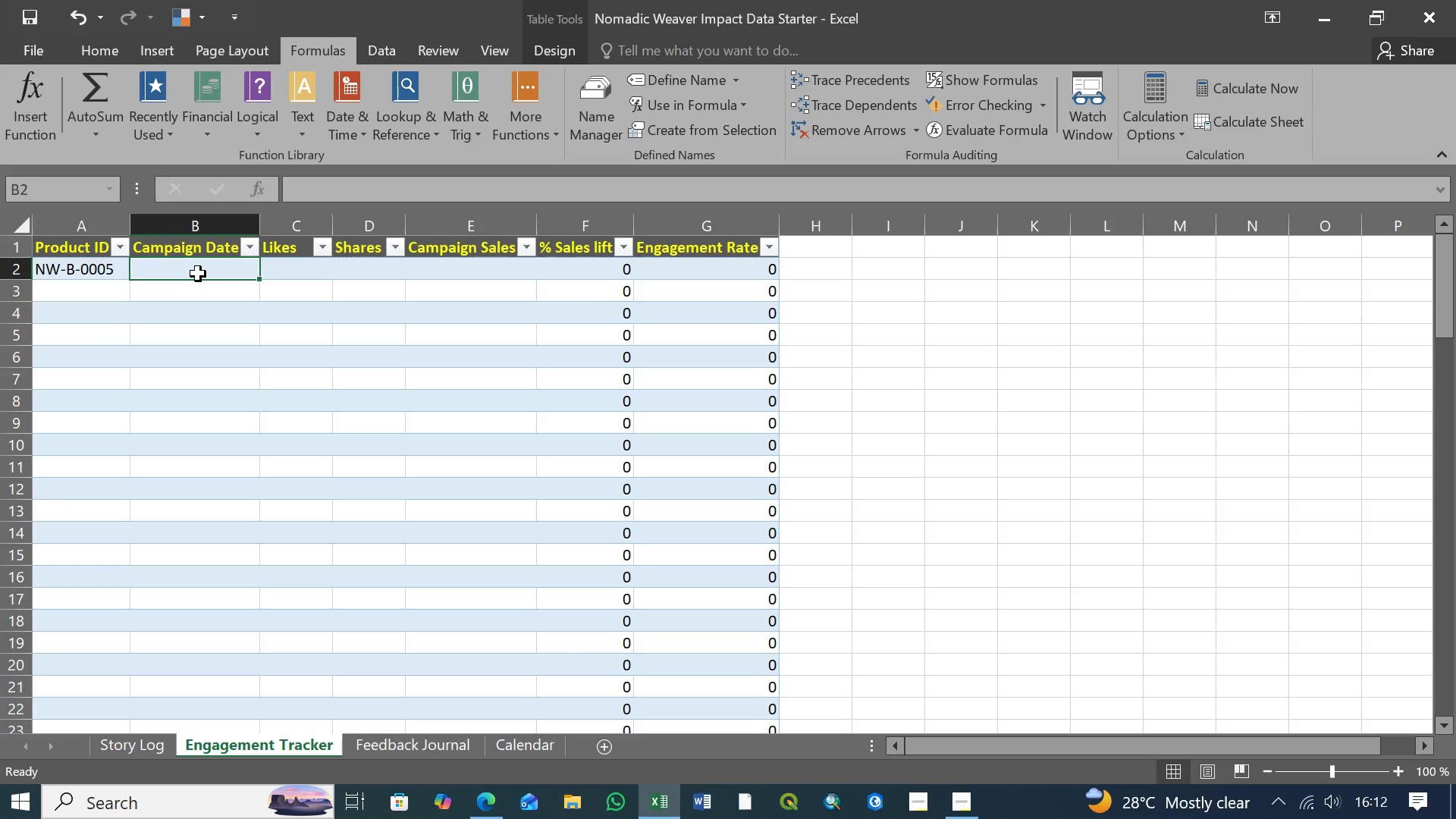 
left_click([457, 271])
 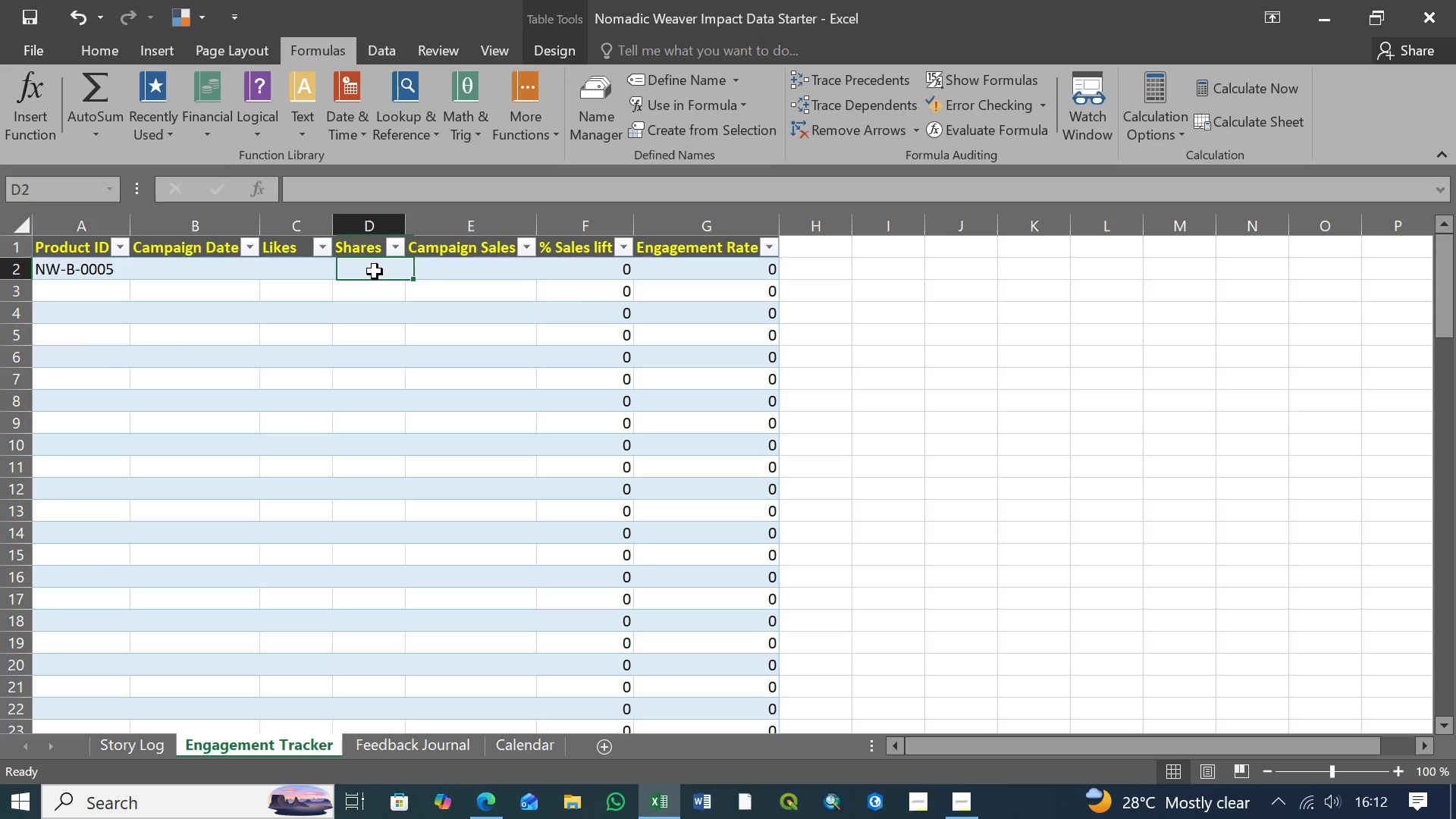 
left_click([375, 271])
 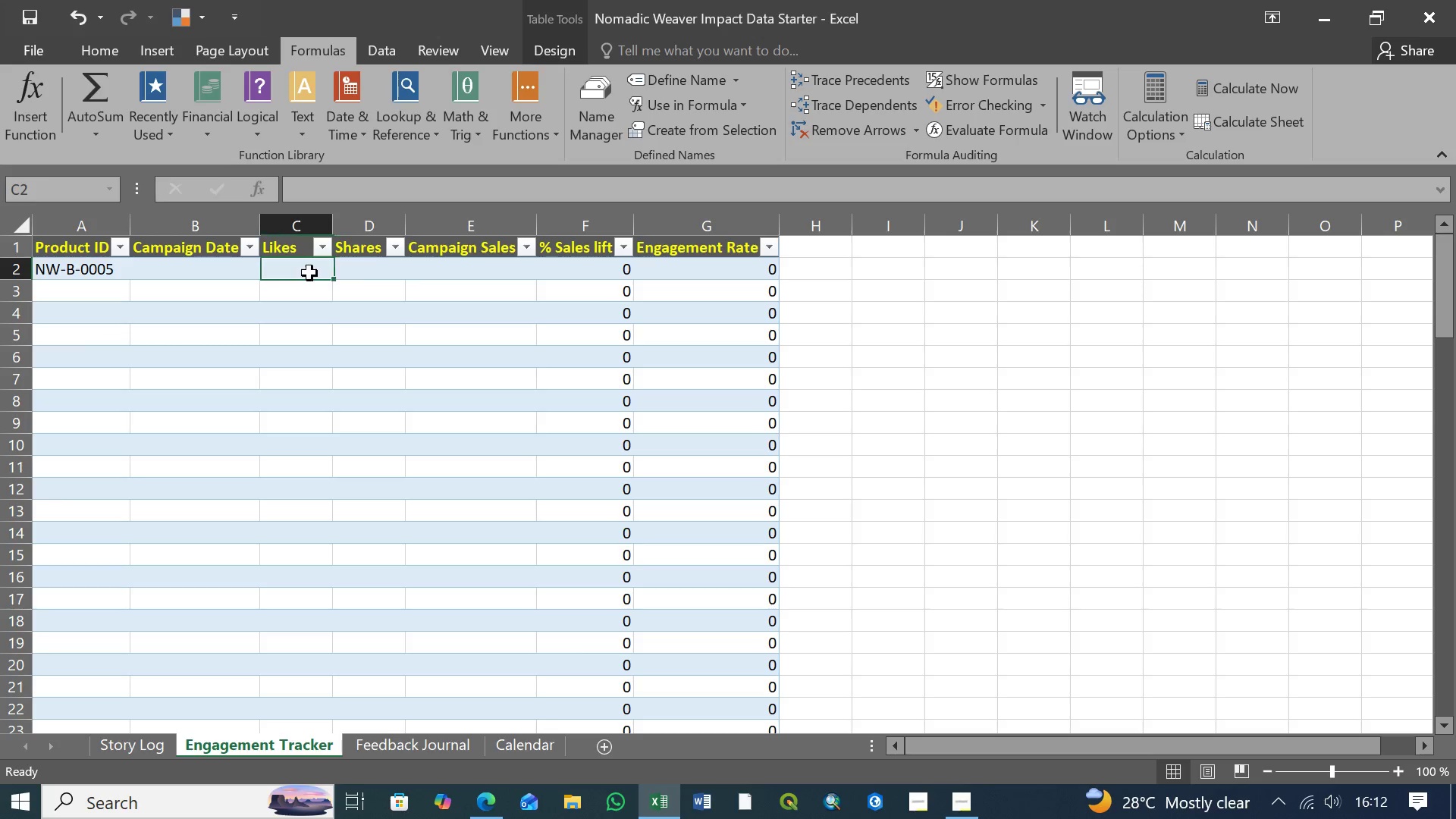 
left_click([304, 273])
 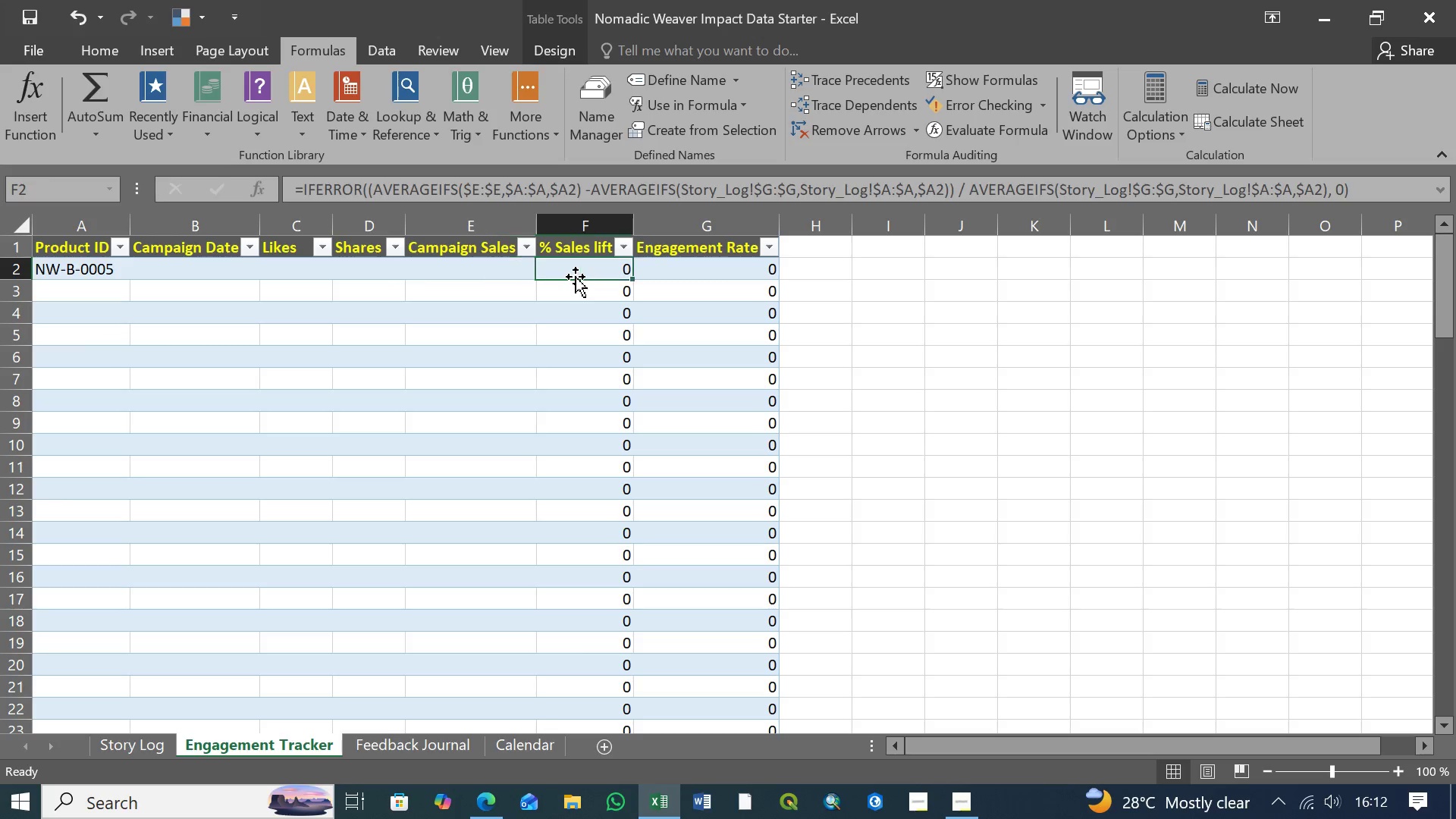 
left_click([576, 277])
 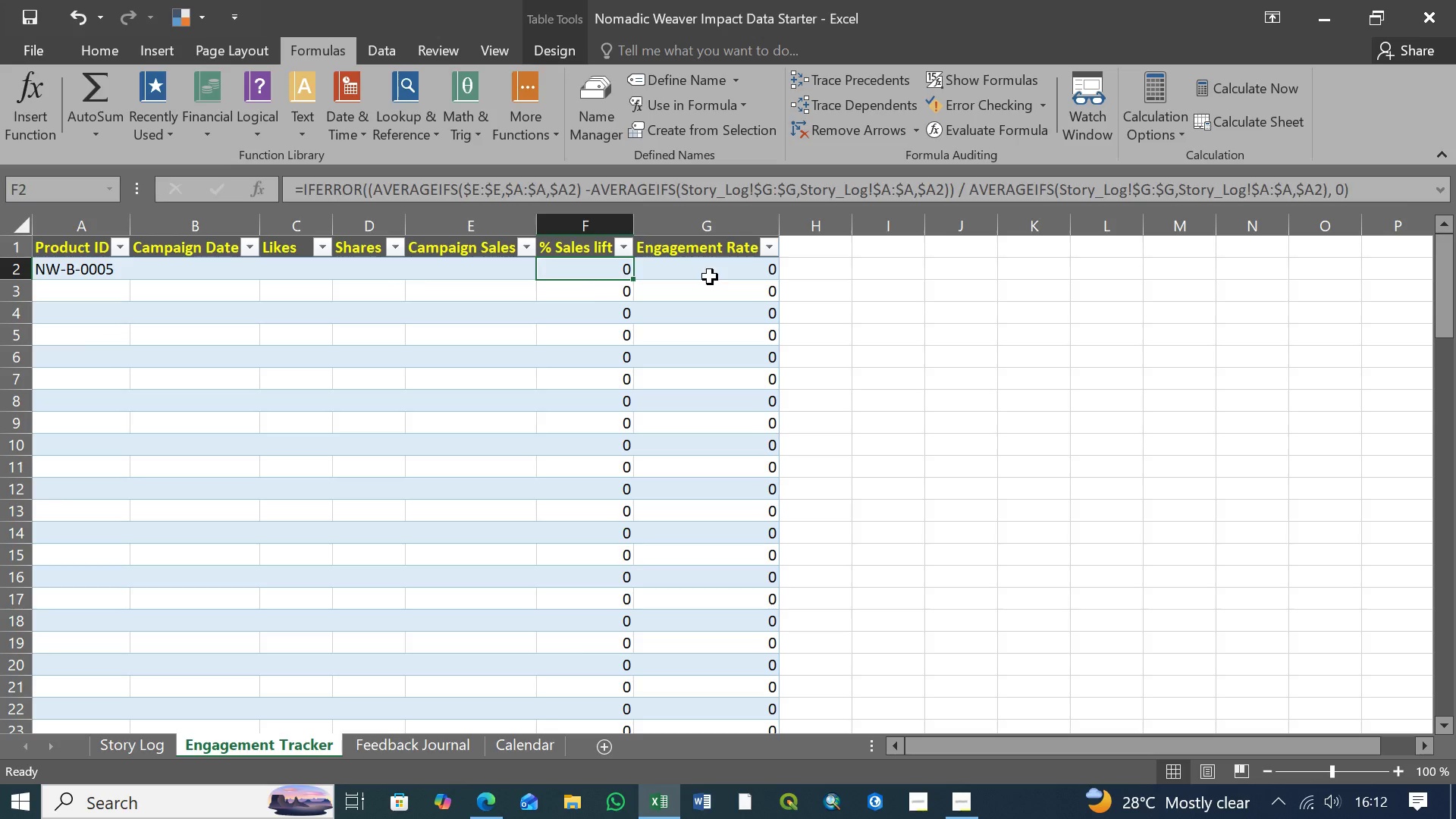 
left_click([710, 277])
 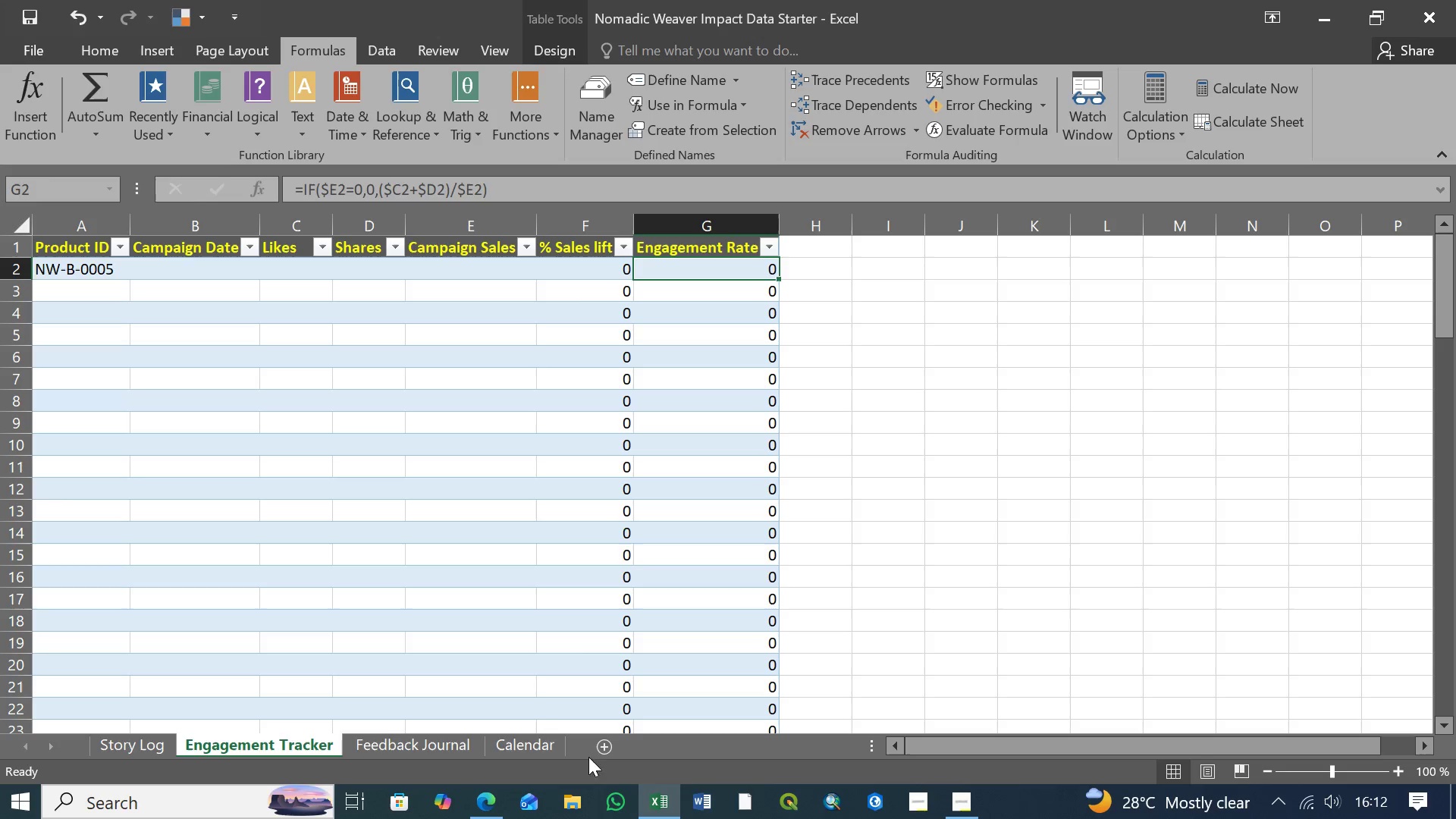 
left_click([519, 744])
 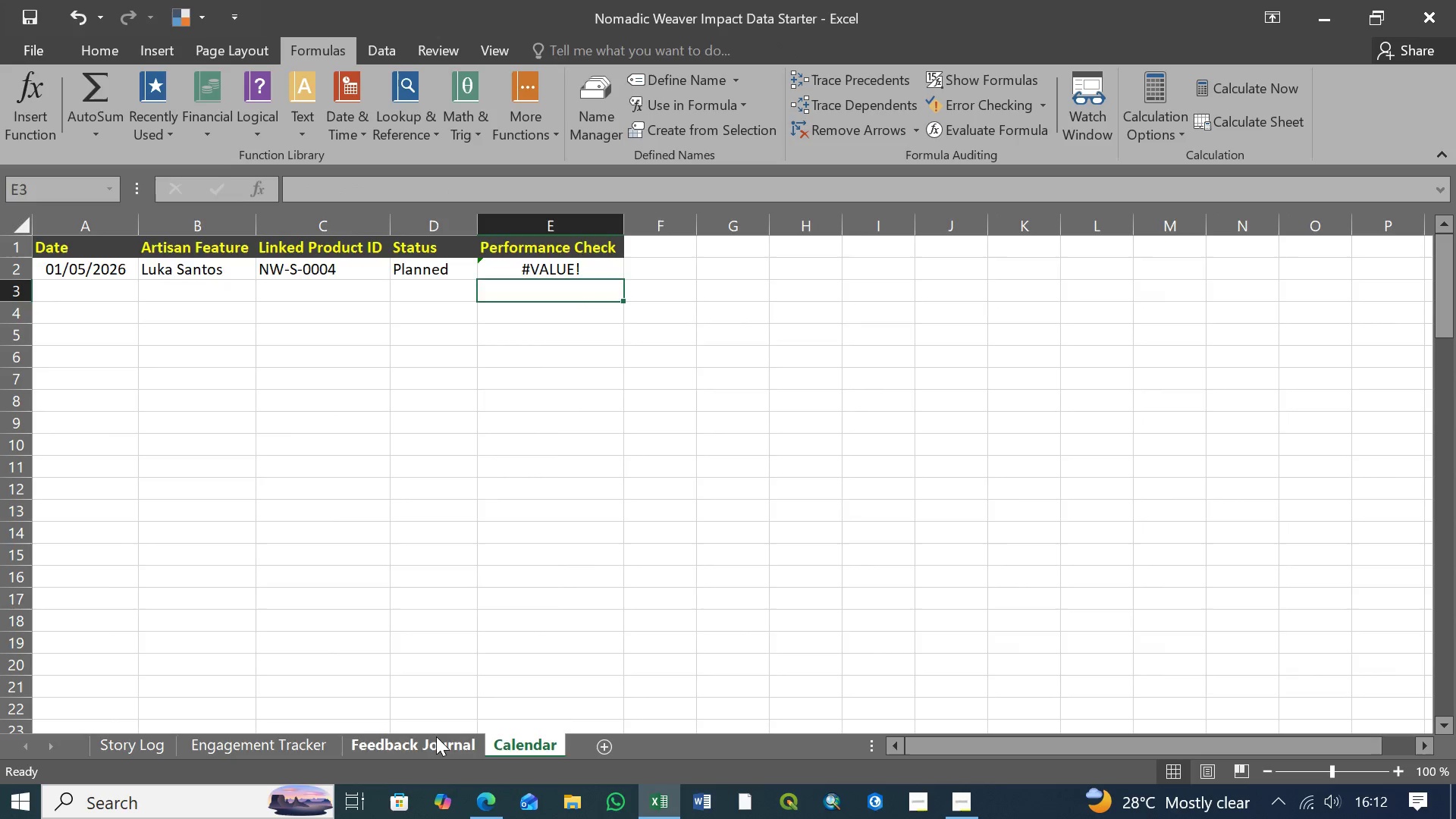 
left_click([436, 736])
 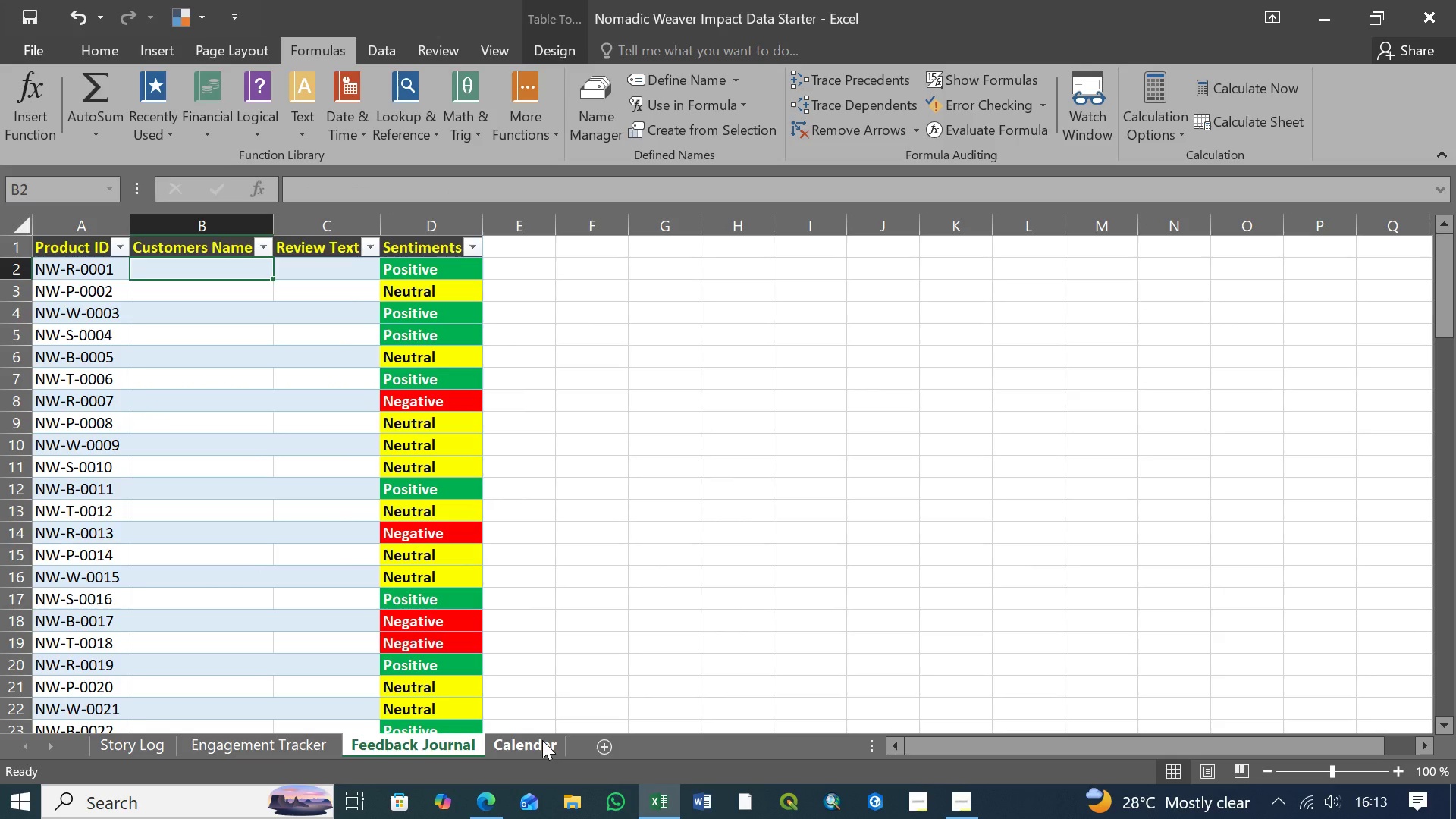 
left_click([542, 740])
 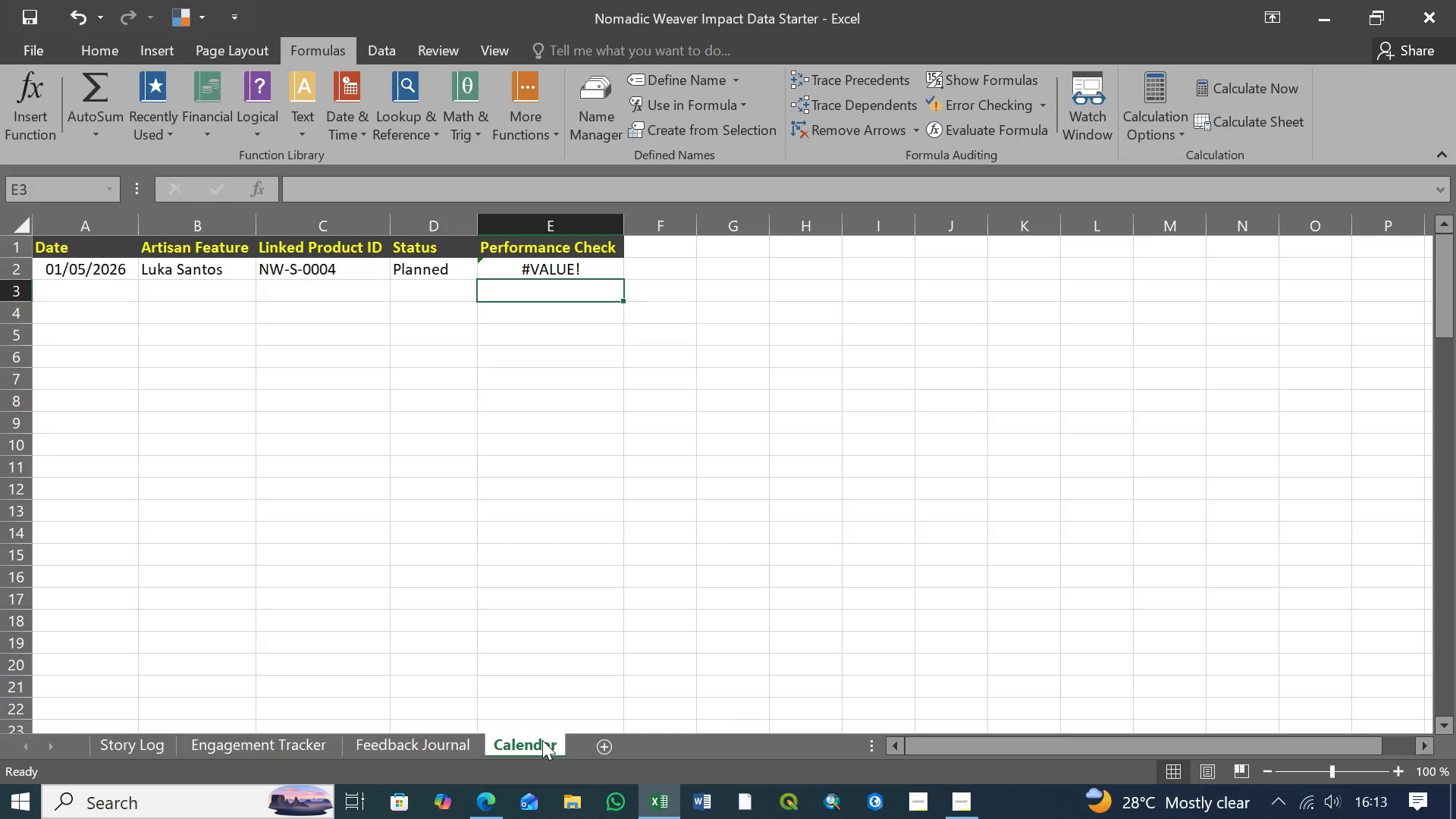 
wait(62.02)
 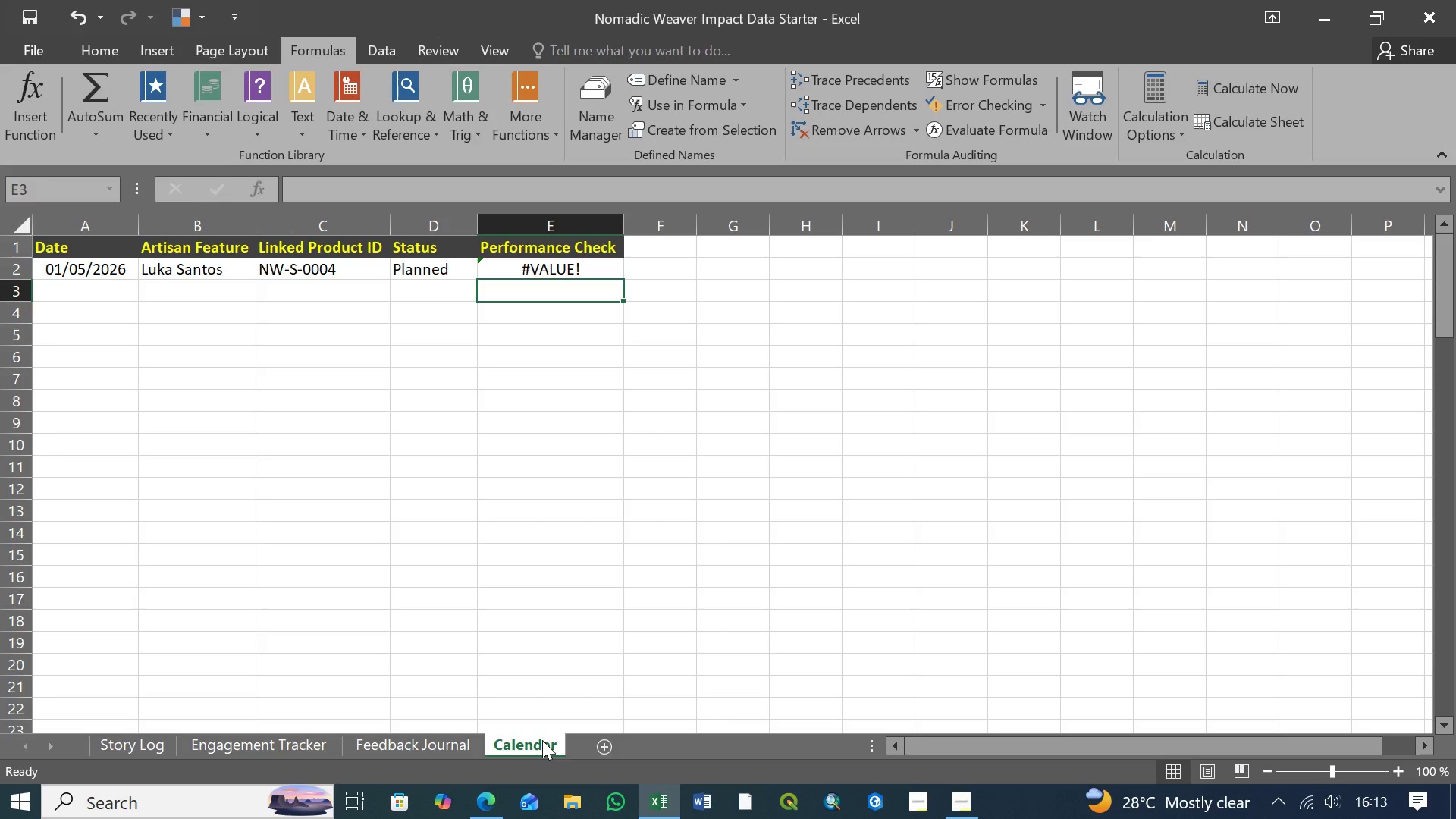 
left_click([473, 268])
 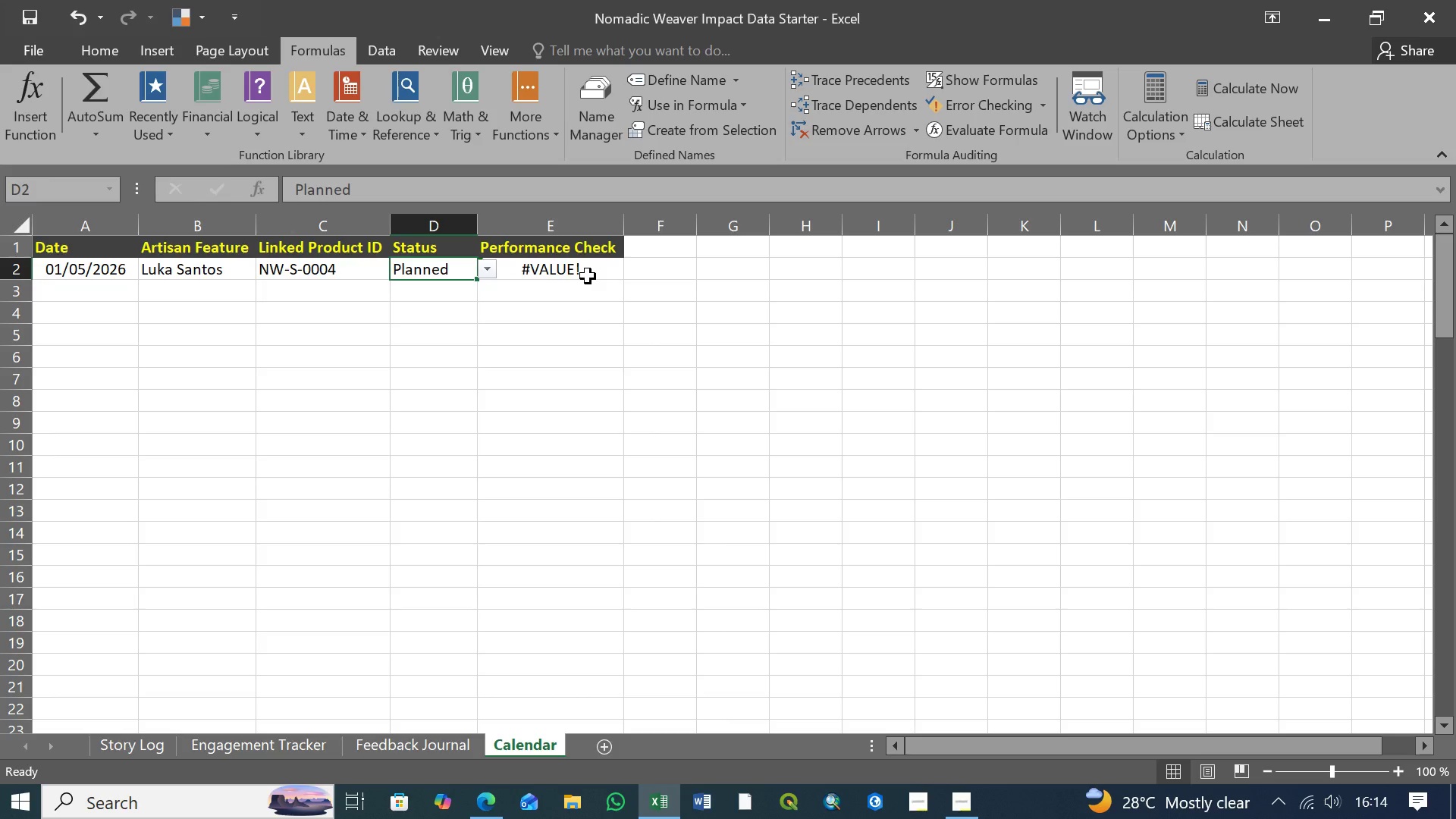 
wait(19.3)
 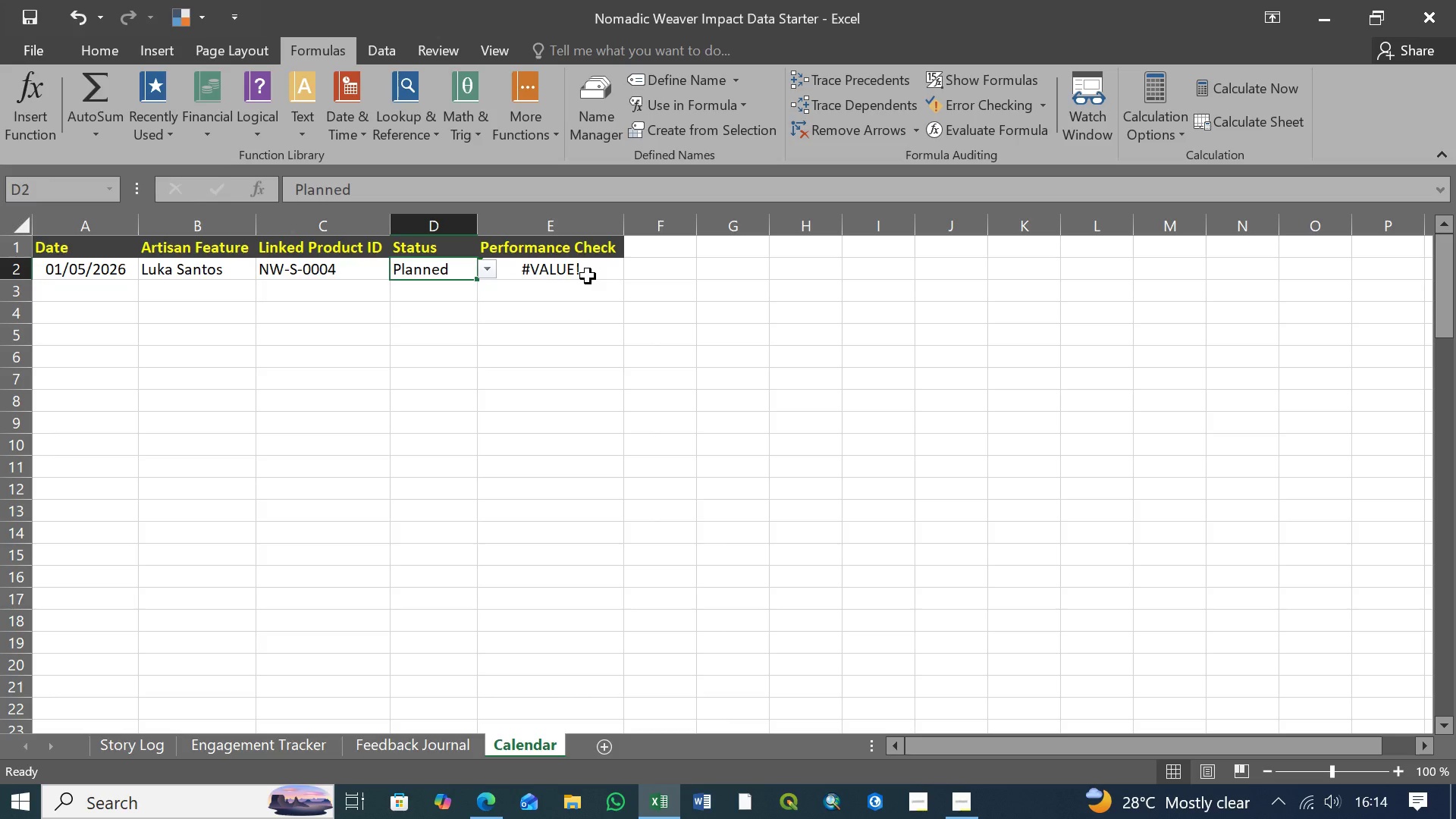 
left_click([573, 274])
 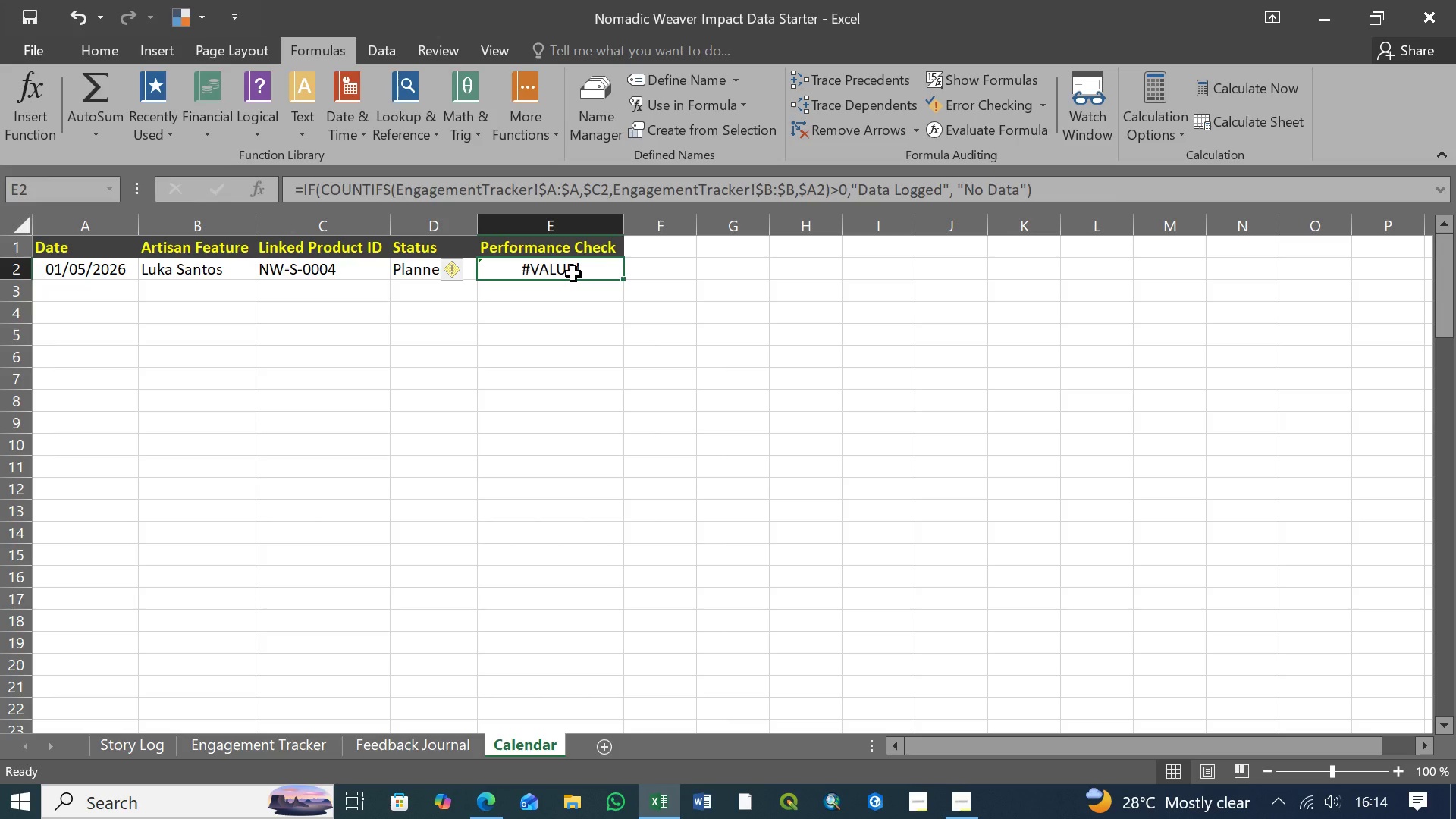 
wait(11.03)
 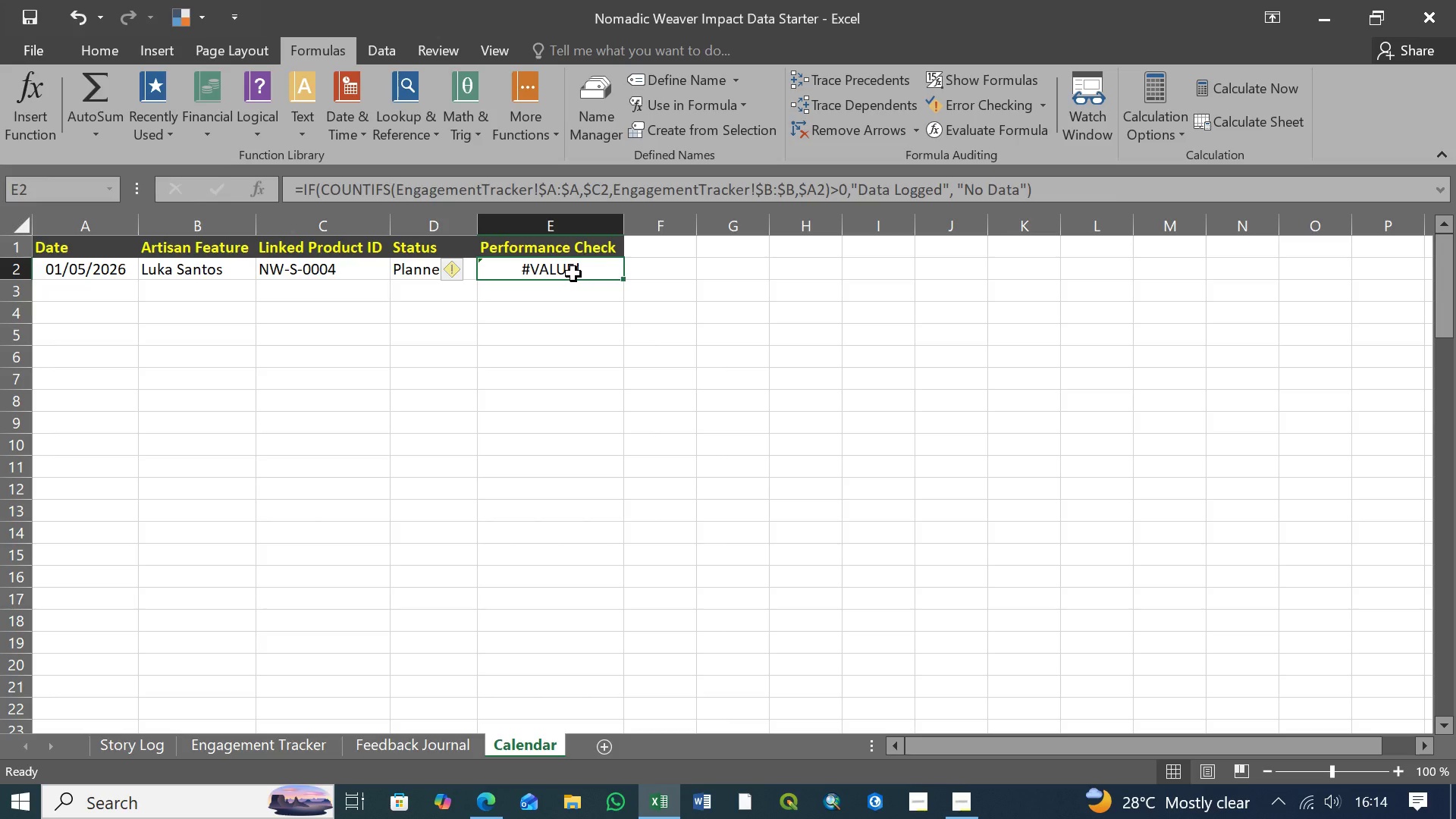 
left_click([396, 190])
 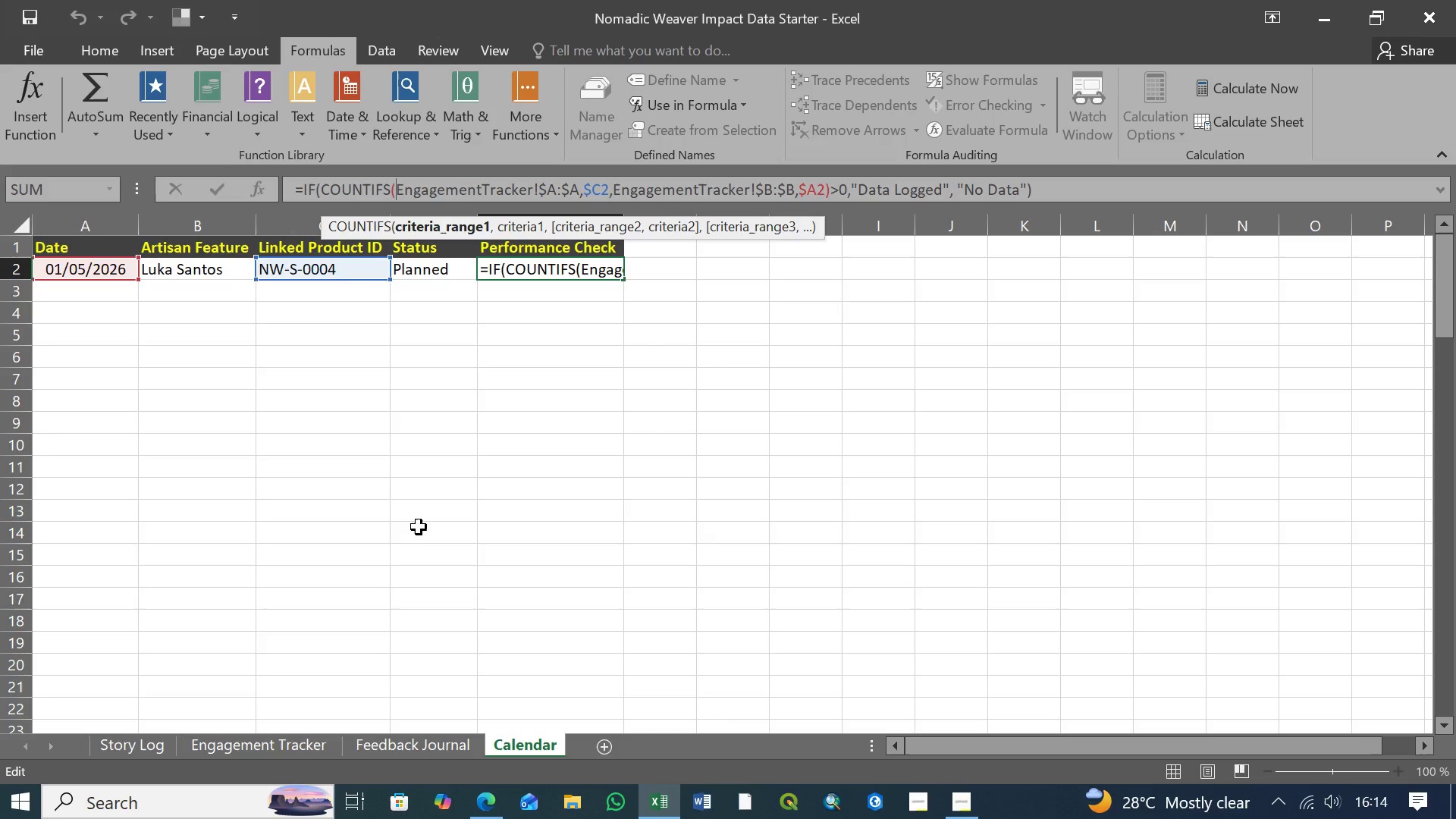 
hold_key(key=ShiftLeft, duration=0.34)
 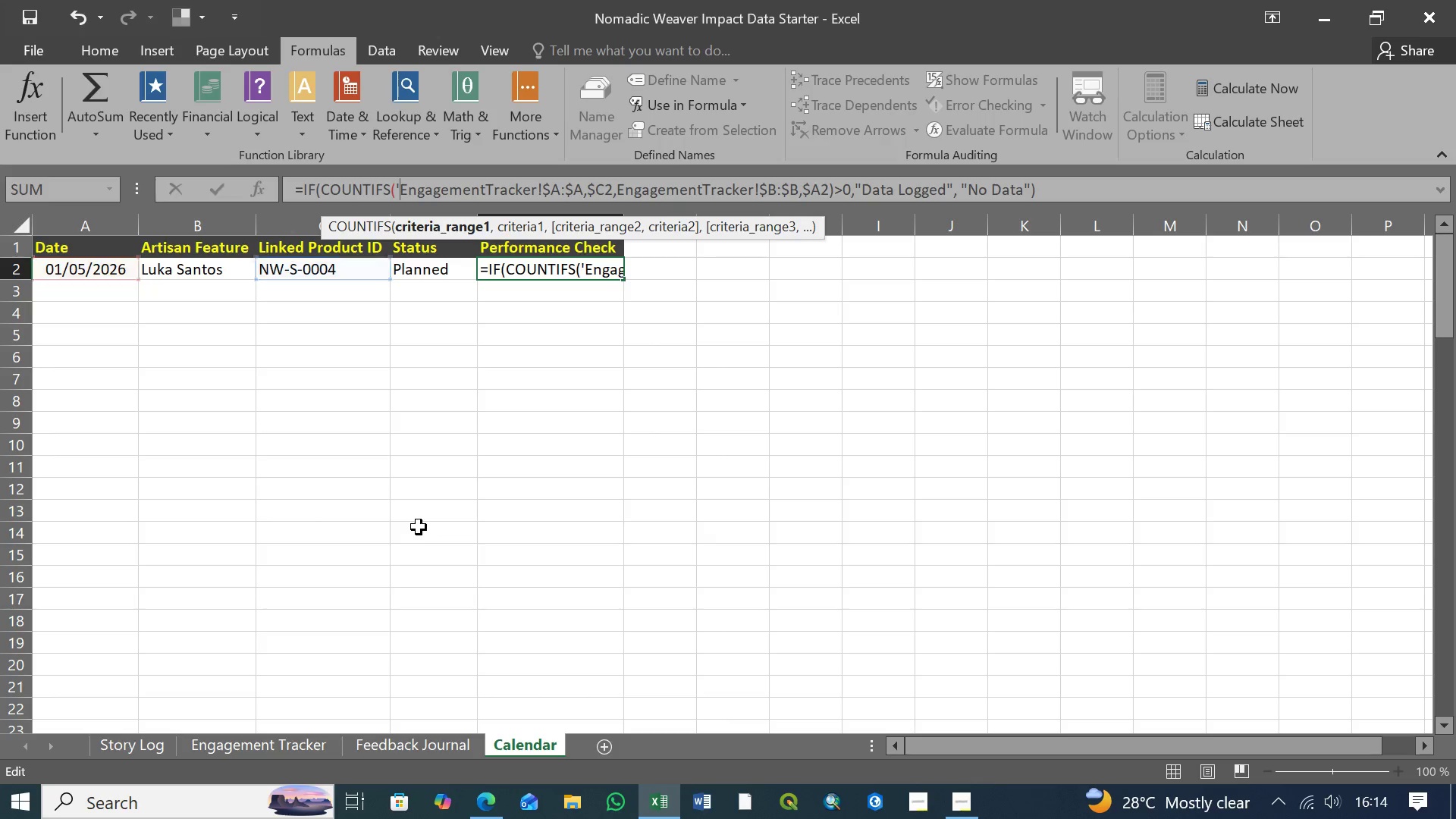 
key(Quote)
 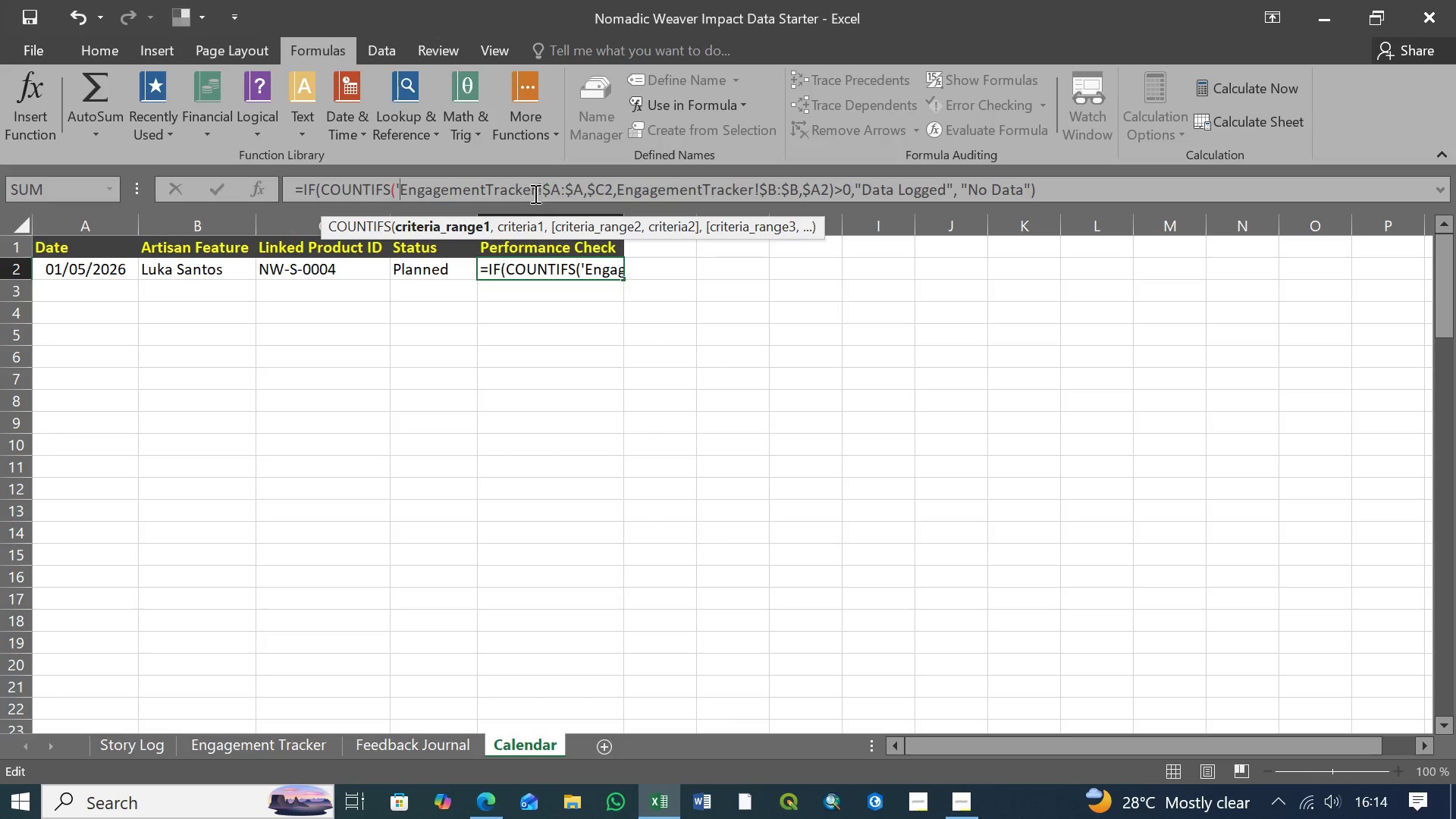 
left_click([534, 190])
 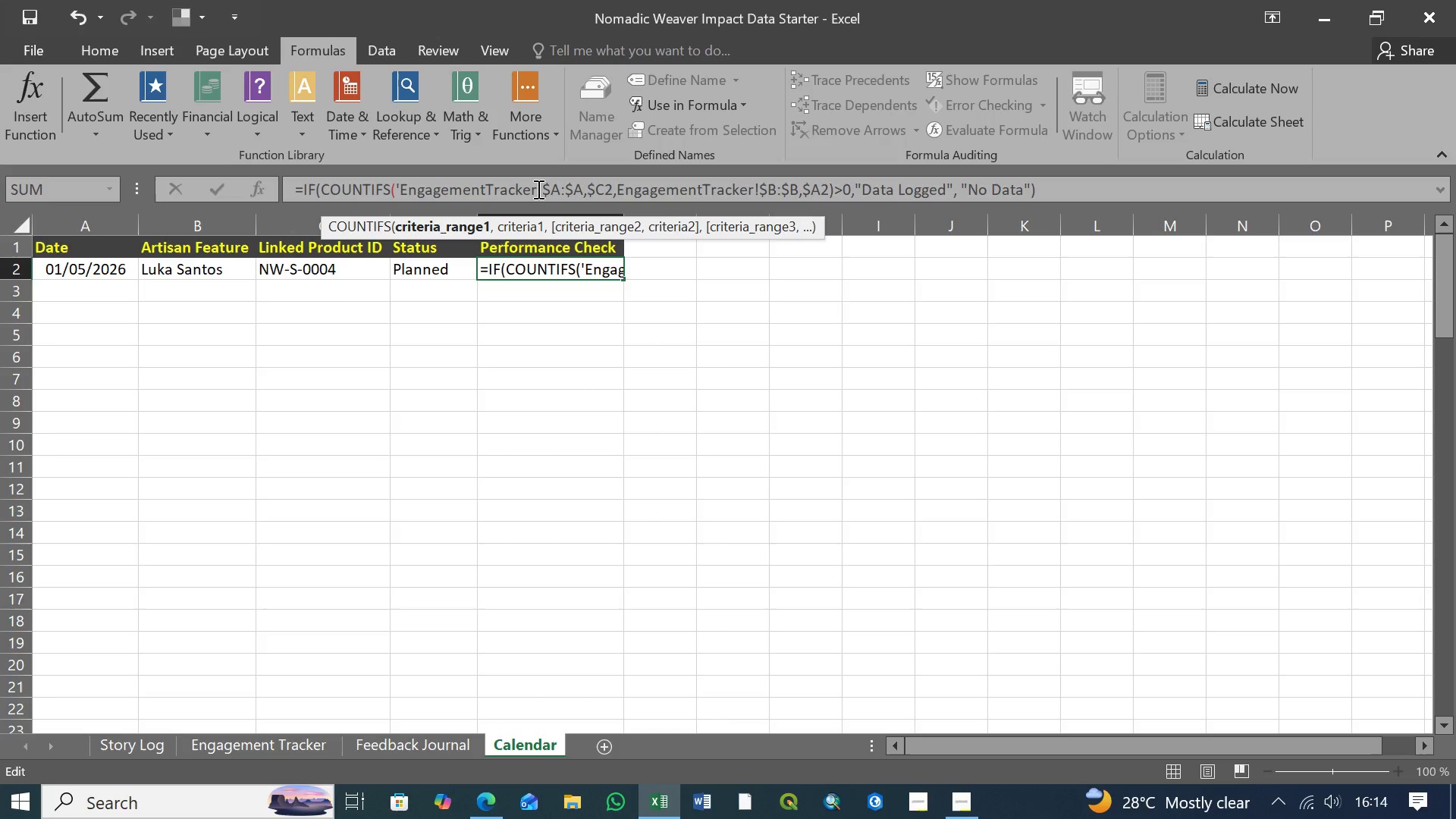 
left_click([537, 189])
 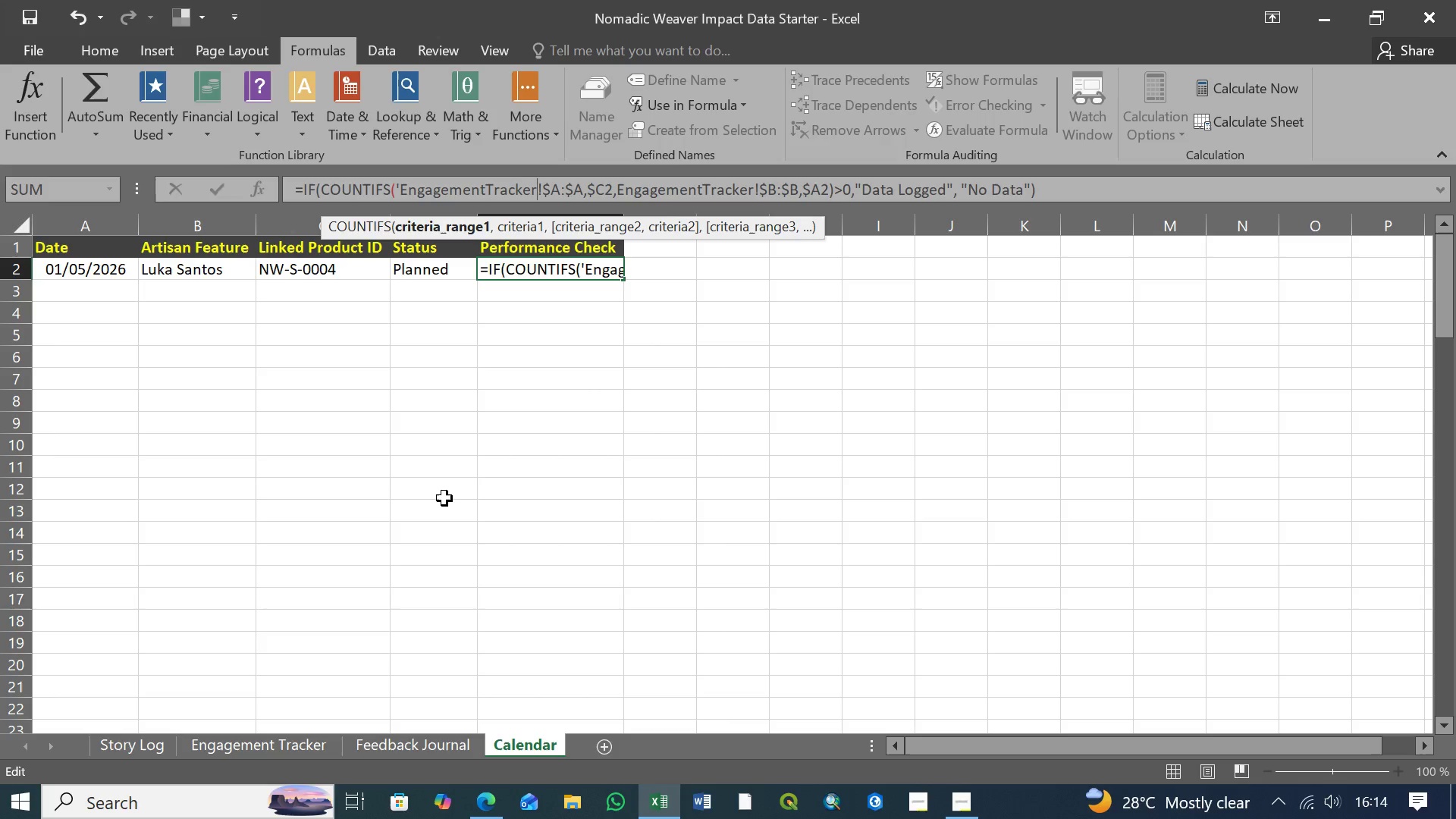 
key(Quote)
 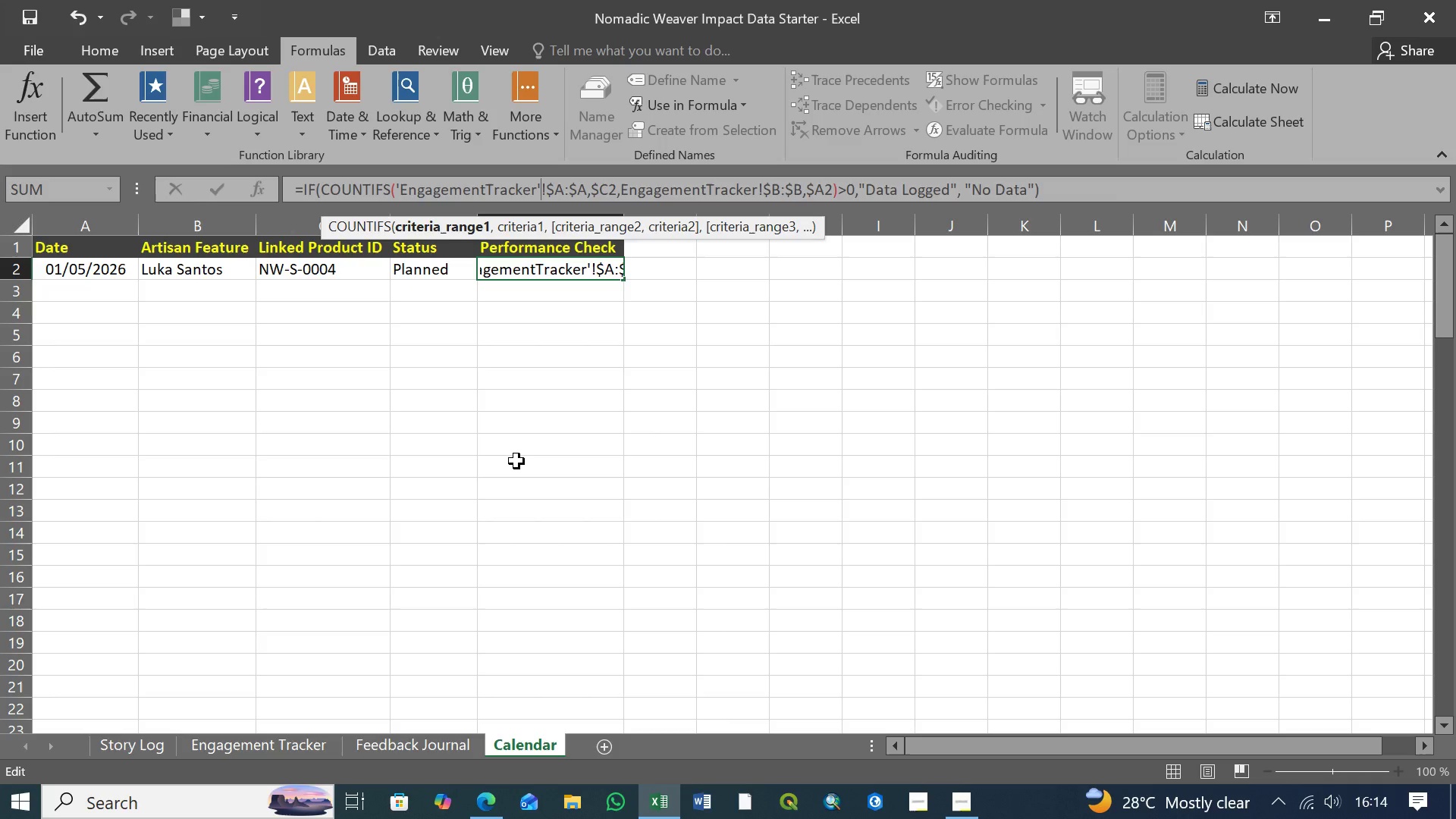 
wait(21.03)
 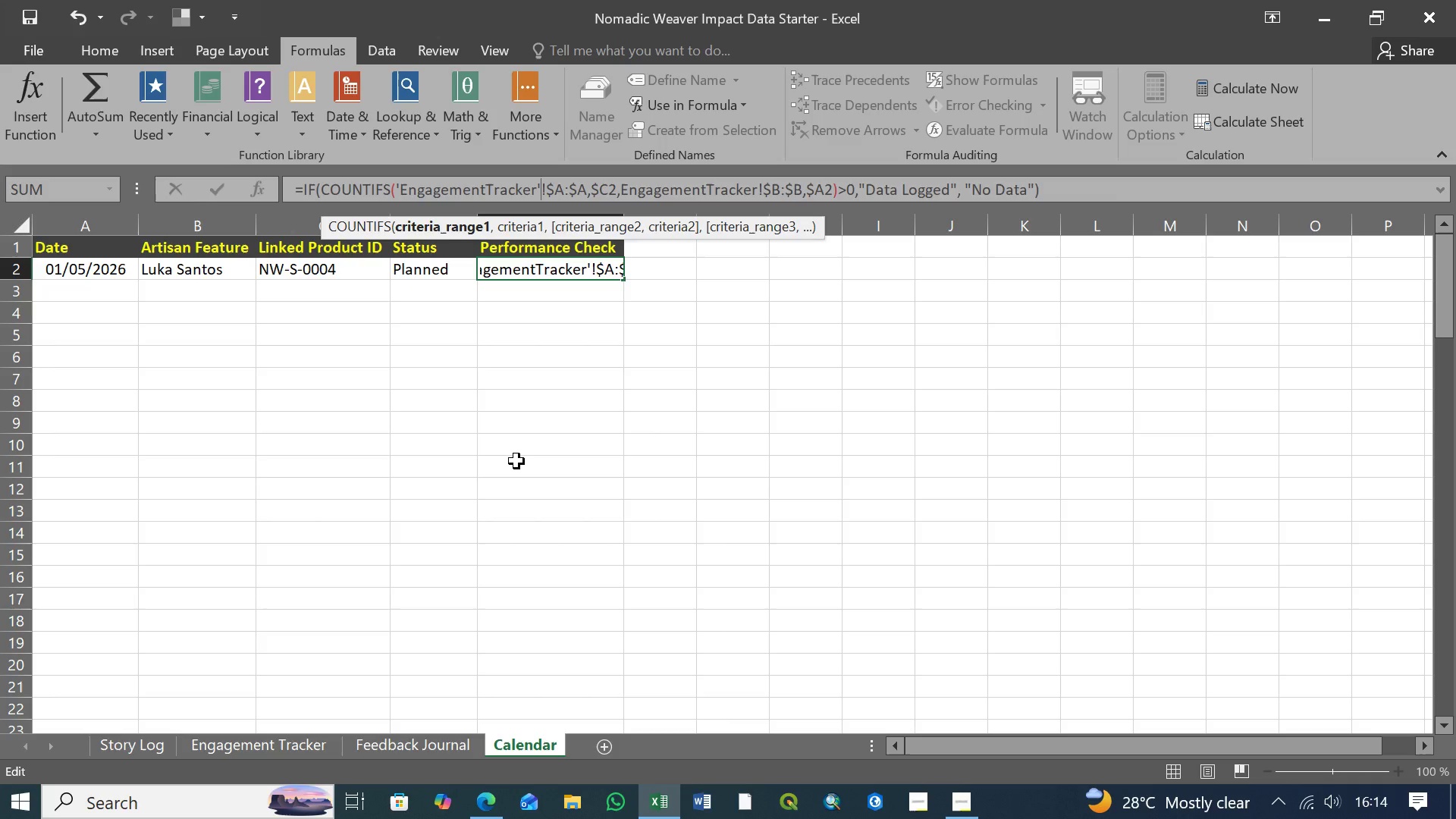 
left_click([623, 191])
 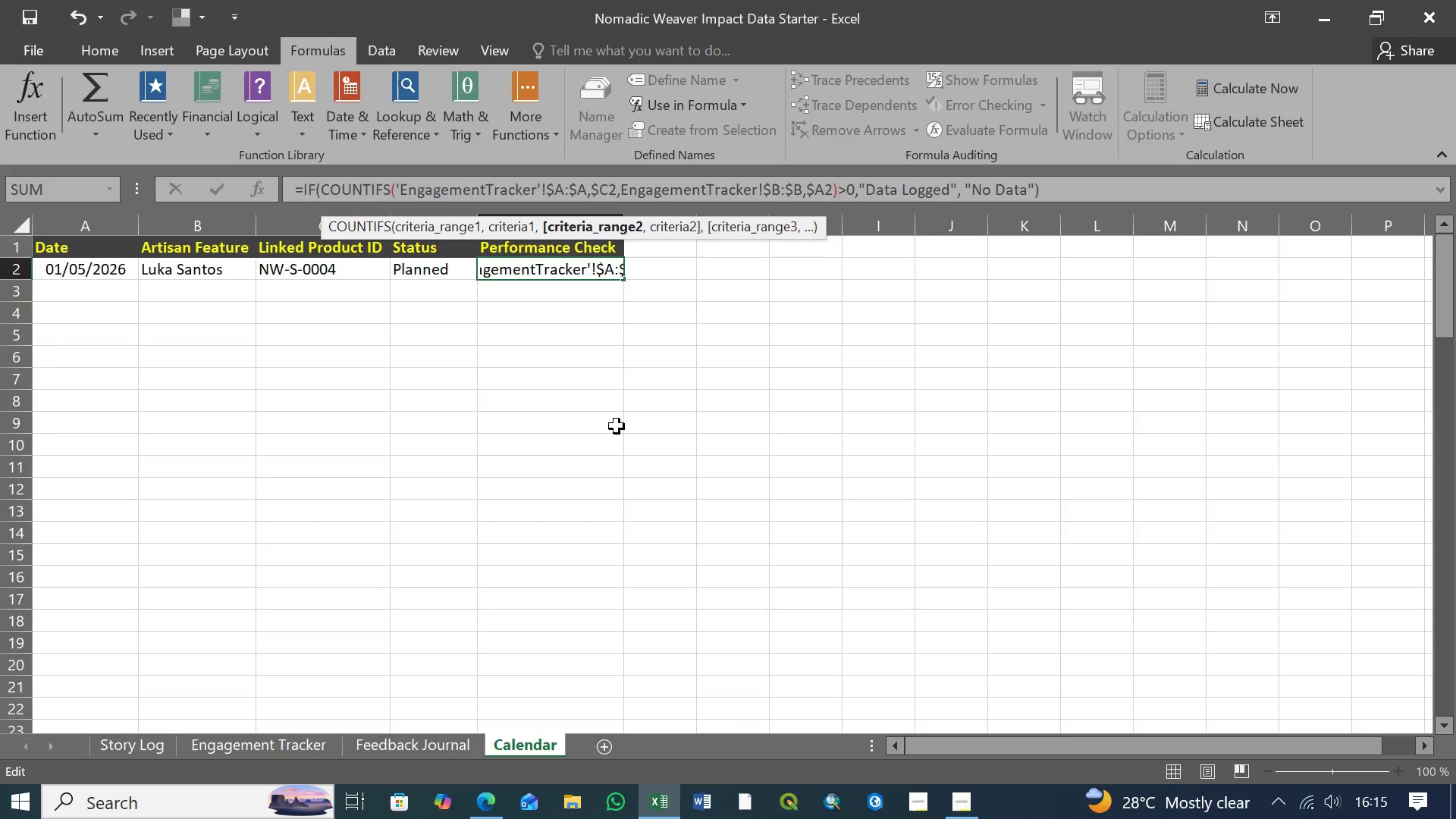 
key(Quote)
 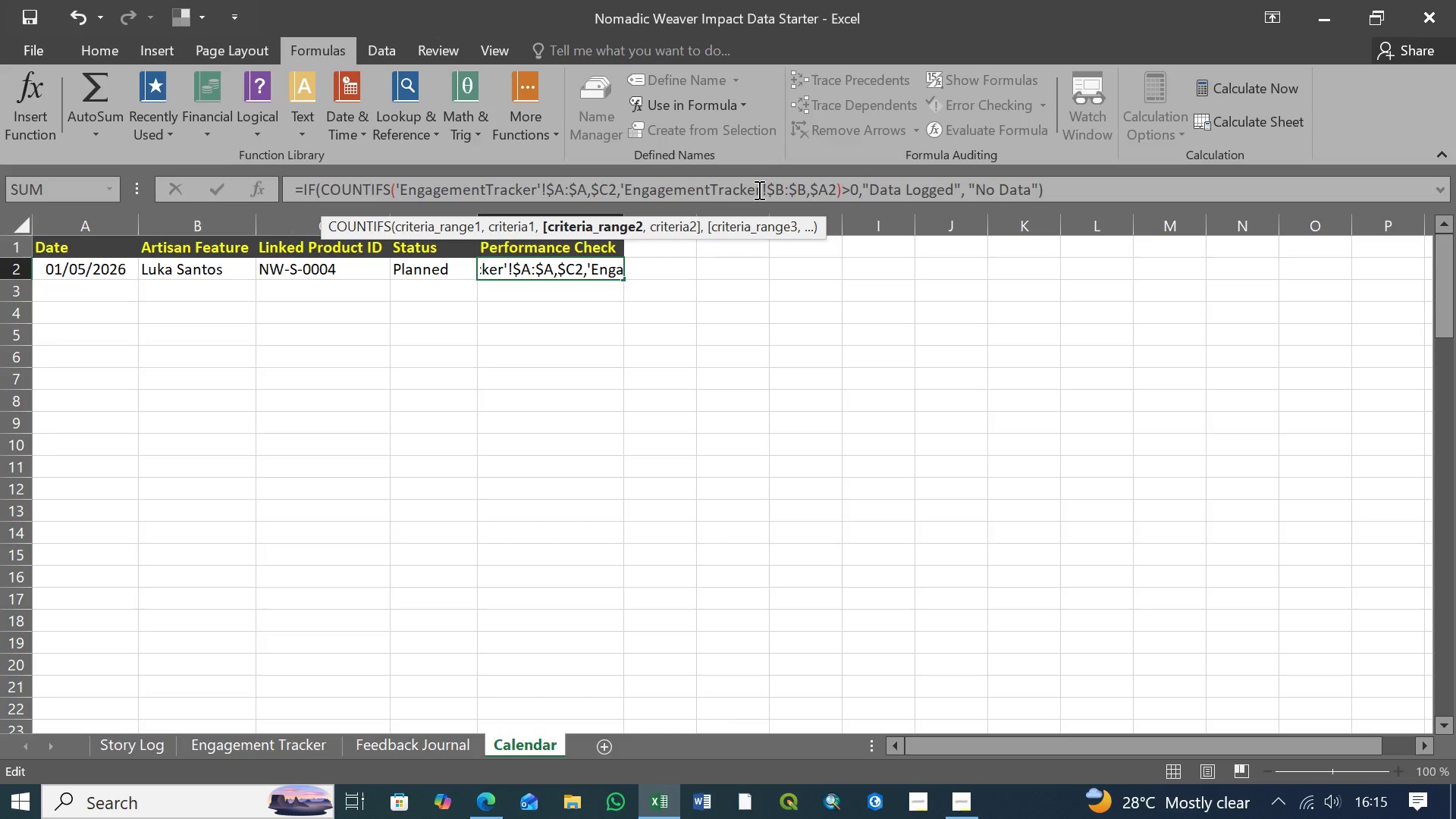 
left_click([762, 190])
 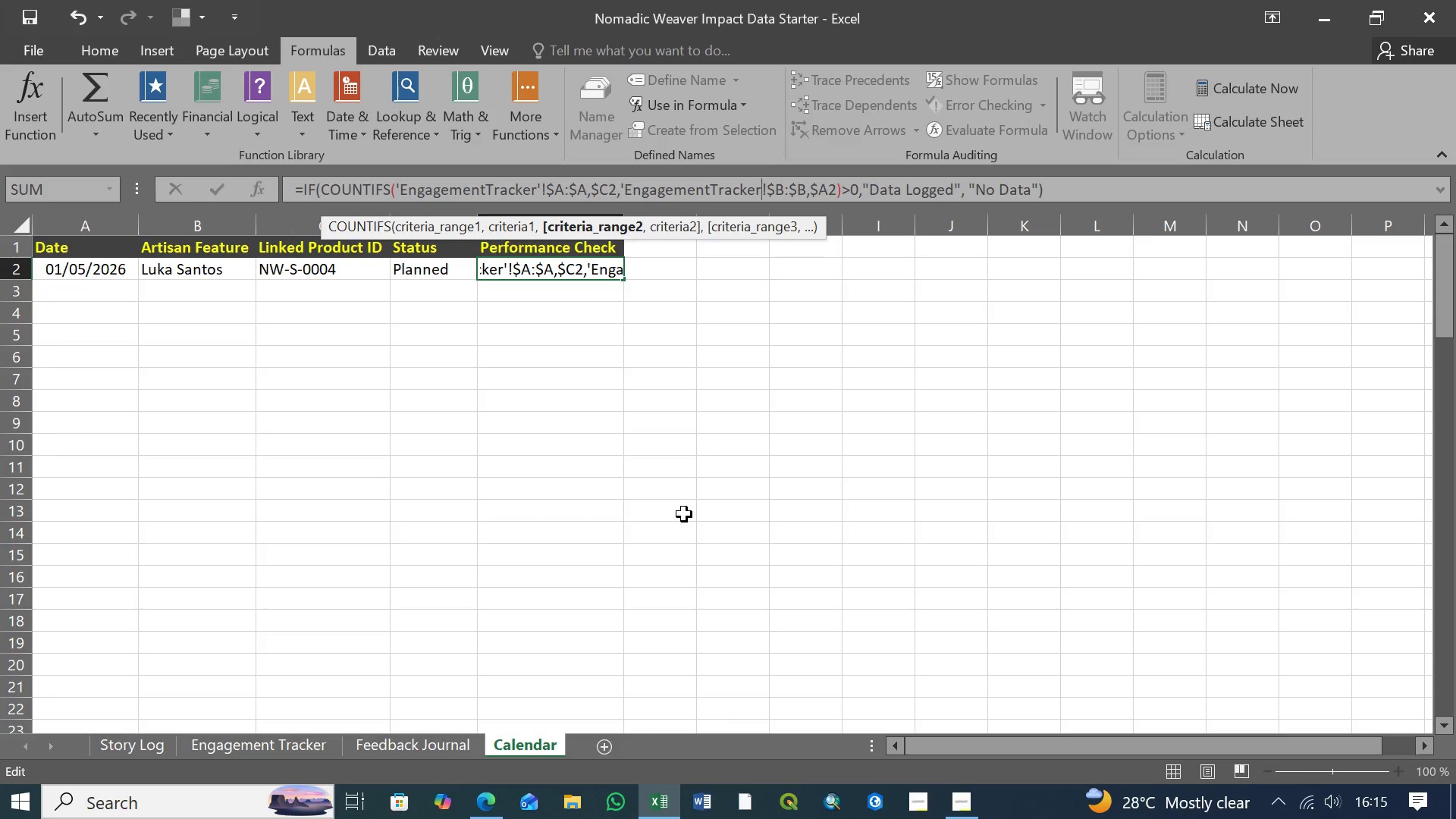 
key(Quote)
 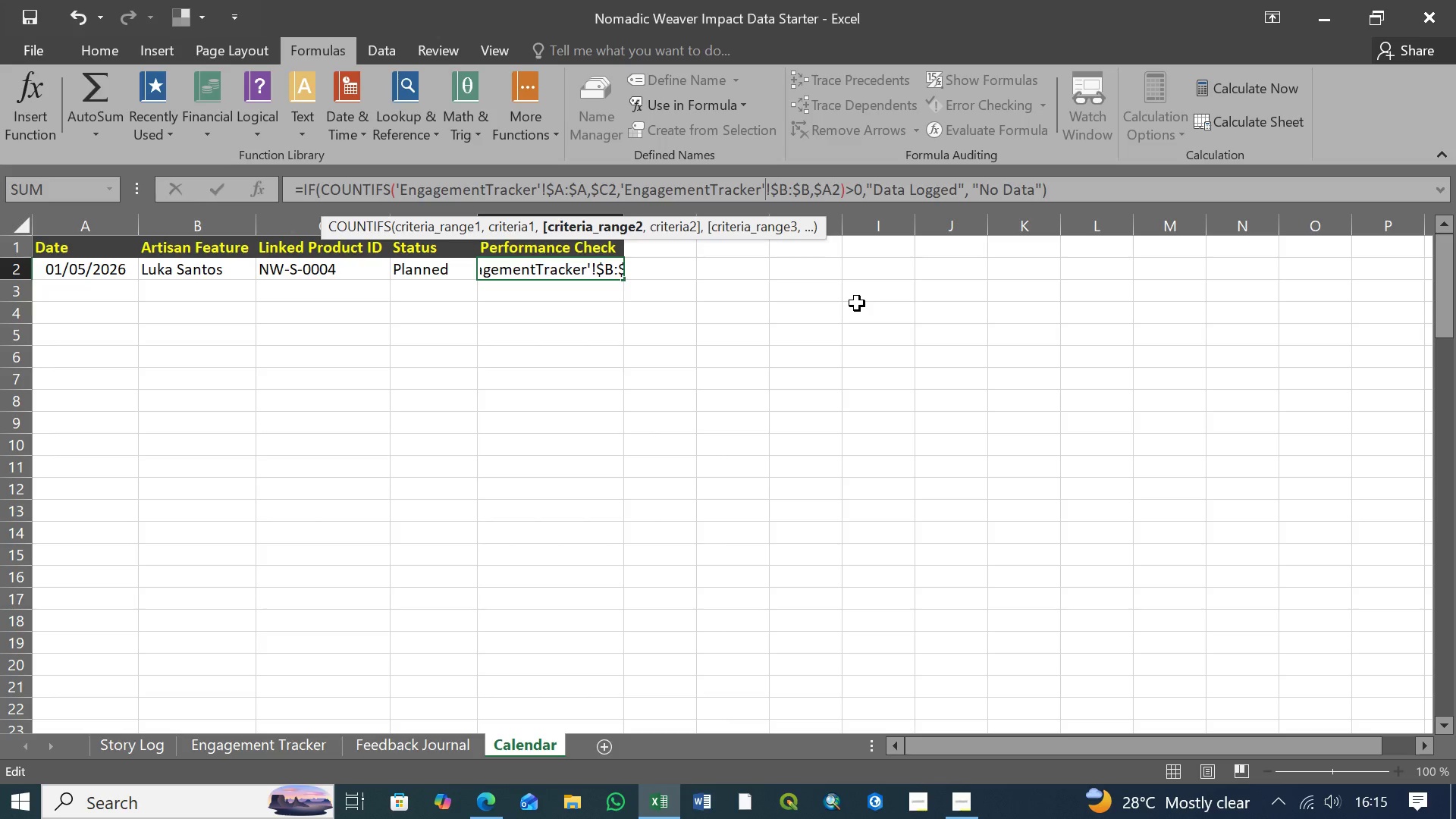 
wait(35.94)
 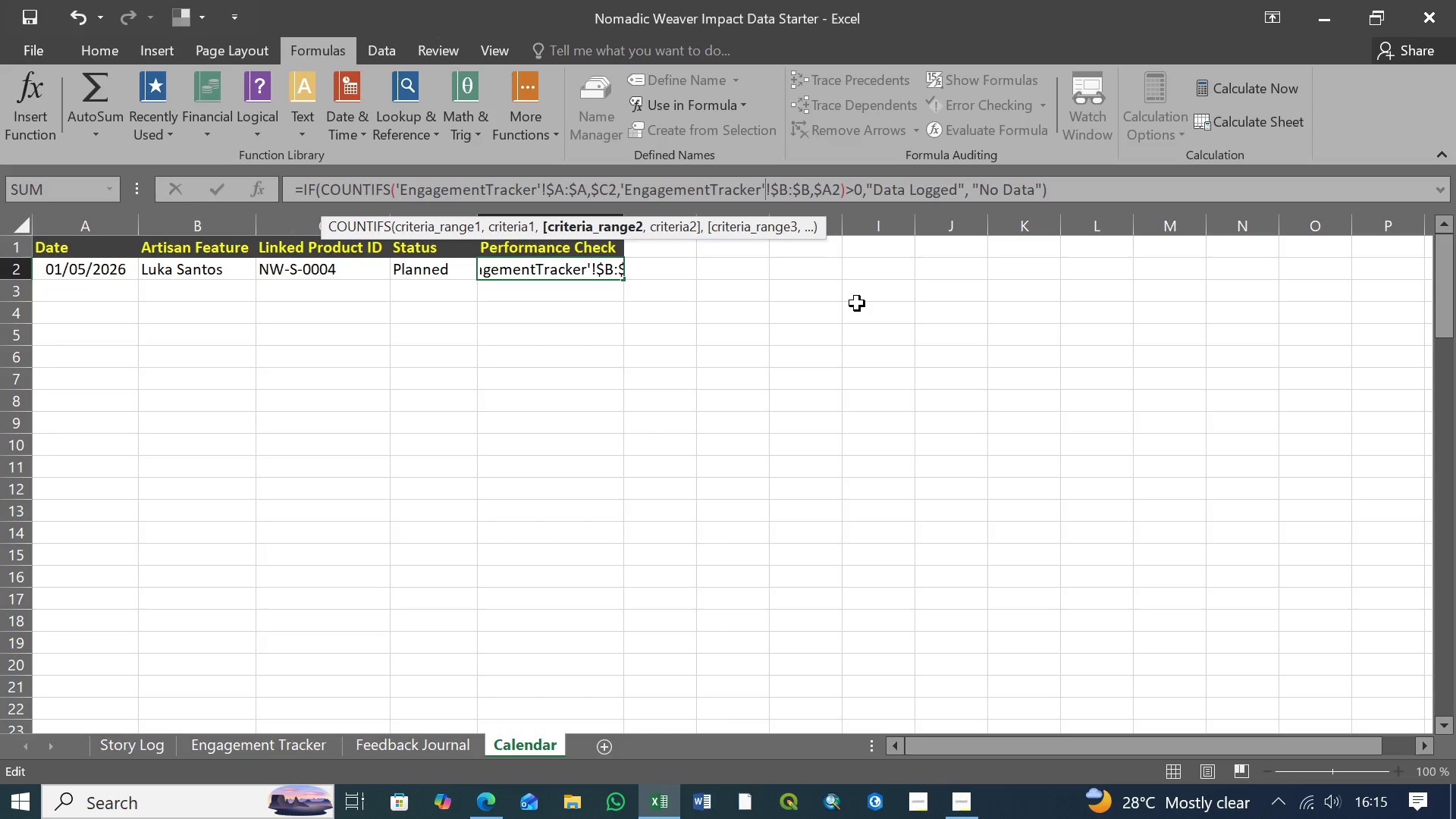 
left_click([1051, 189])
 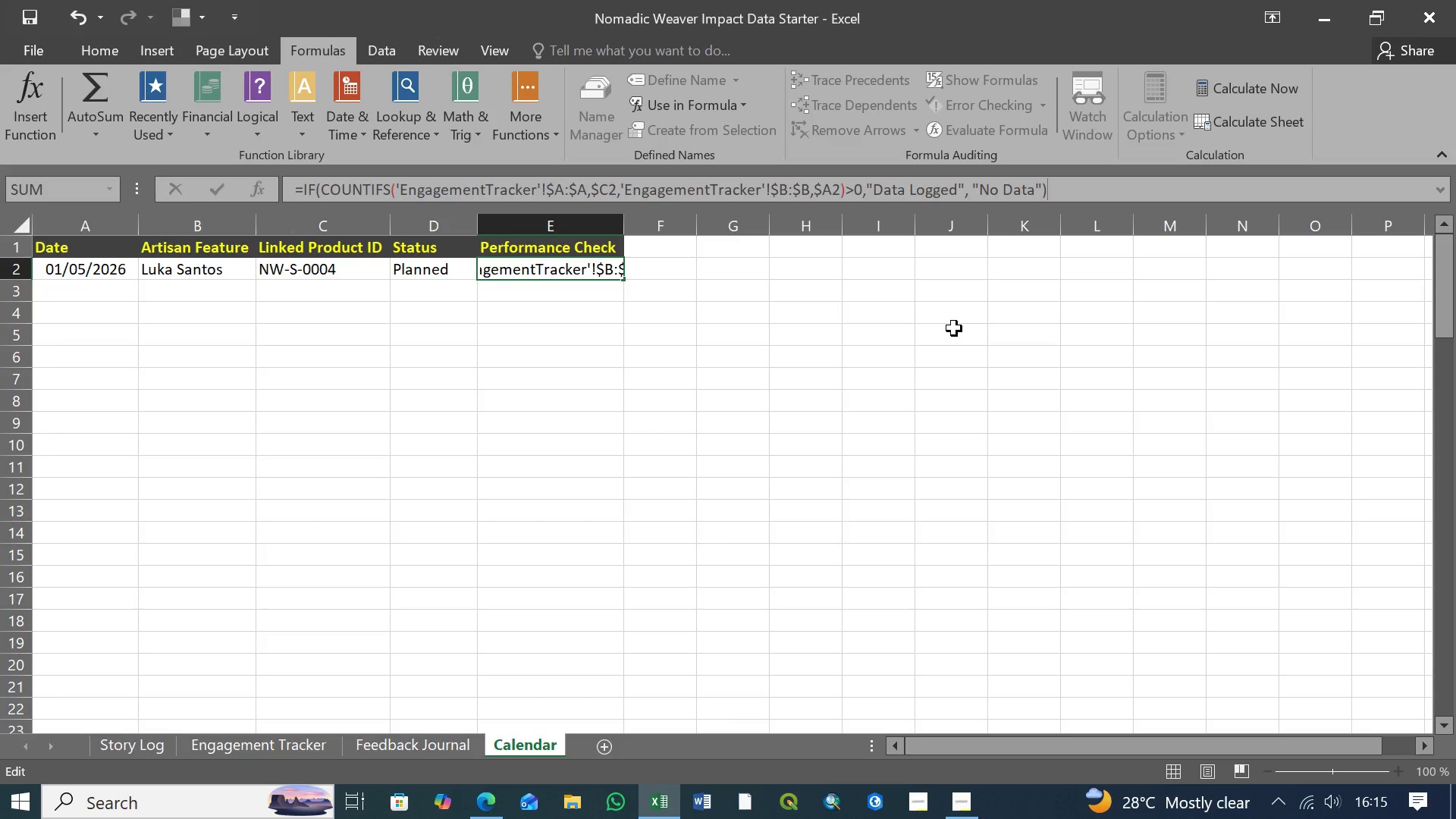 
key(Enter)
 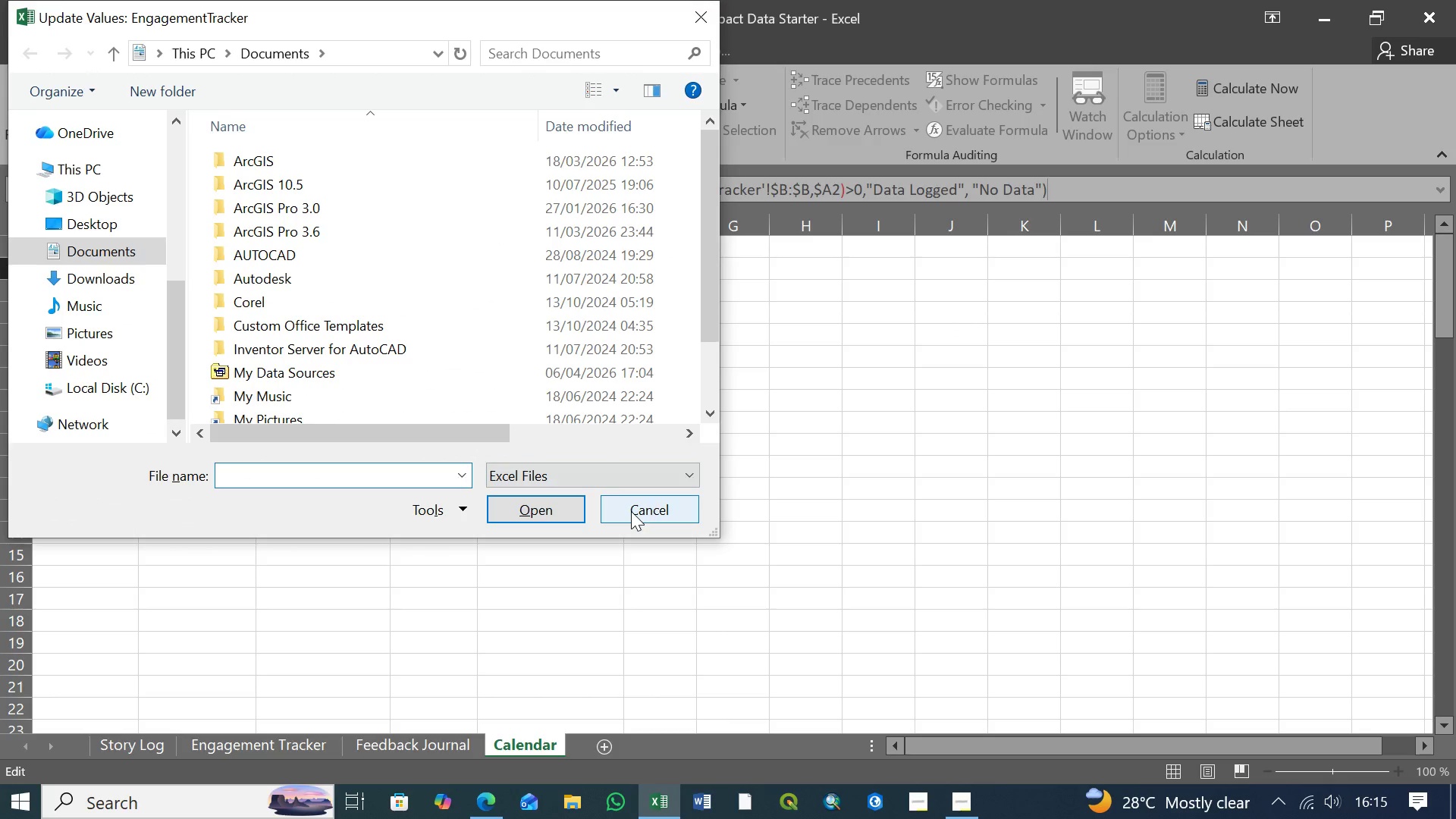 
left_click([631, 511])
 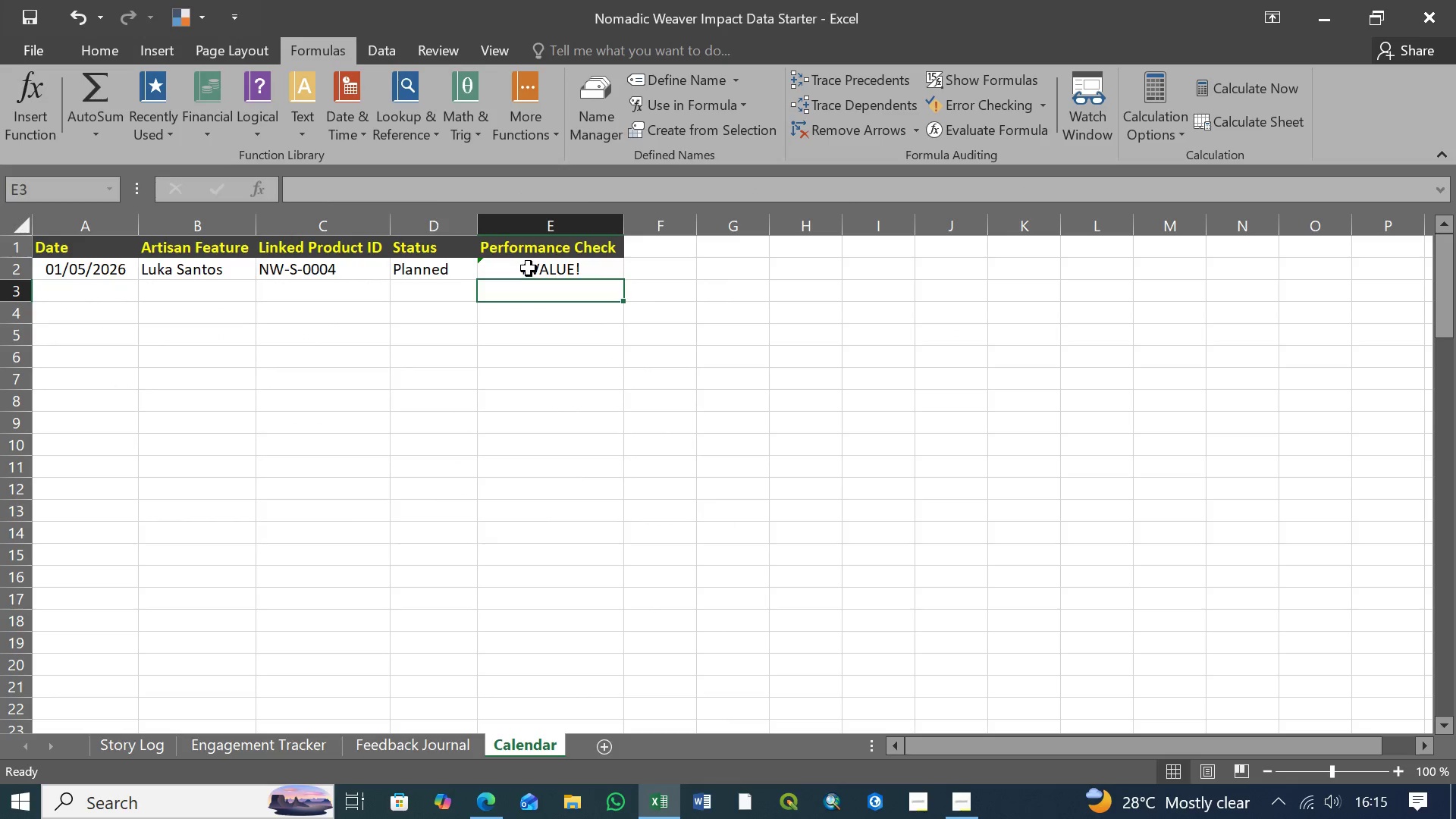 
left_click([529, 268])
 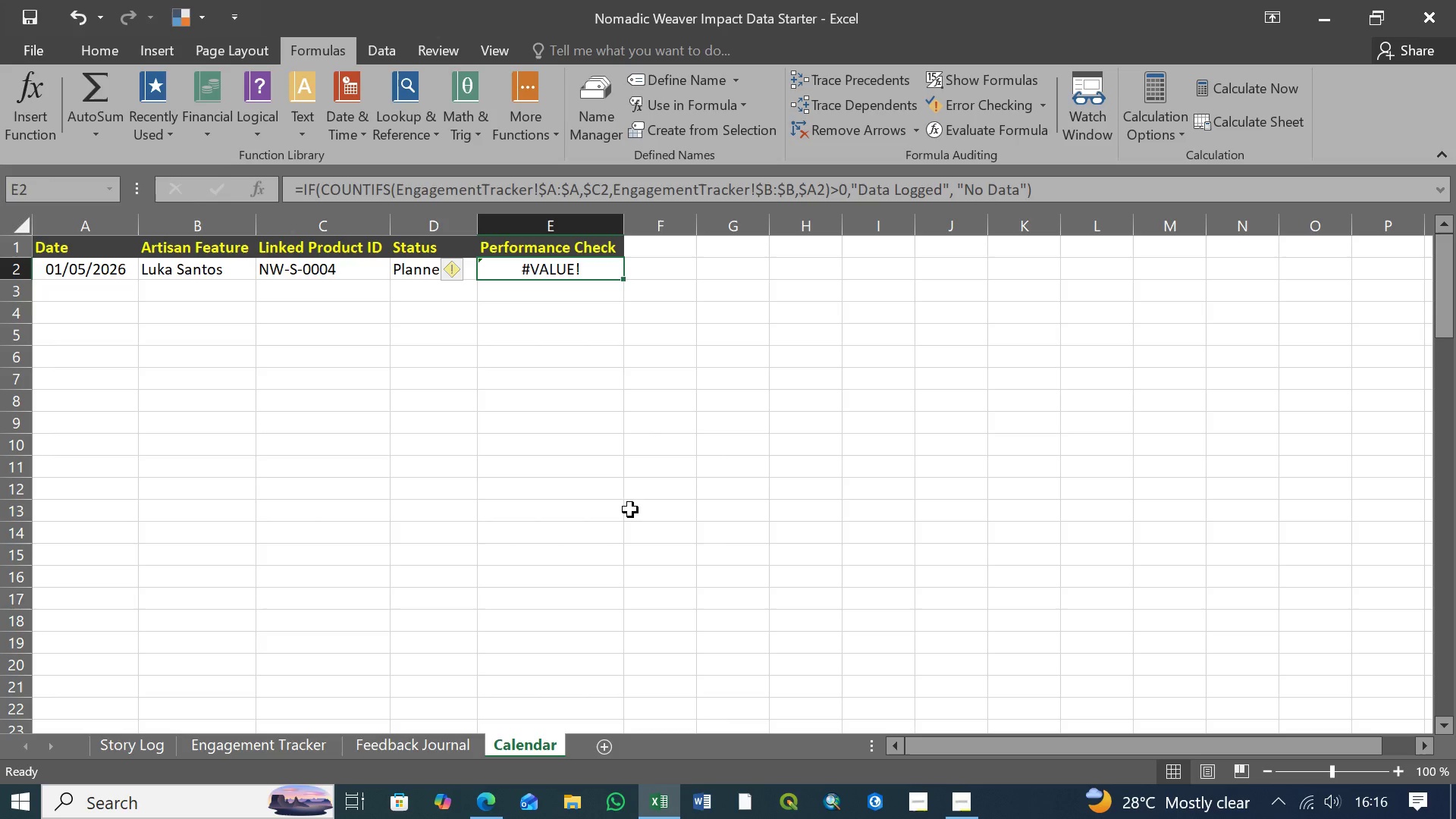 
wait(18.11)
 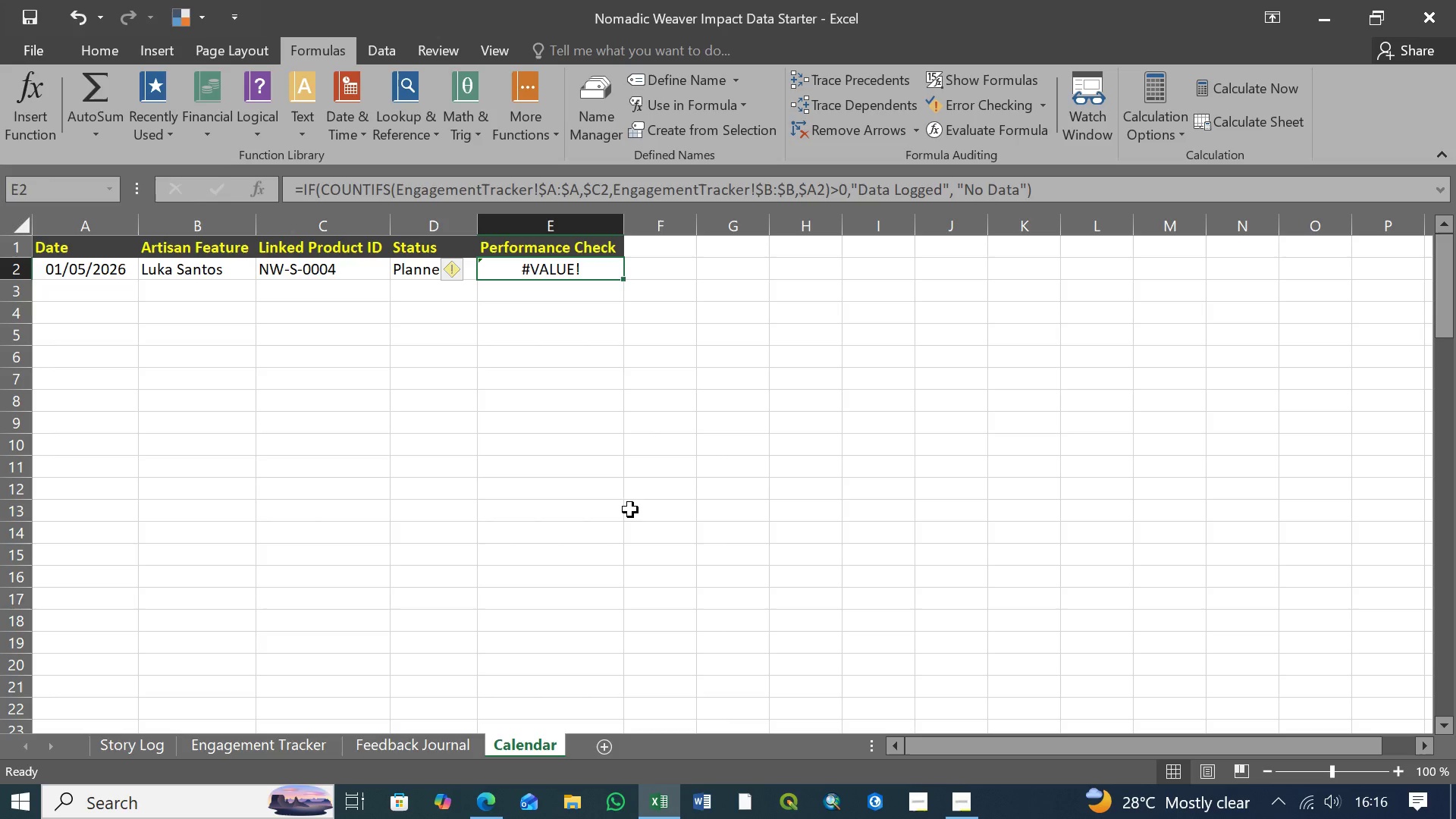 
left_click([94, 271])
 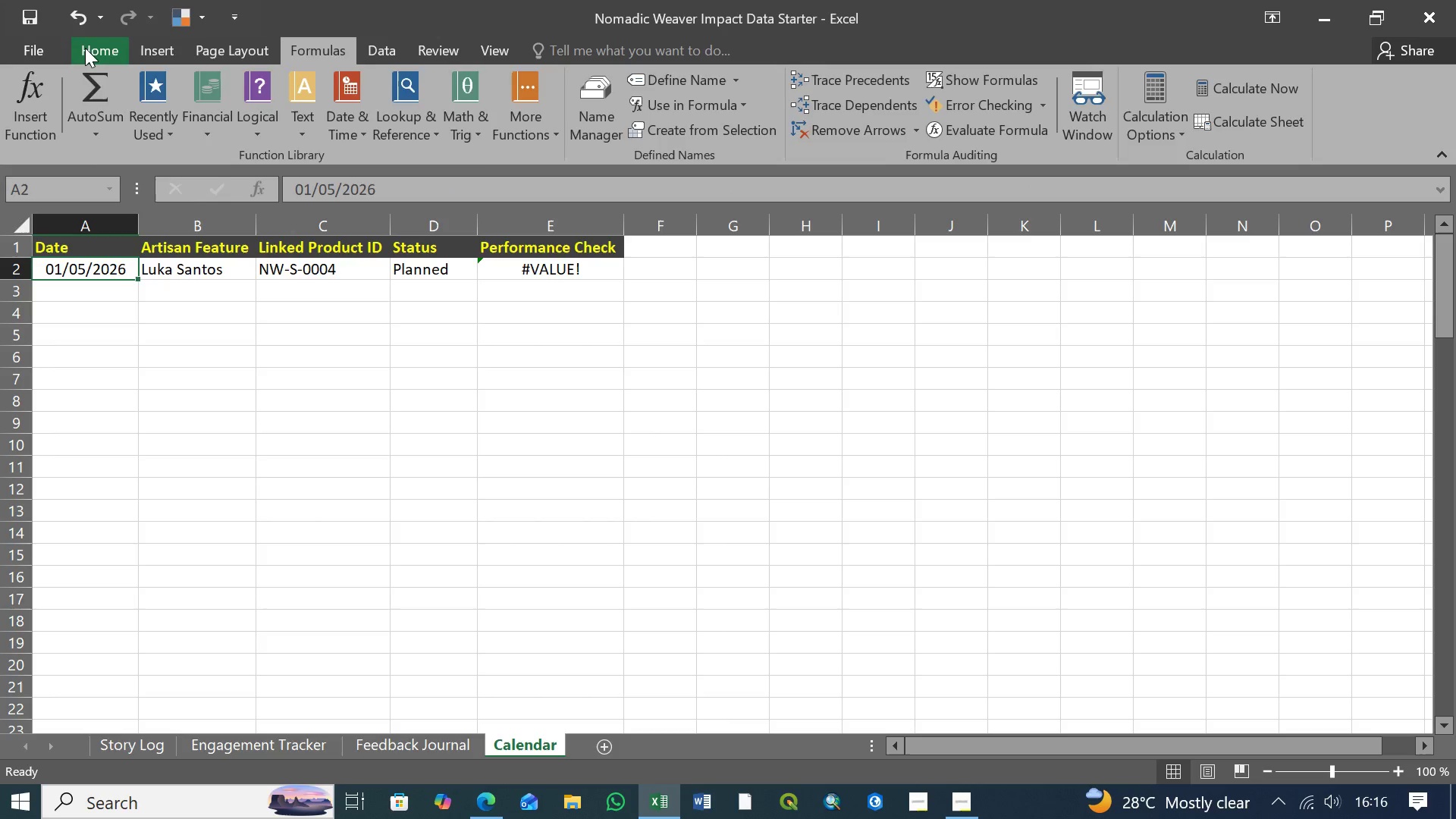 
left_click([85, 48])
 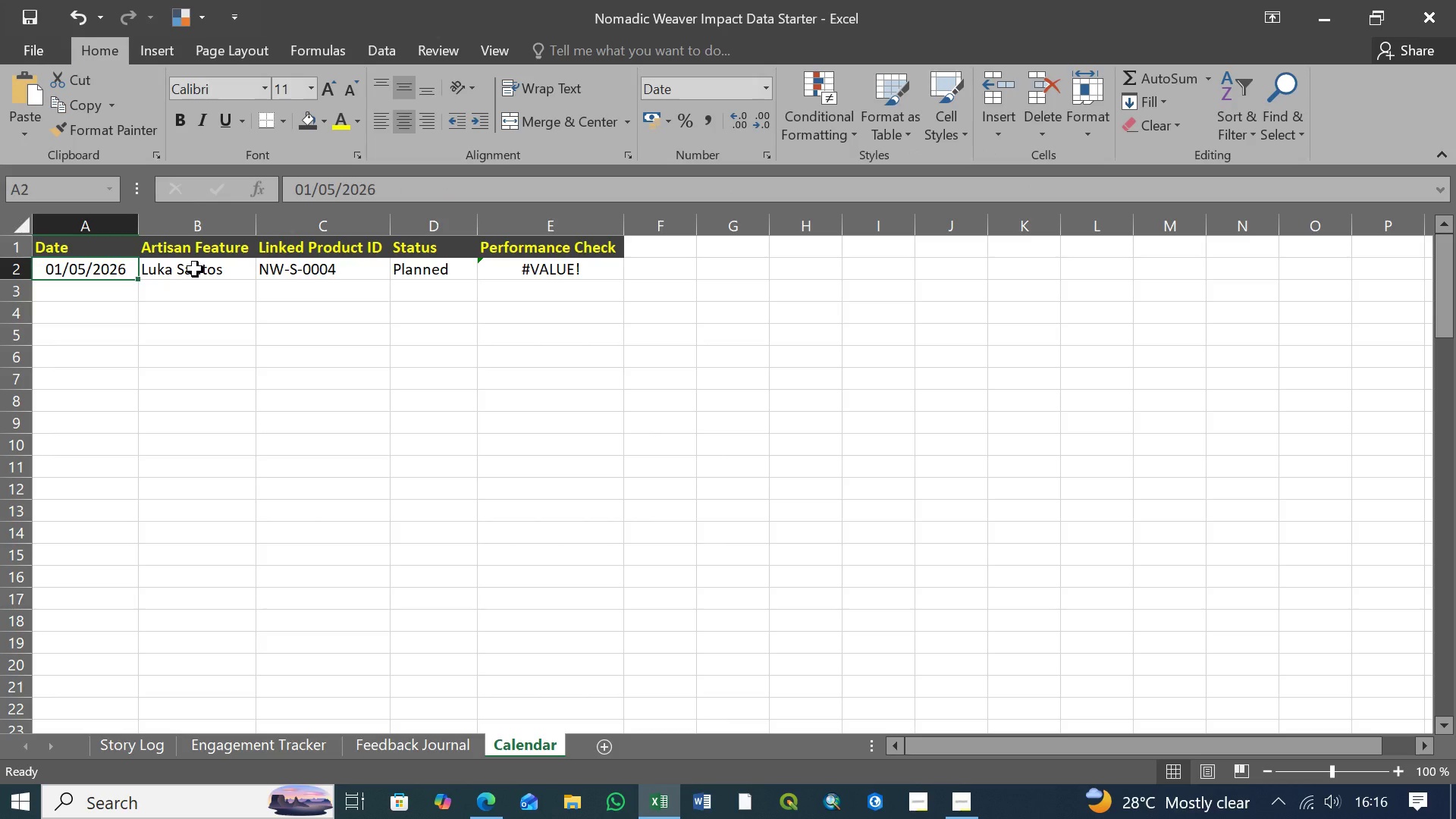 
wait(16.08)
 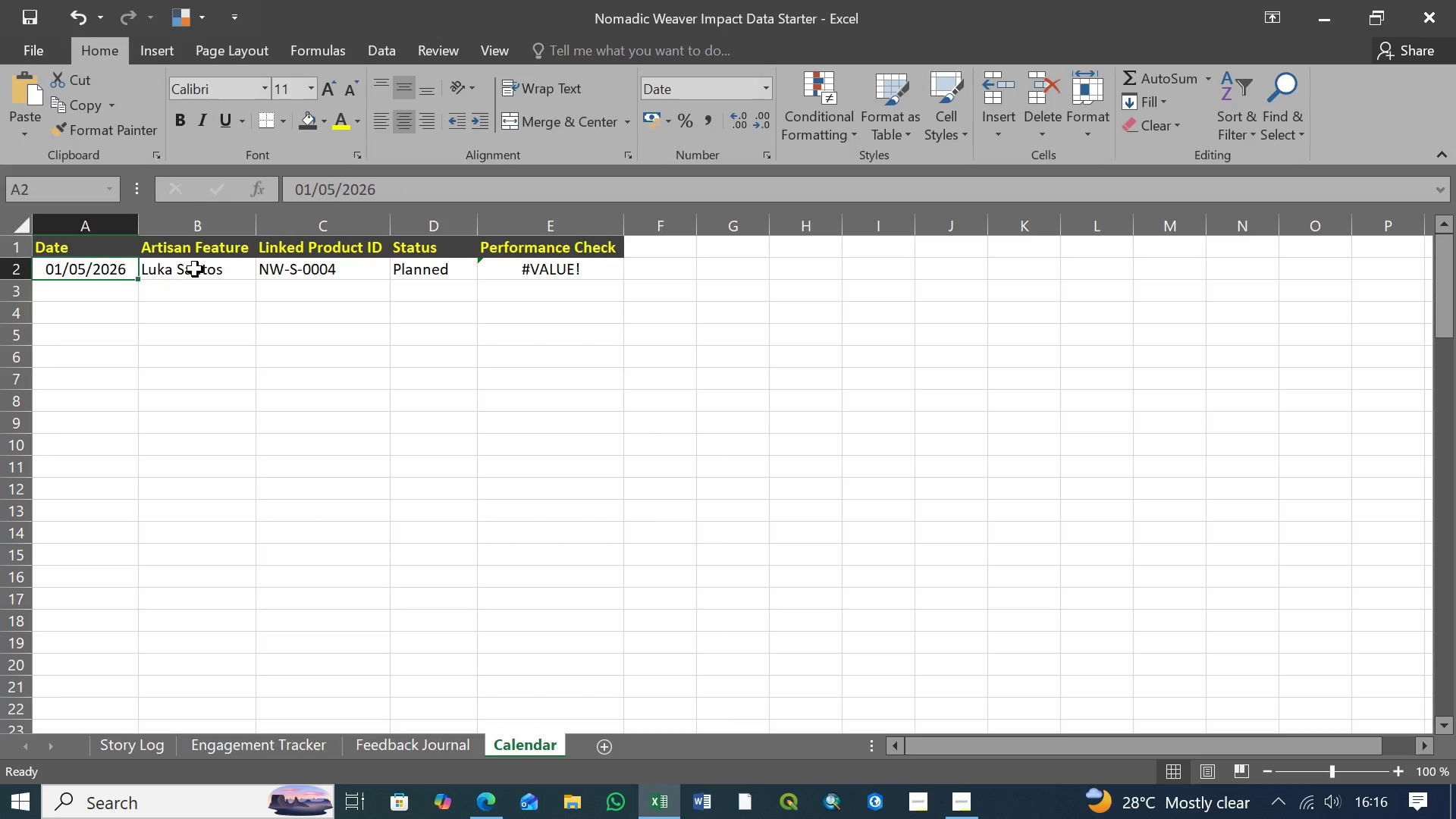 
left_click([277, 743])
 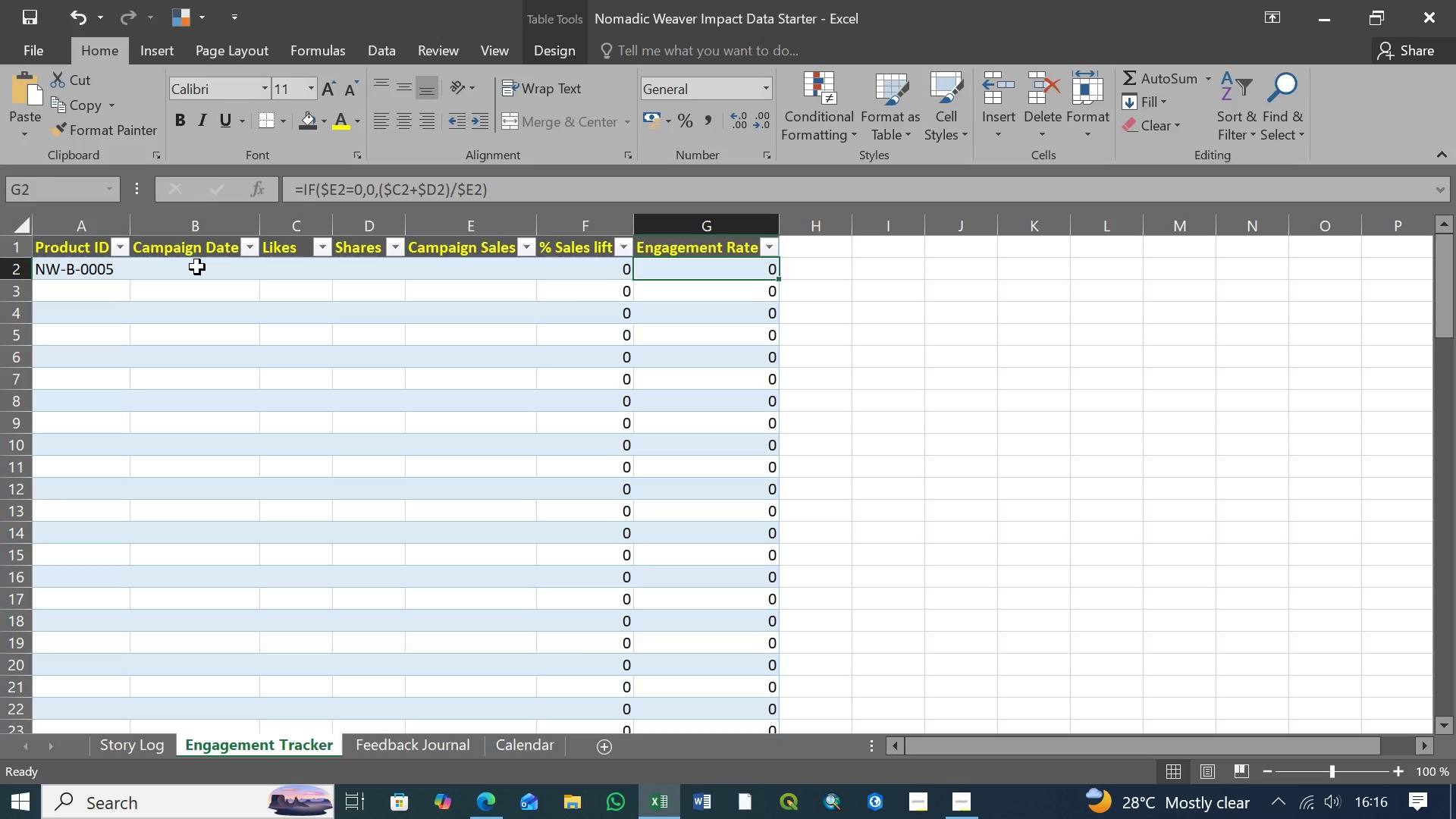 
wait(5.59)
 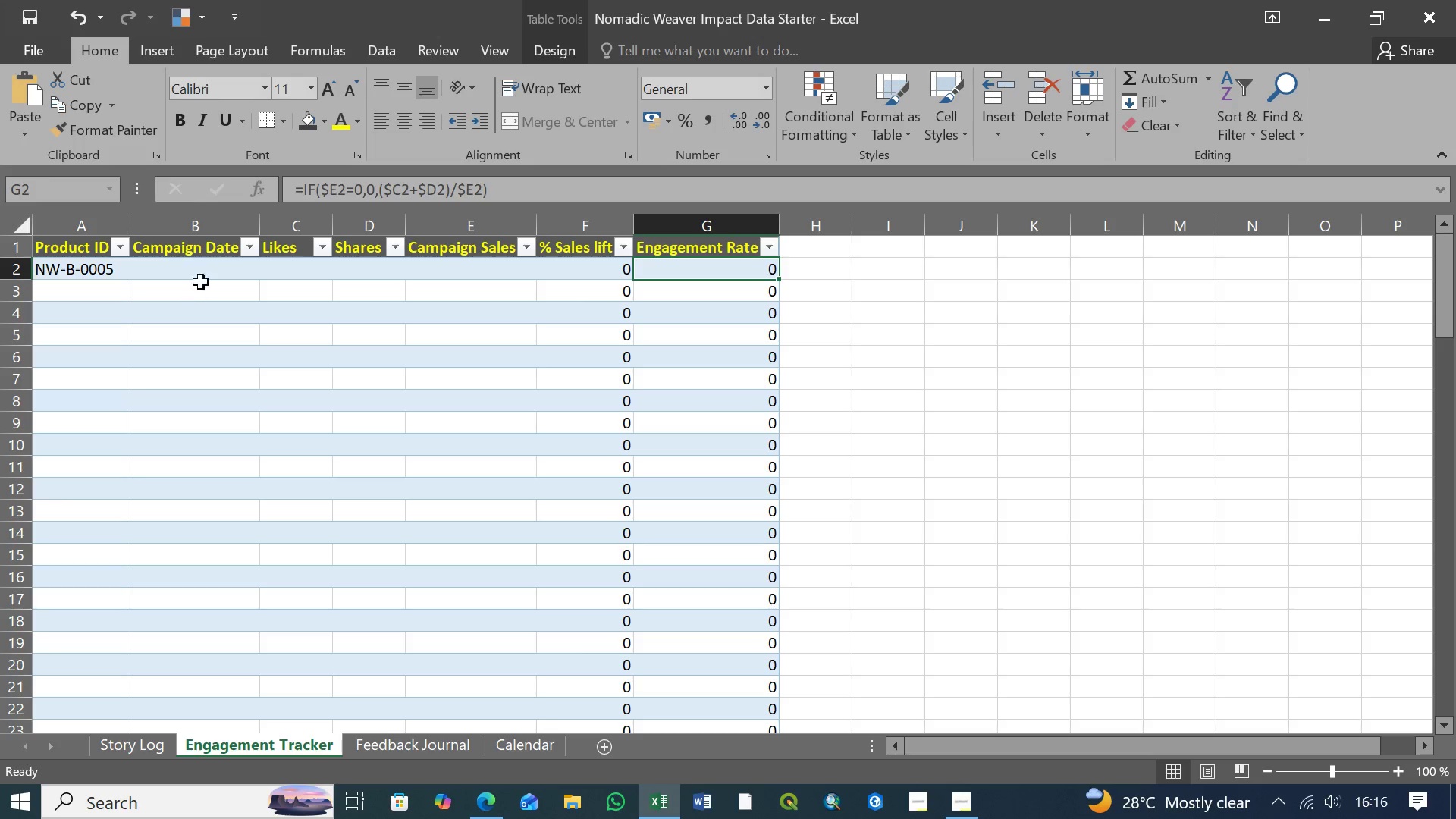 
left_click([197, 267])
 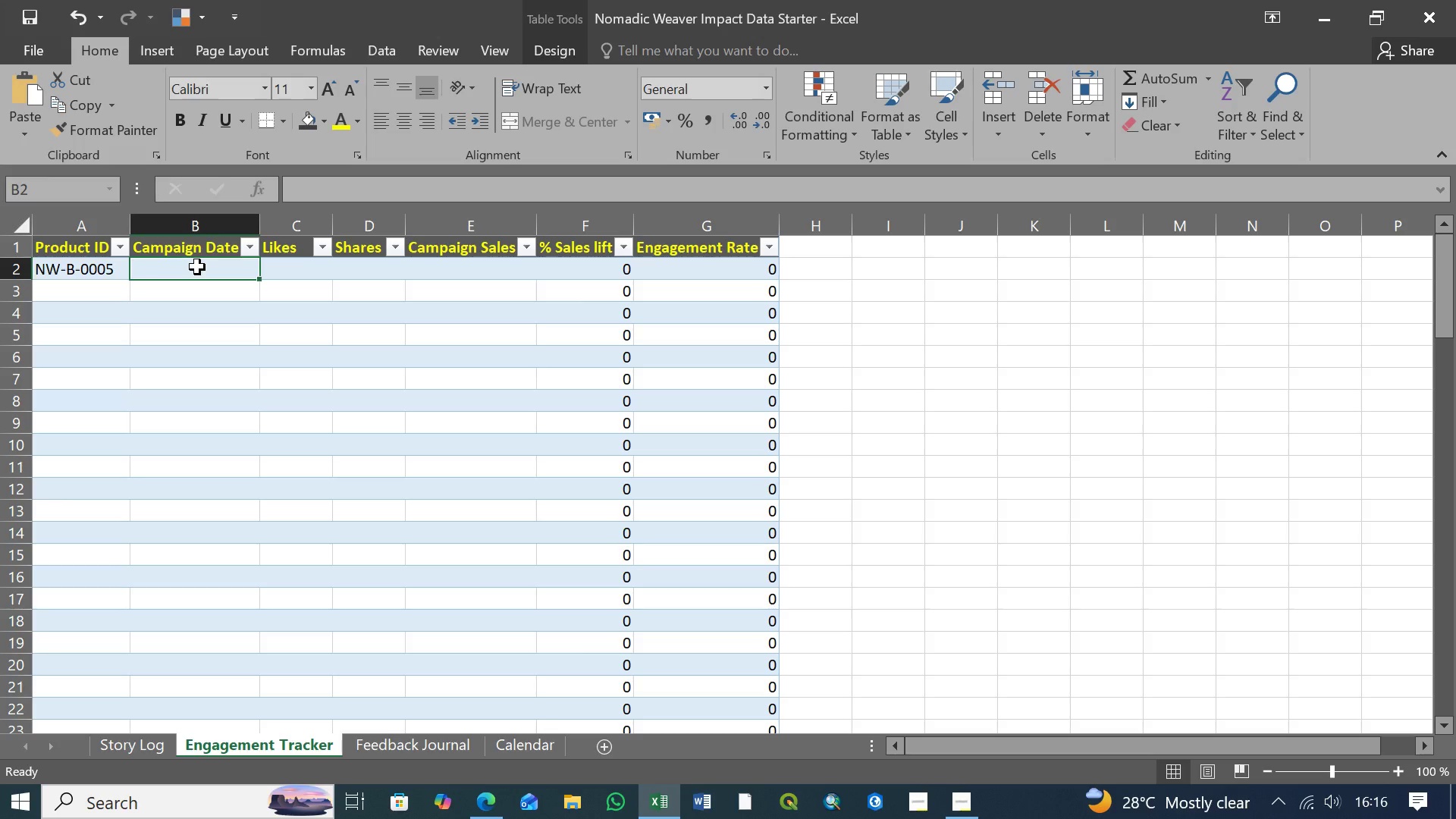 
wait(20.7)
 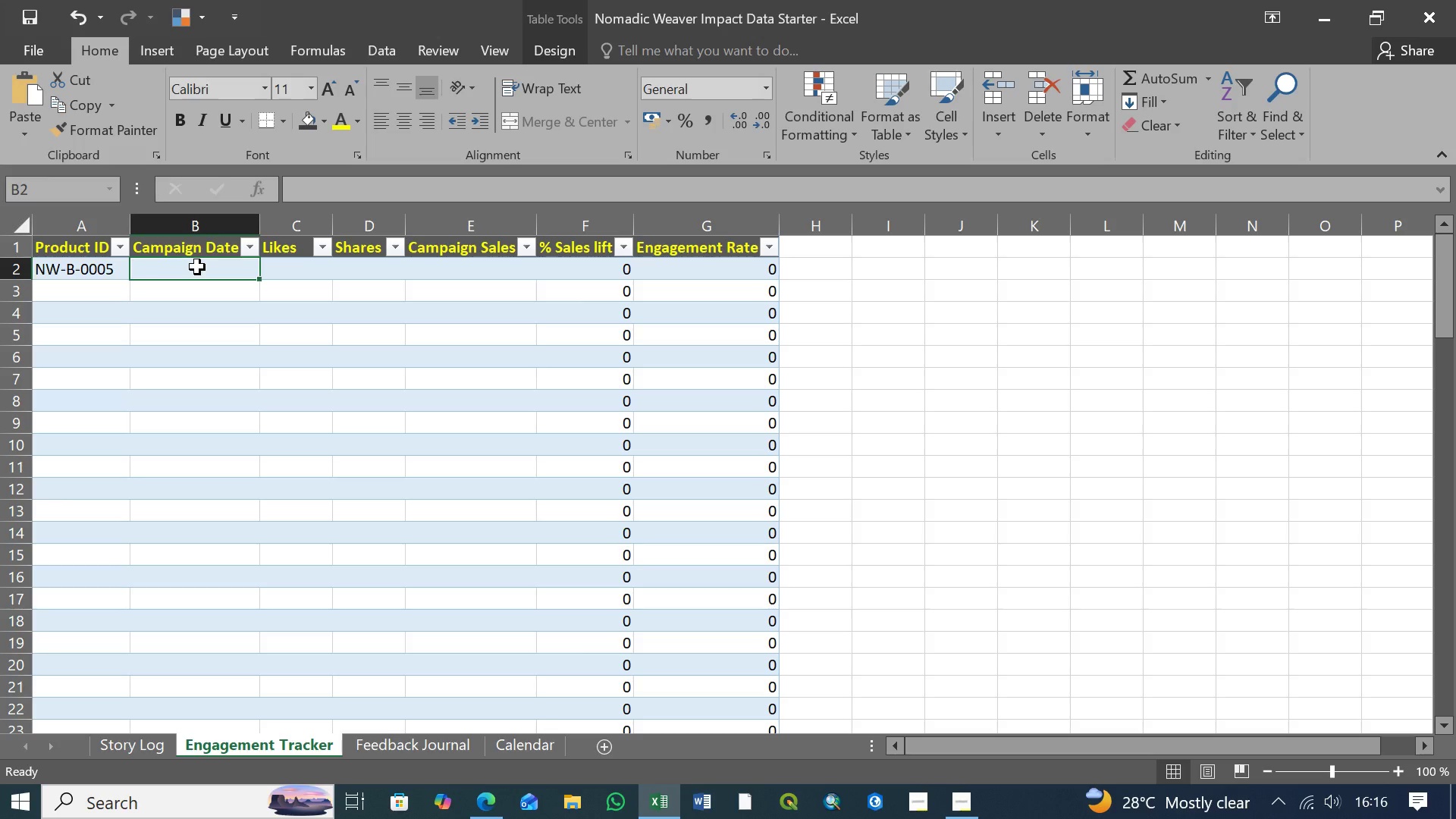 
left_click([197, 271])
 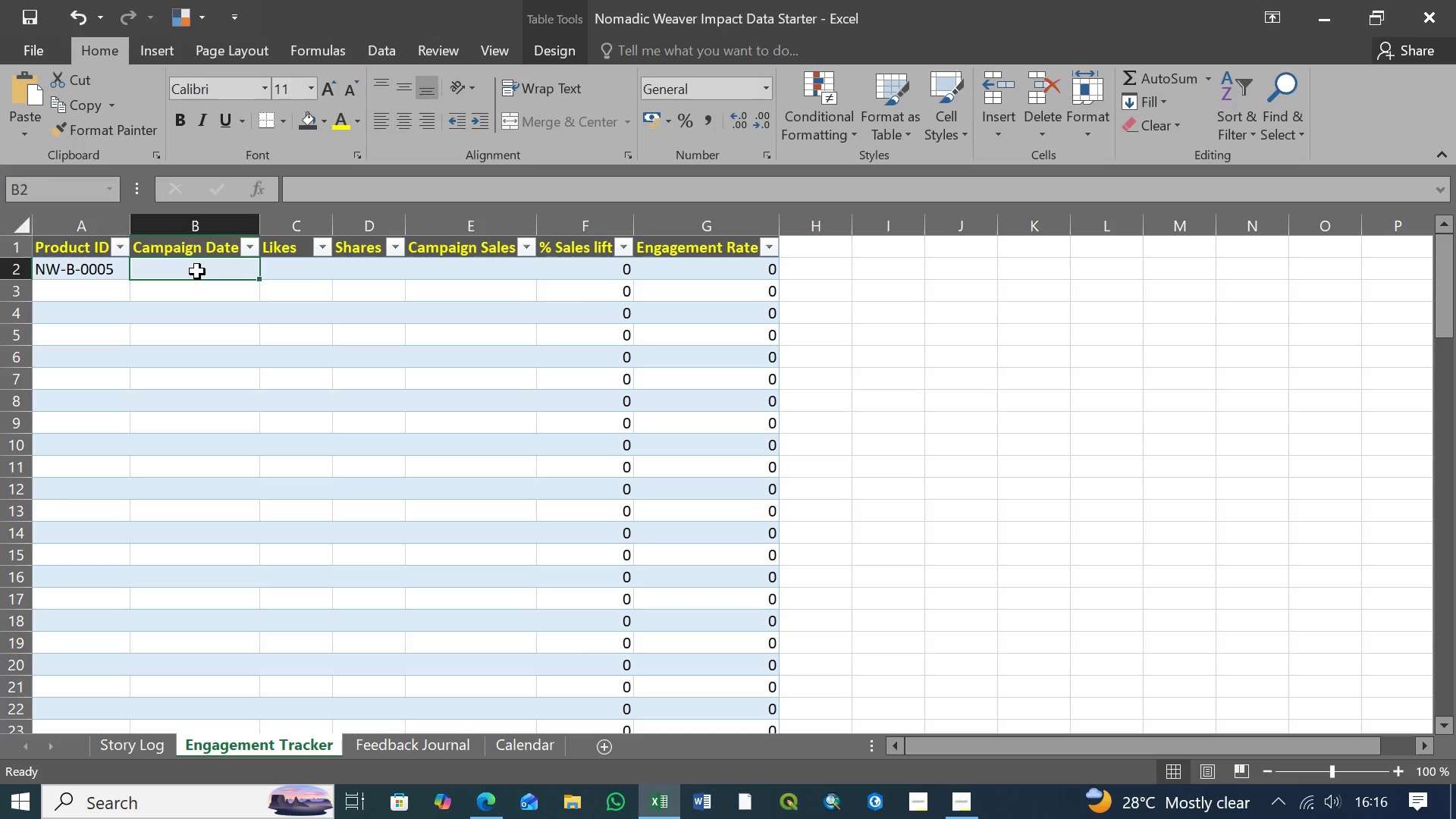 
wait(5.66)
 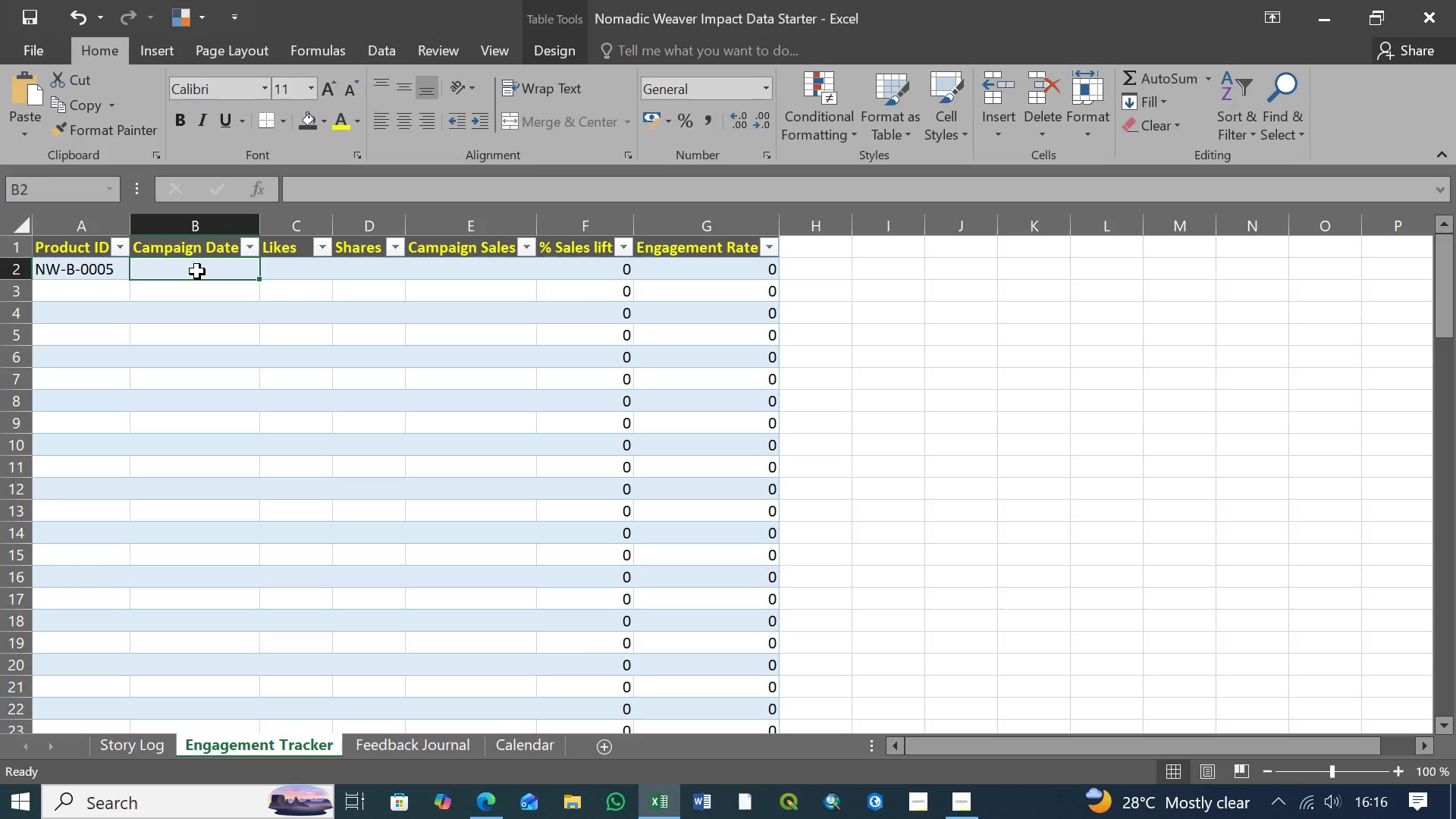 
left_click([539, 748])
 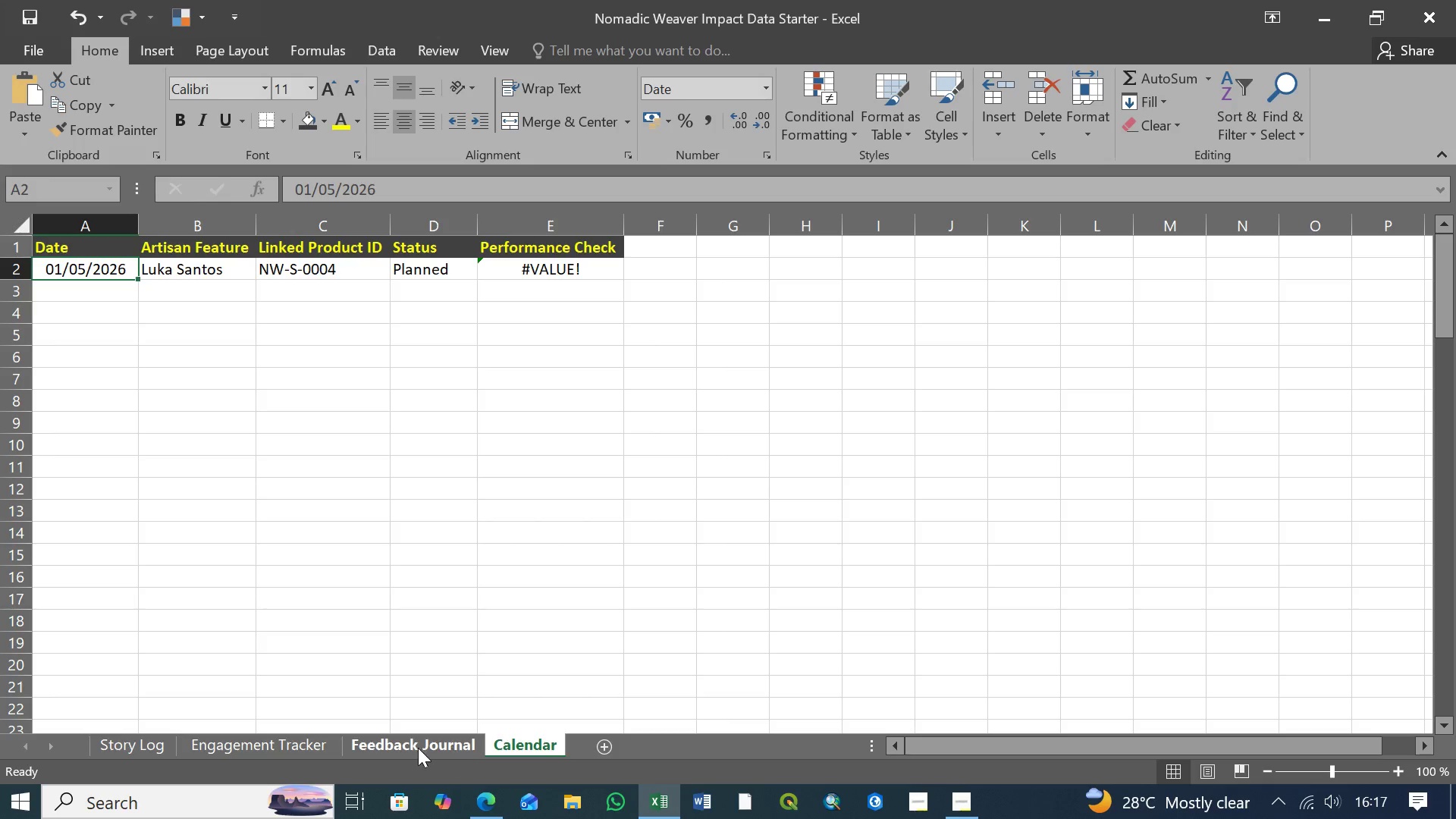 
left_click([385, 744])
 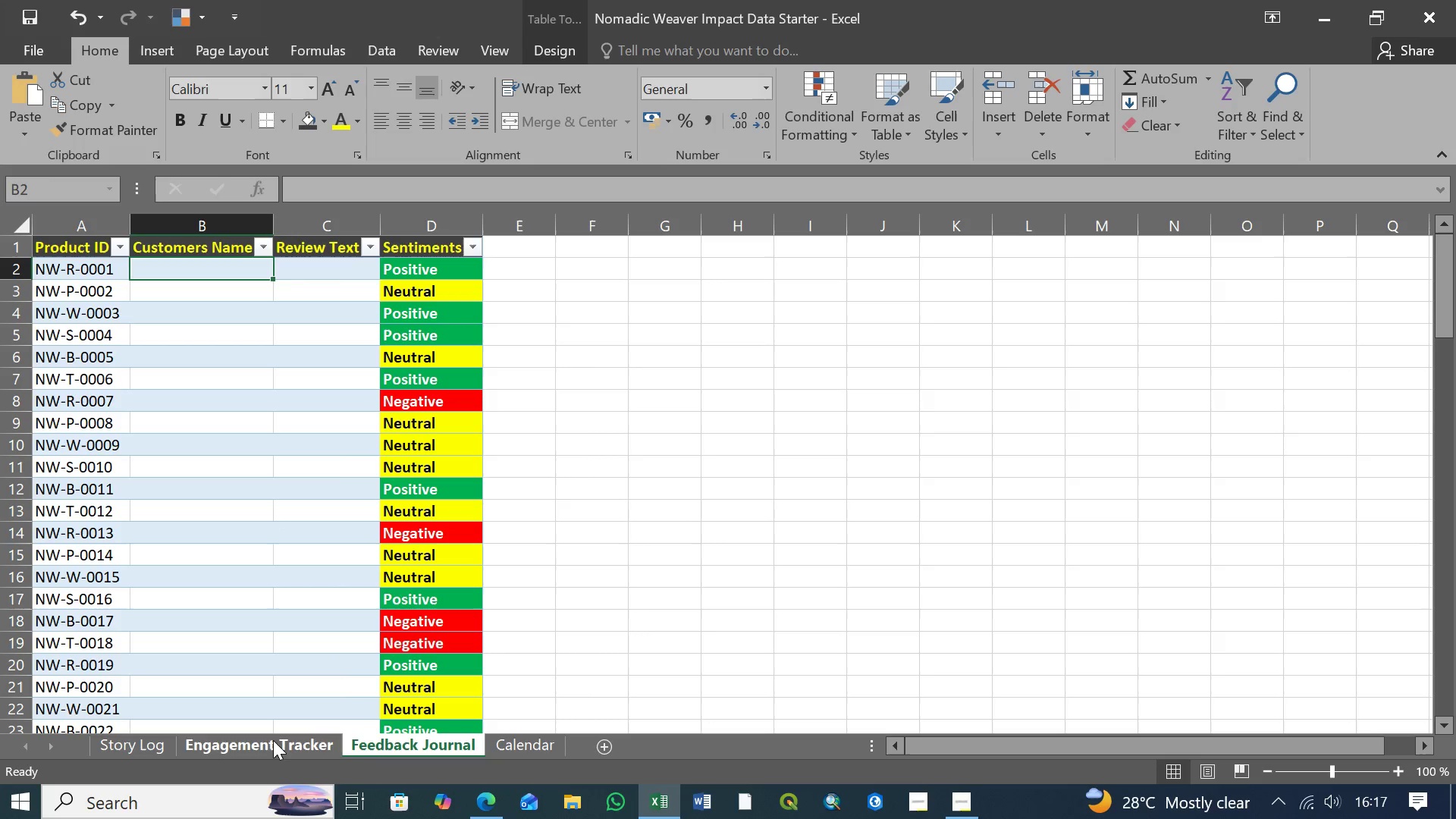 
left_click([275, 743])
 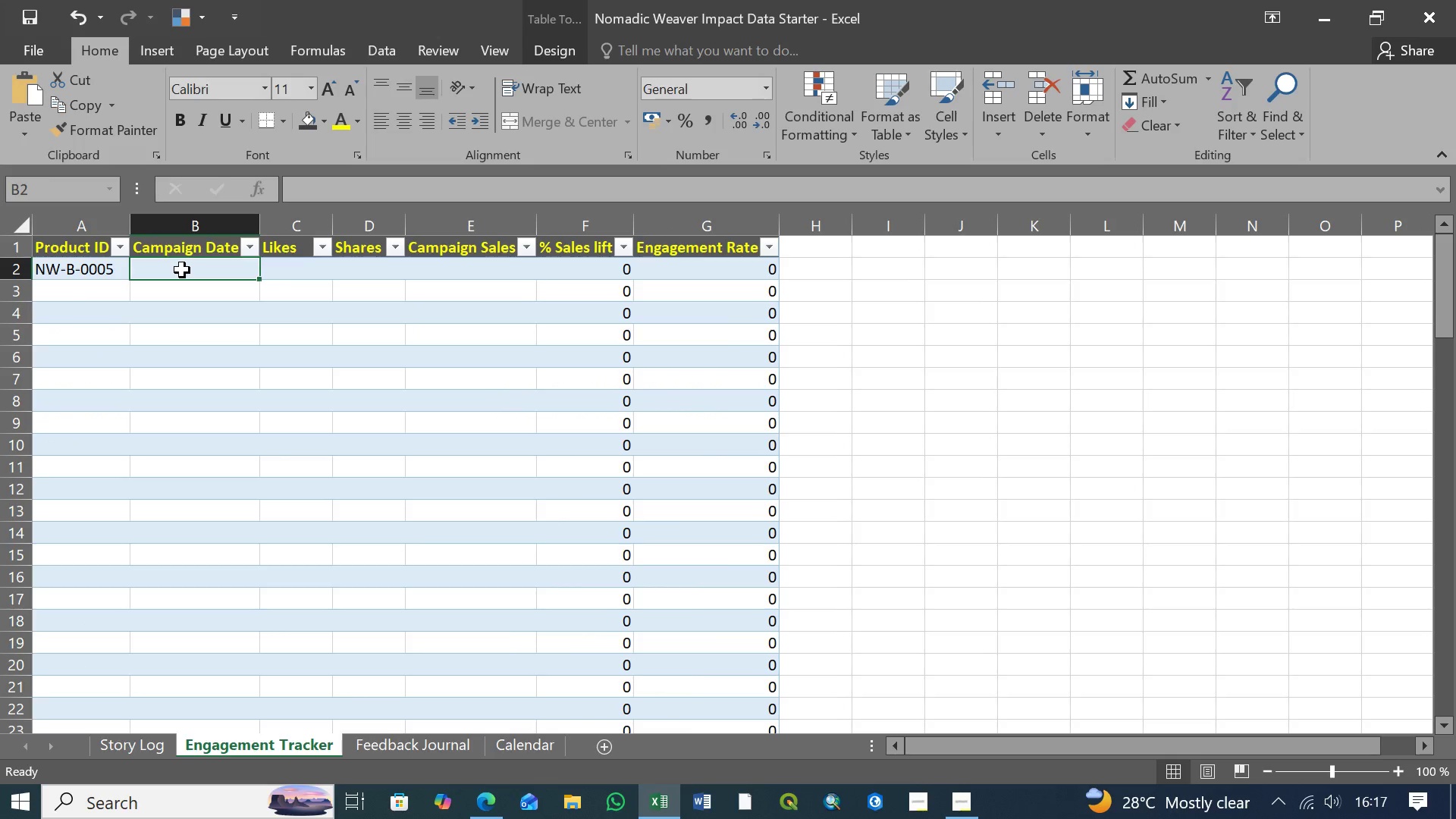 
left_click([182, 270])
 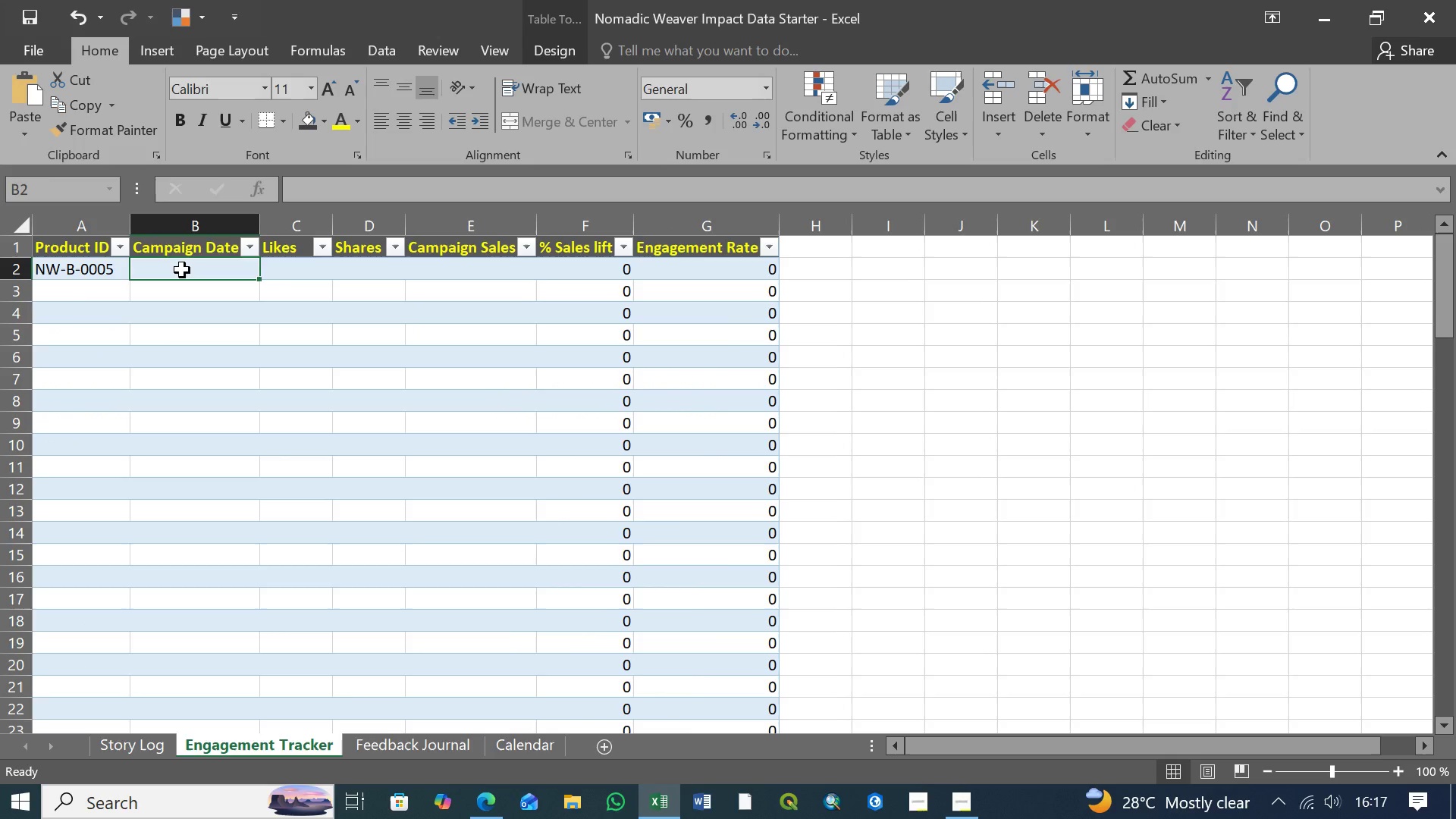 
type(01/05/2026)
 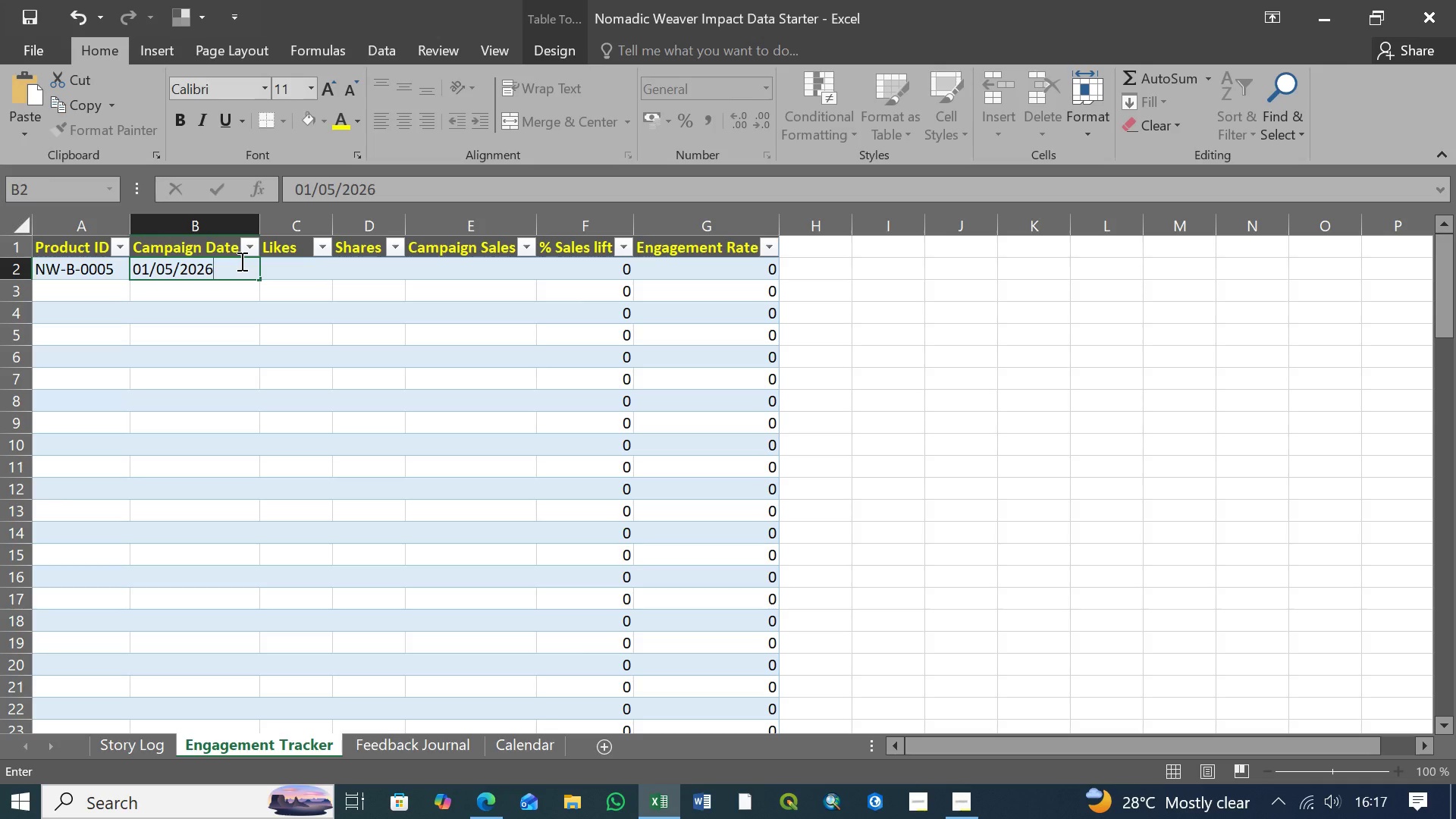 
key(Enter)
 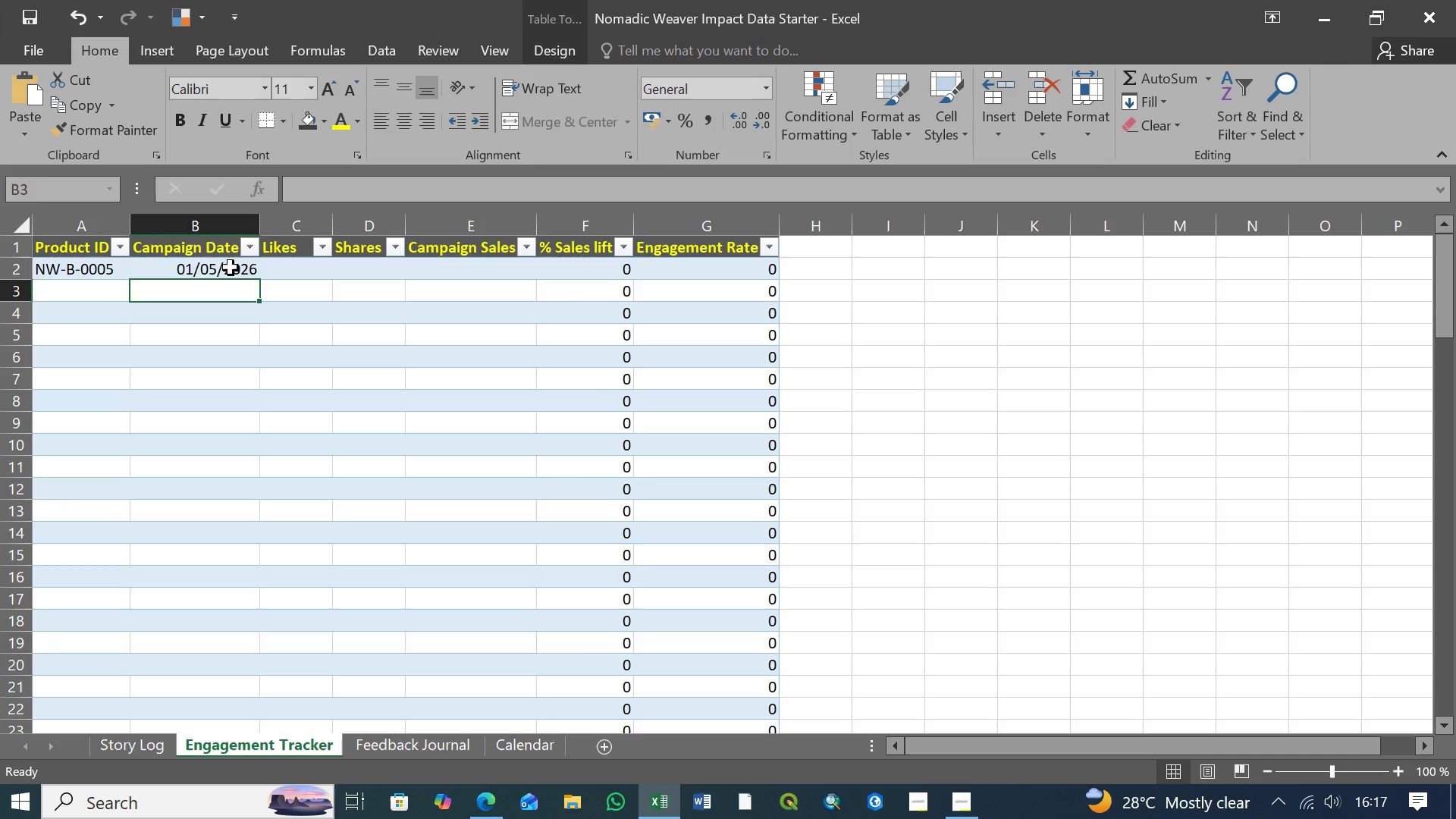 
left_click([231, 268])
 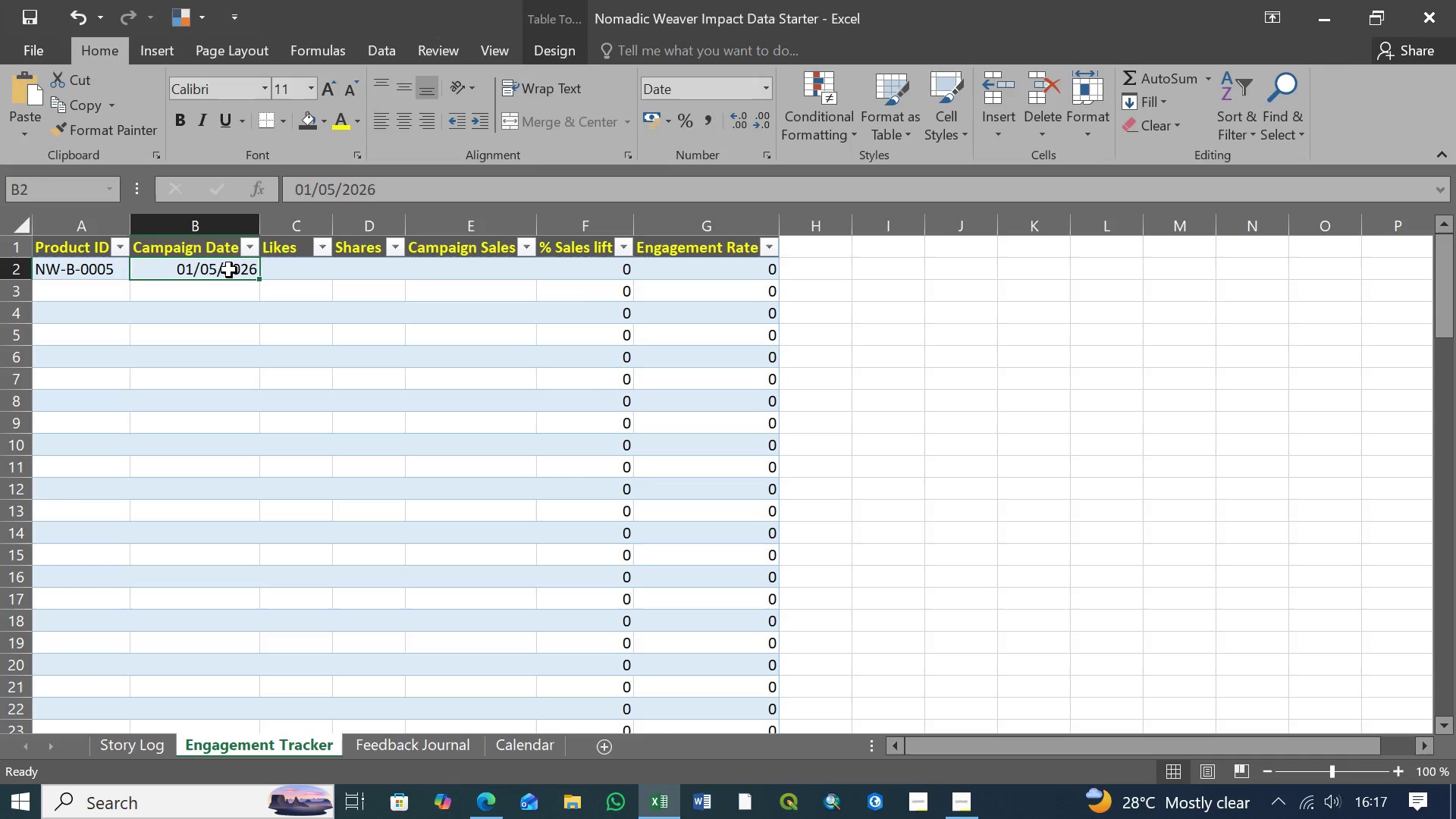 
left_click([229, 270])
 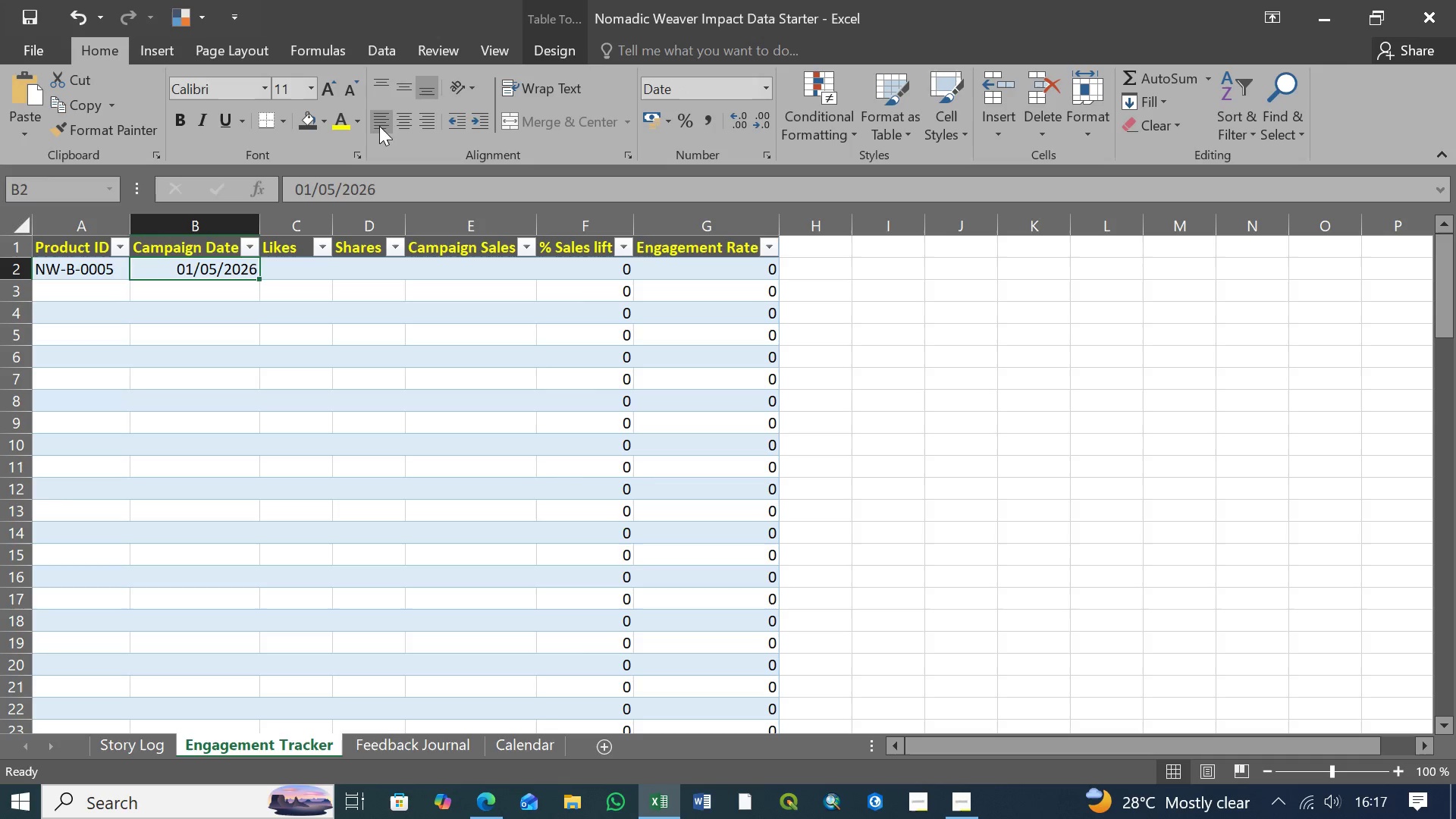 
left_click([407, 120])
 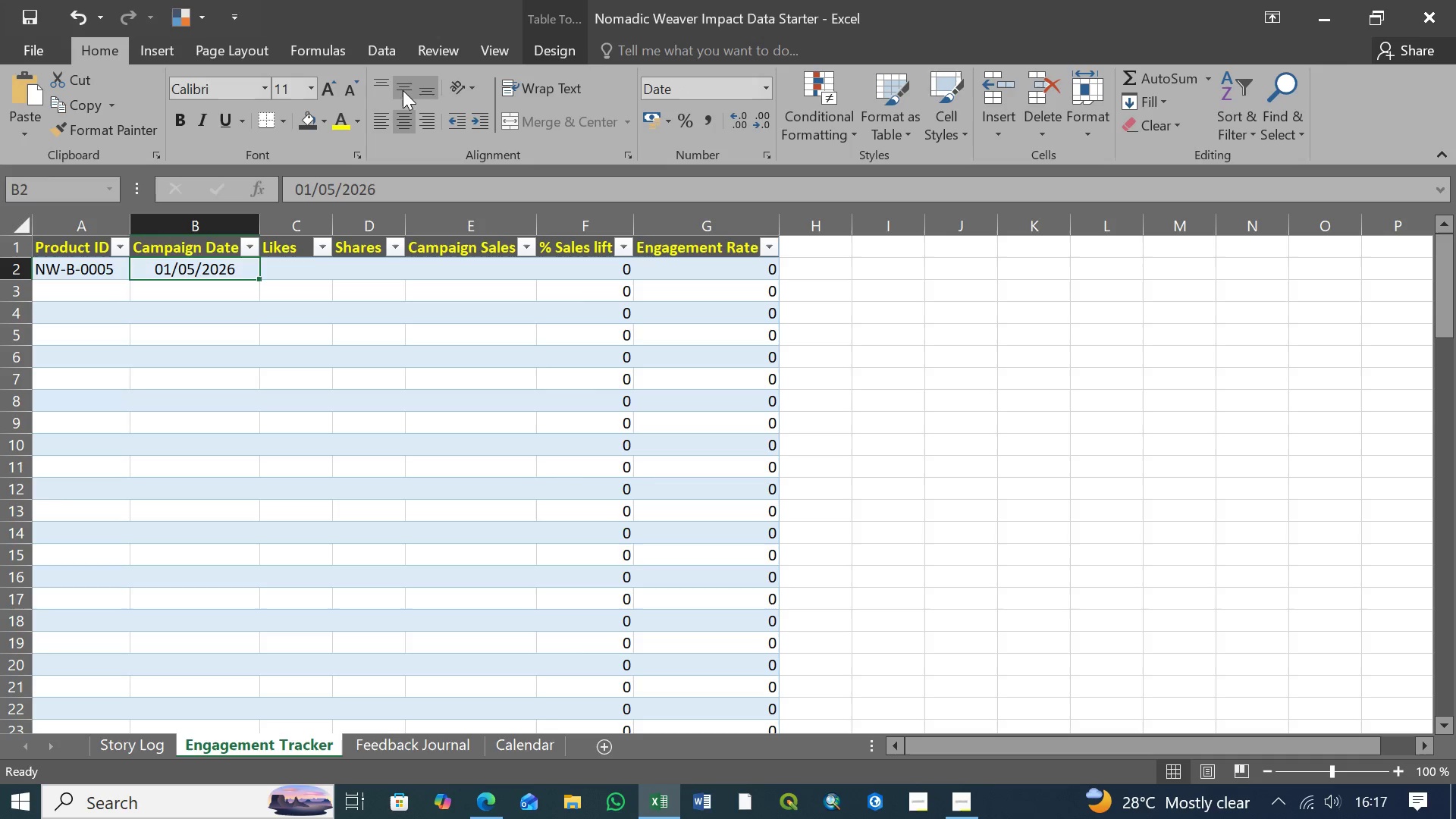 
left_click([403, 90])
 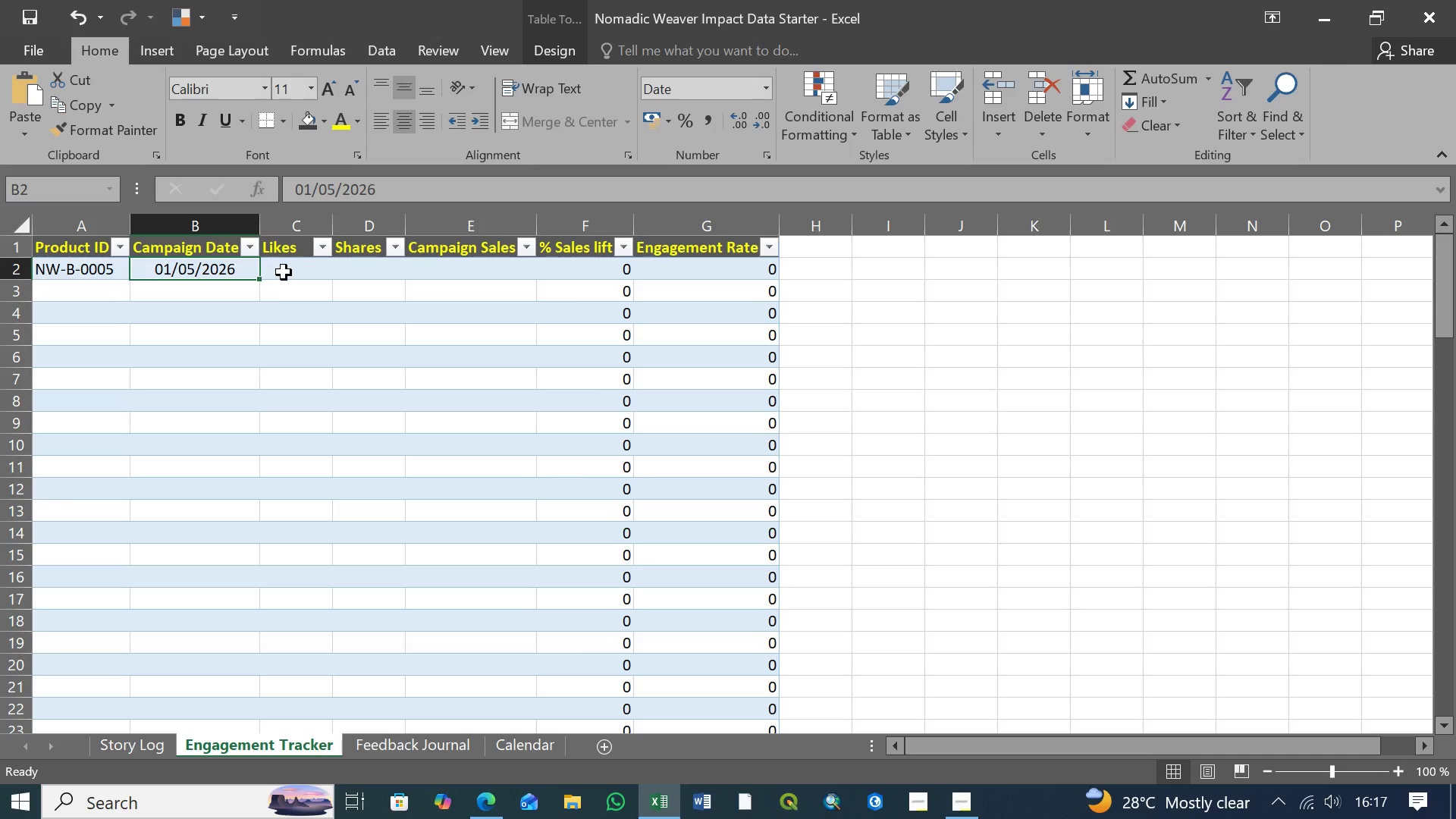 
left_click([284, 271])
 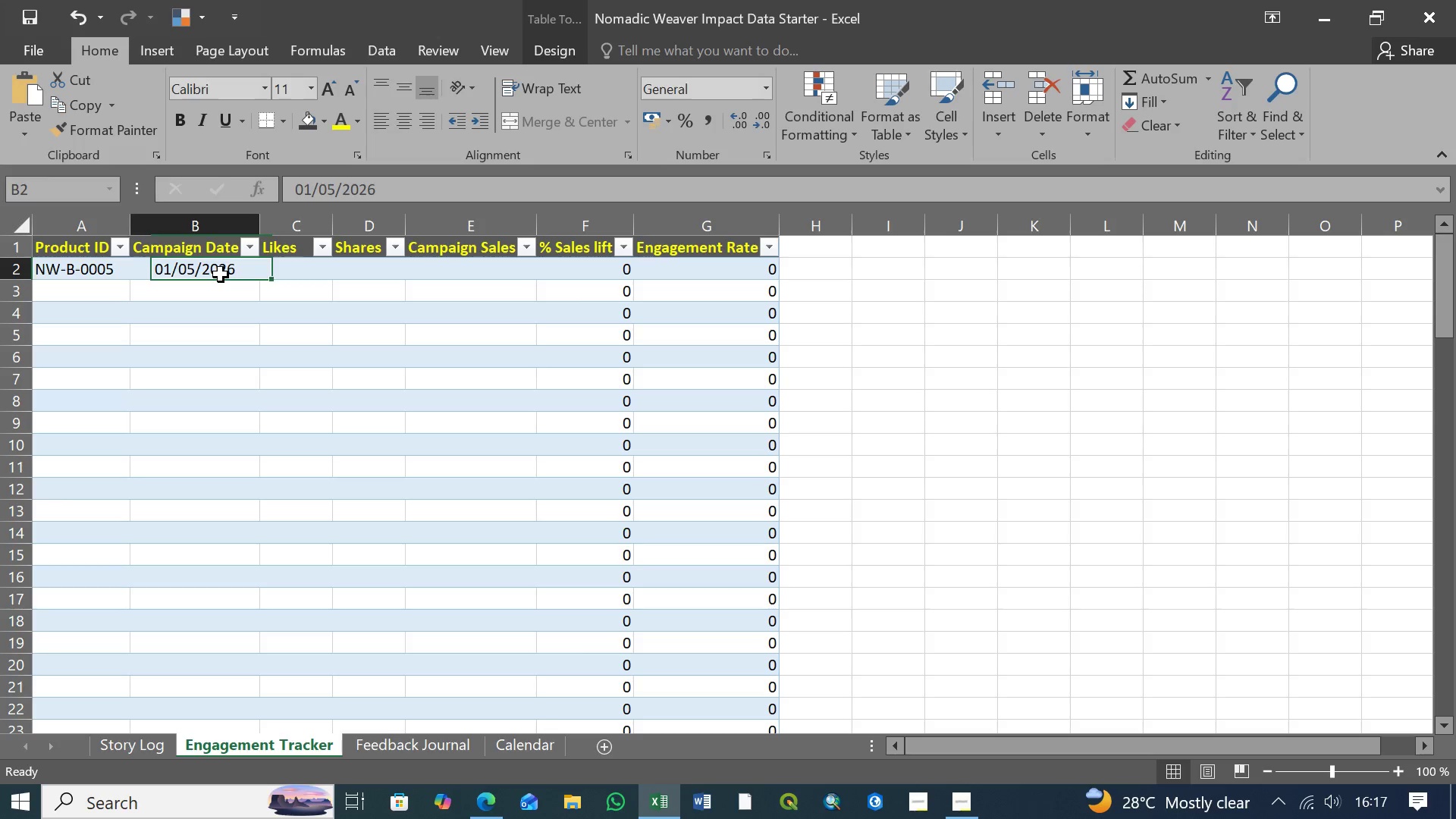 
left_click([221, 275])
 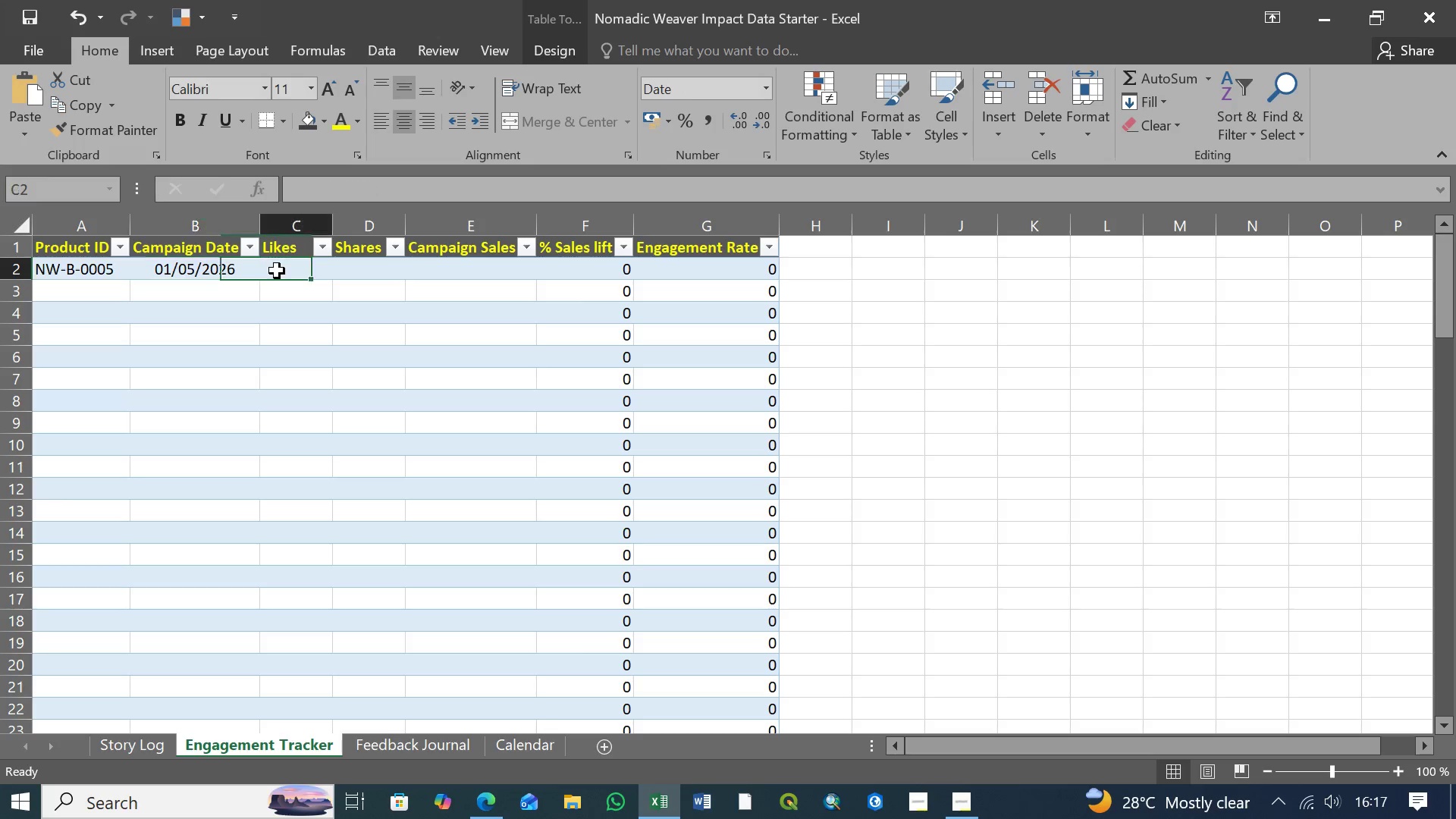 
left_click([277, 271])
 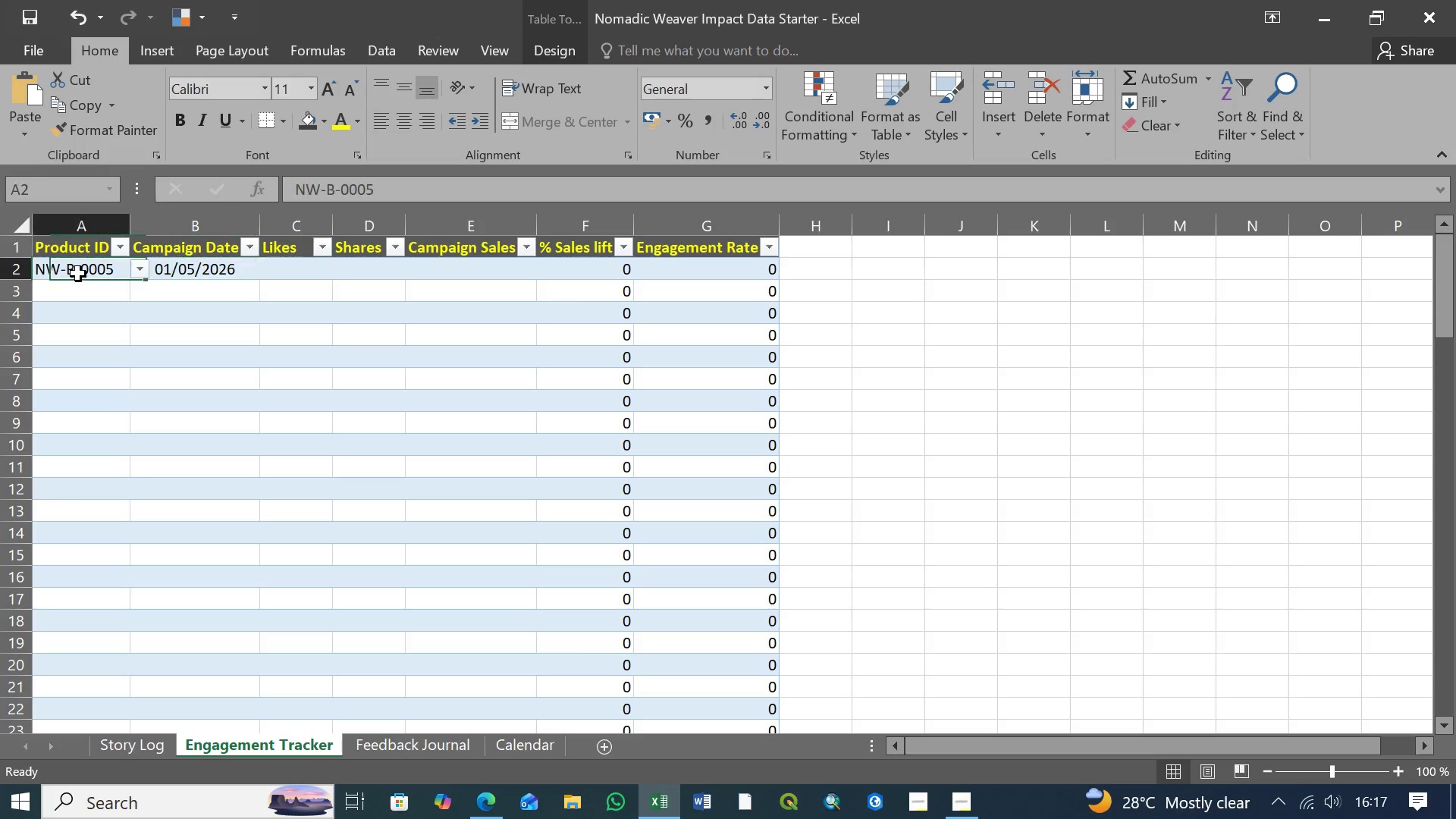 
double_click([78, 274])
 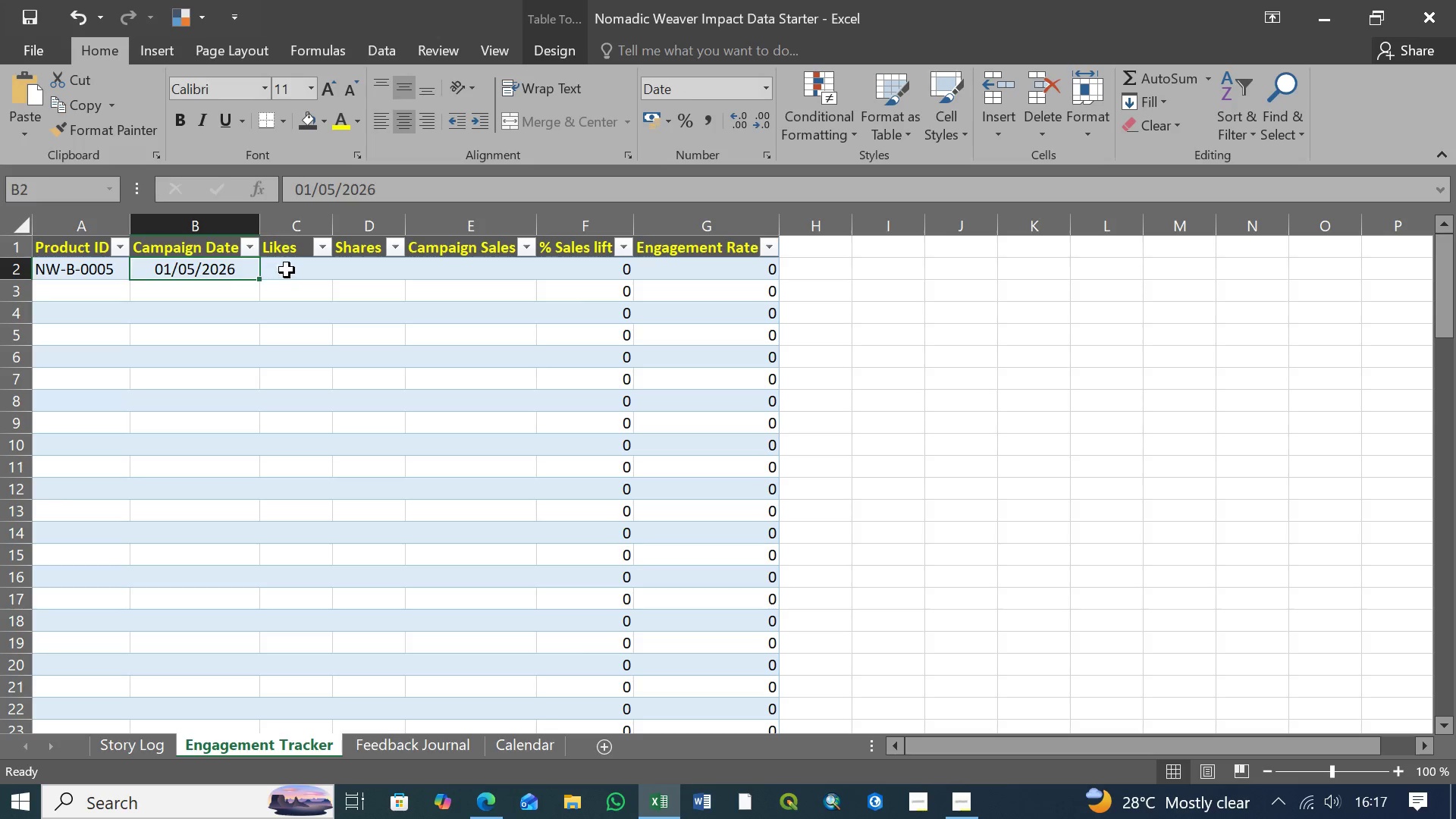 
double_click([287, 270])
 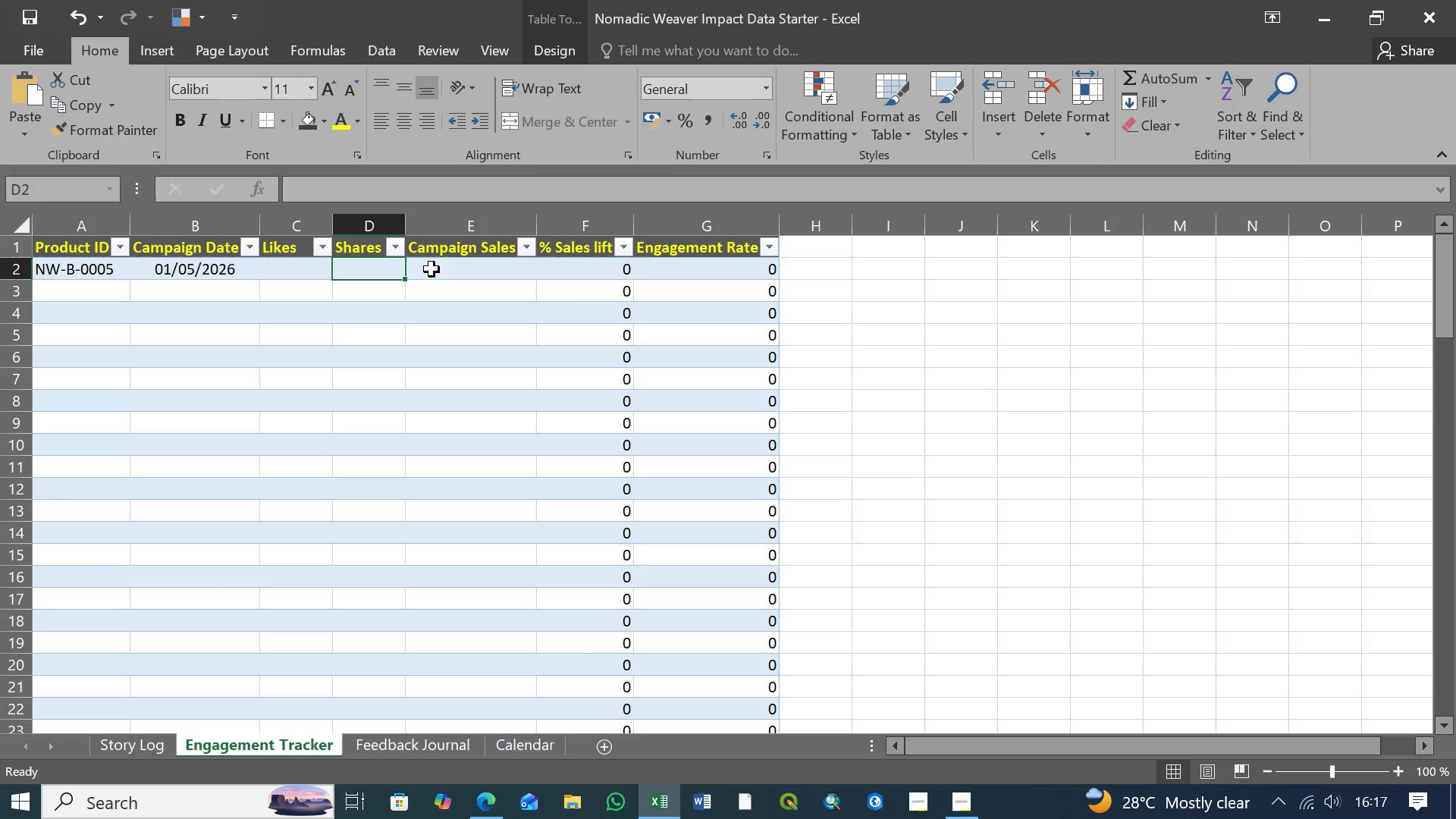 
triple_click([352, 269])
 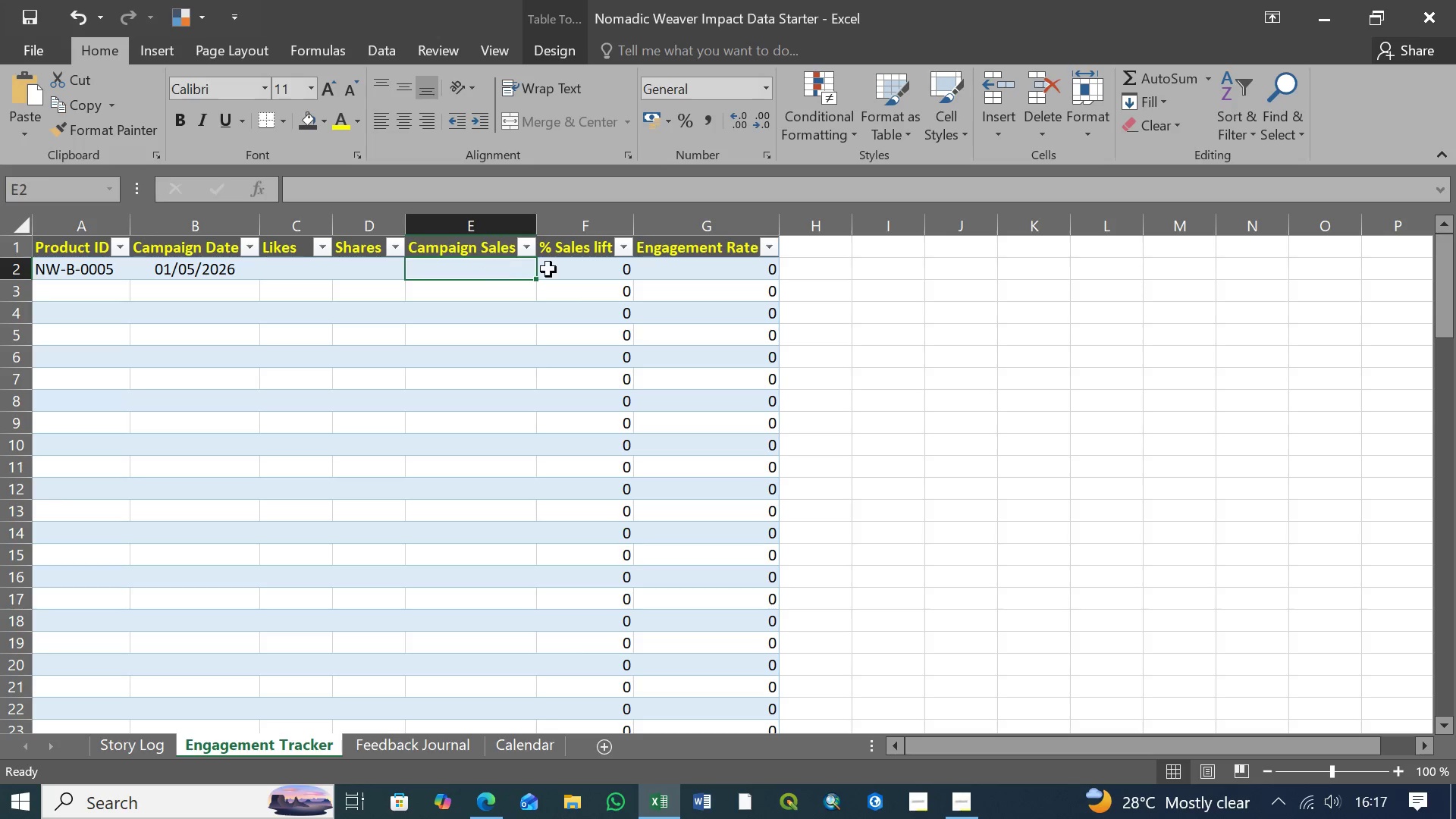 
triple_click([441, 269])
 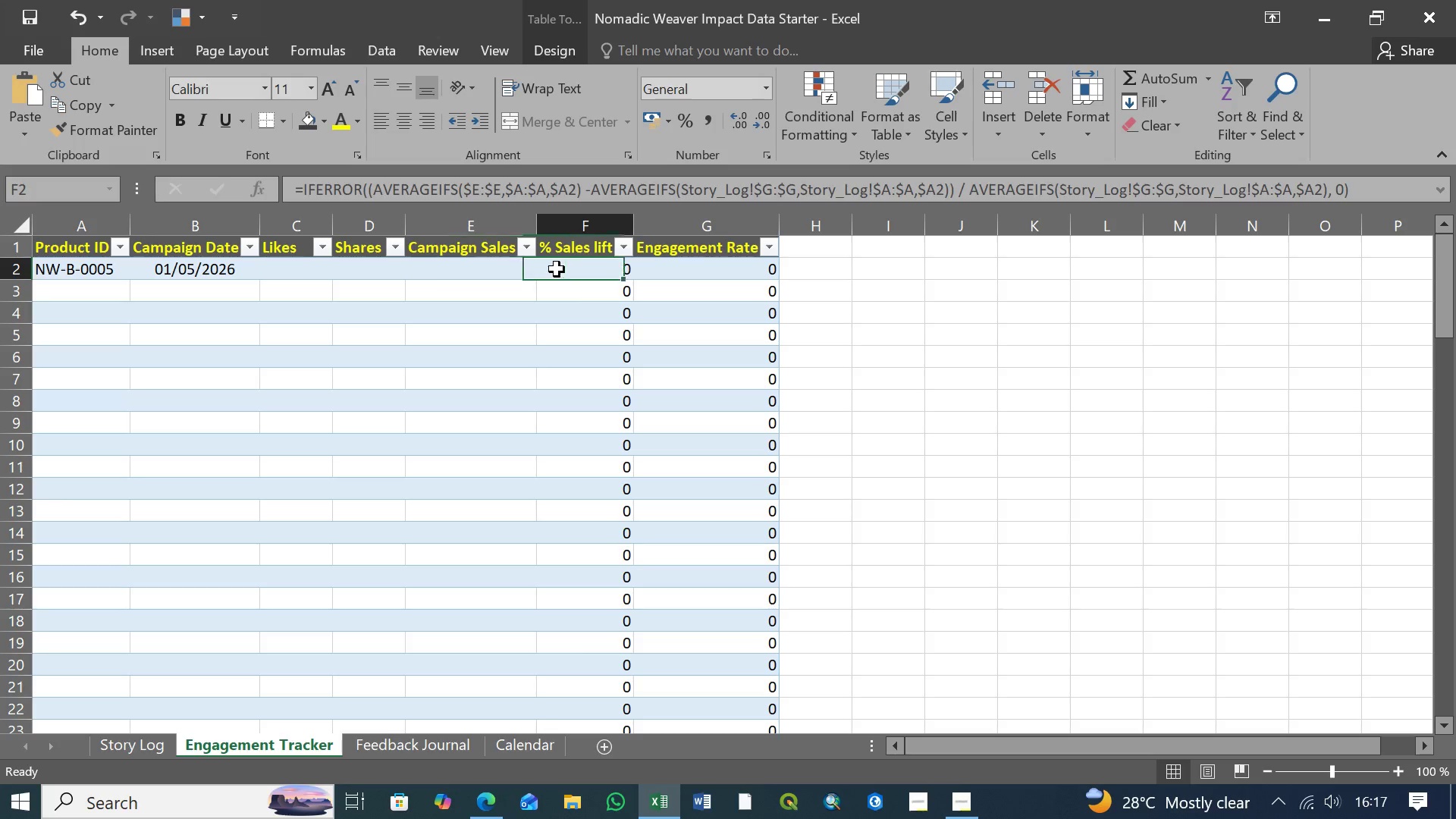 
triple_click([557, 269])
 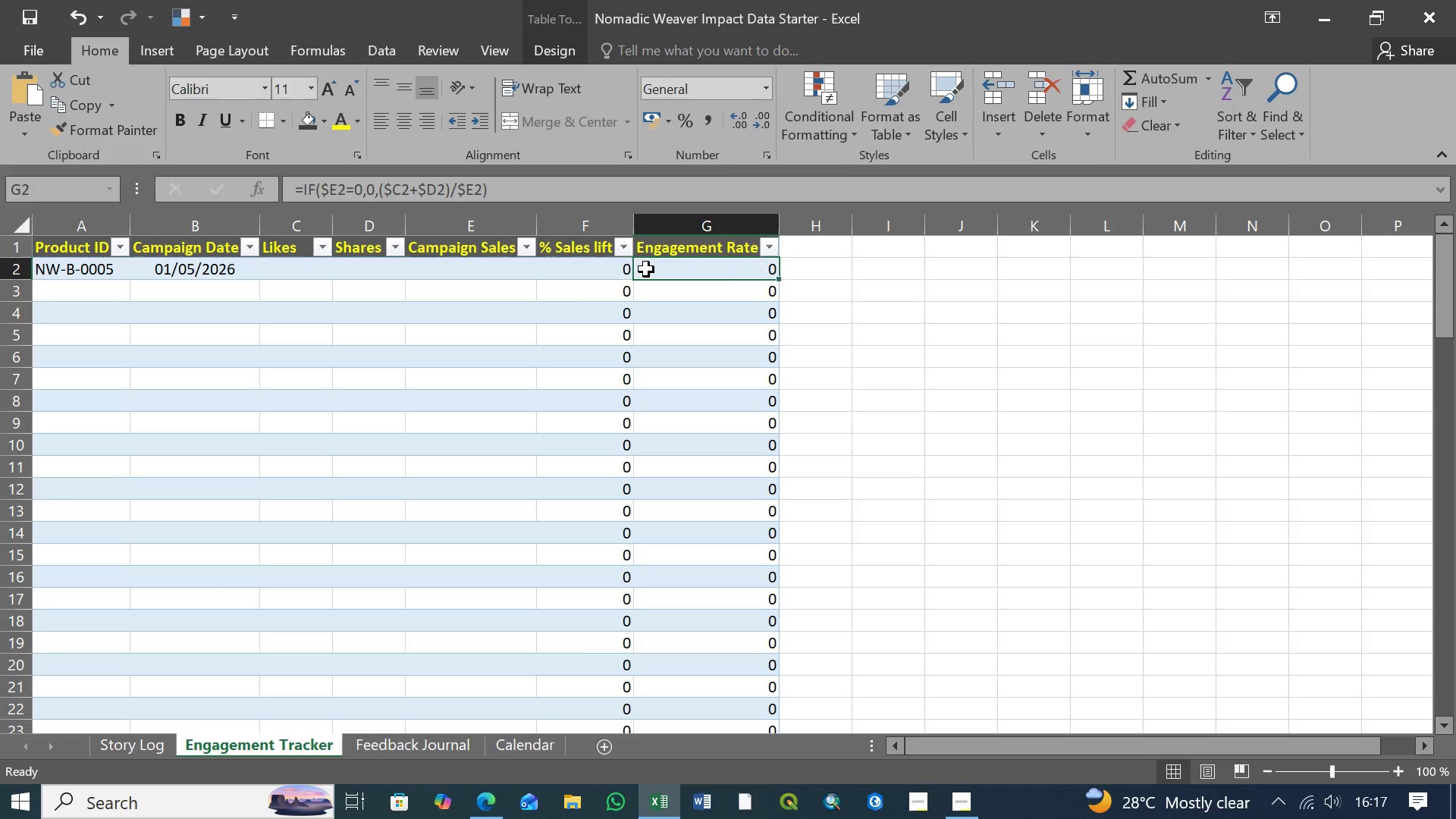 
triple_click([646, 269])
 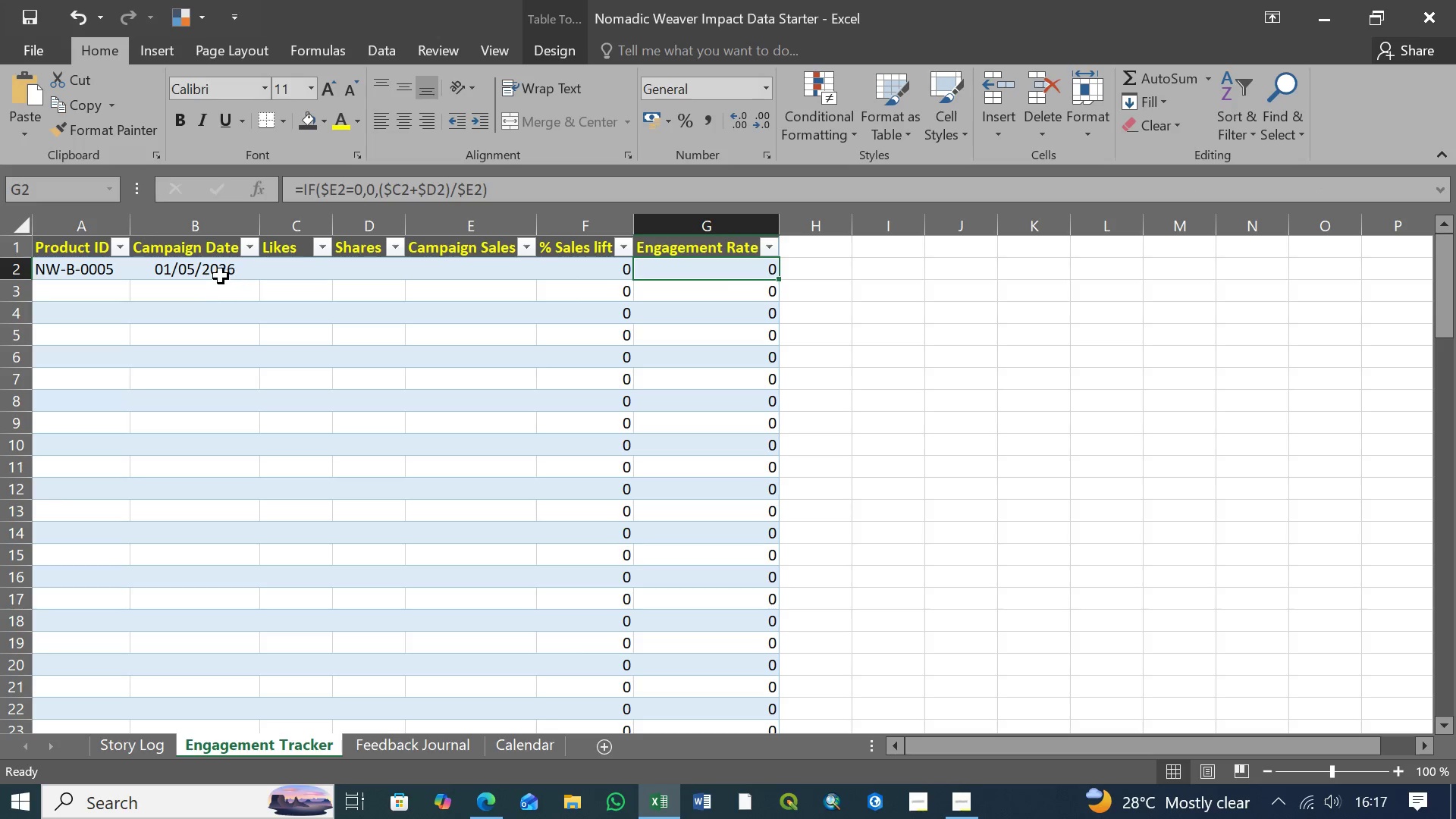 
left_click([219, 276])
 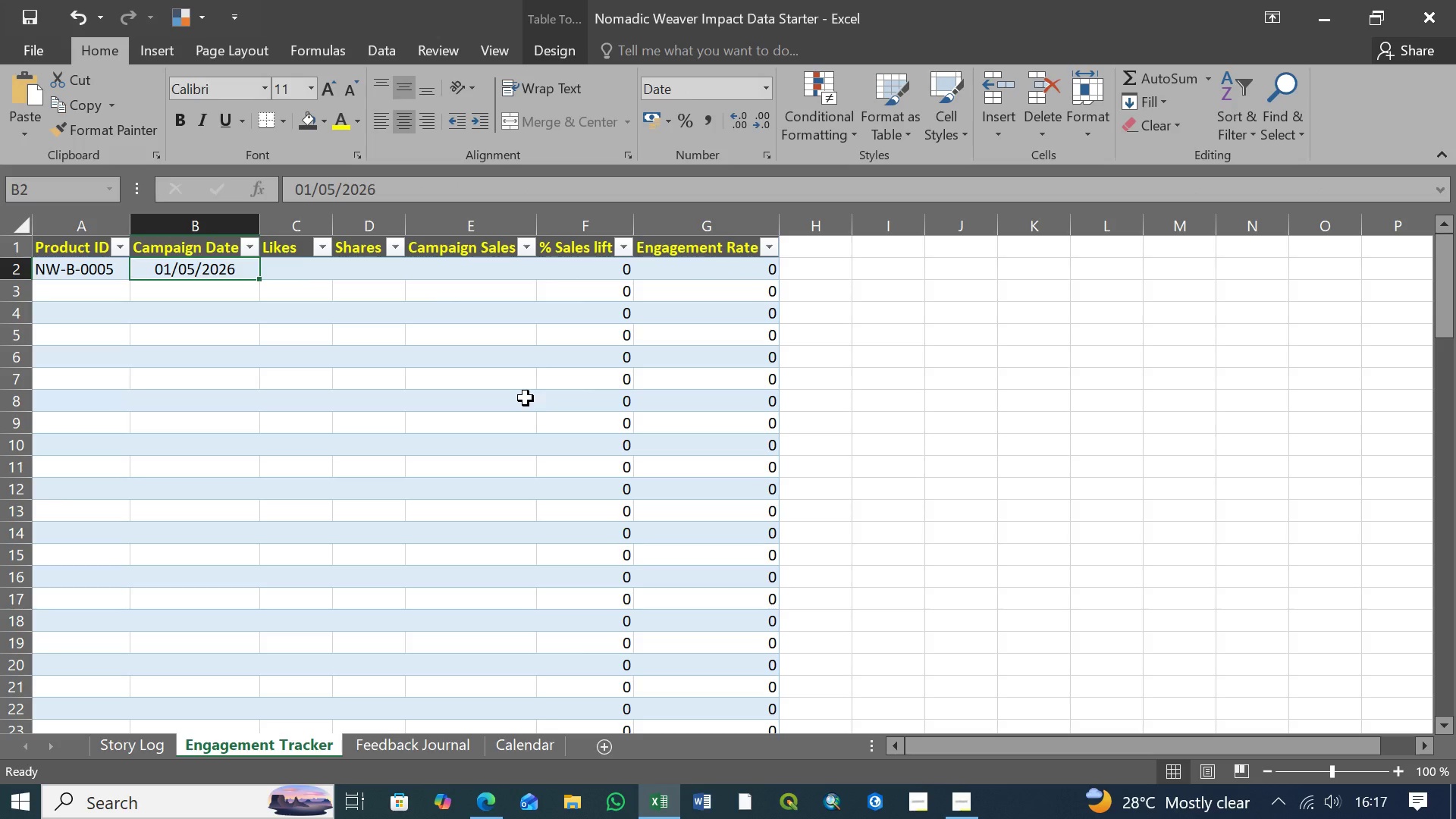 
wait(16.45)
 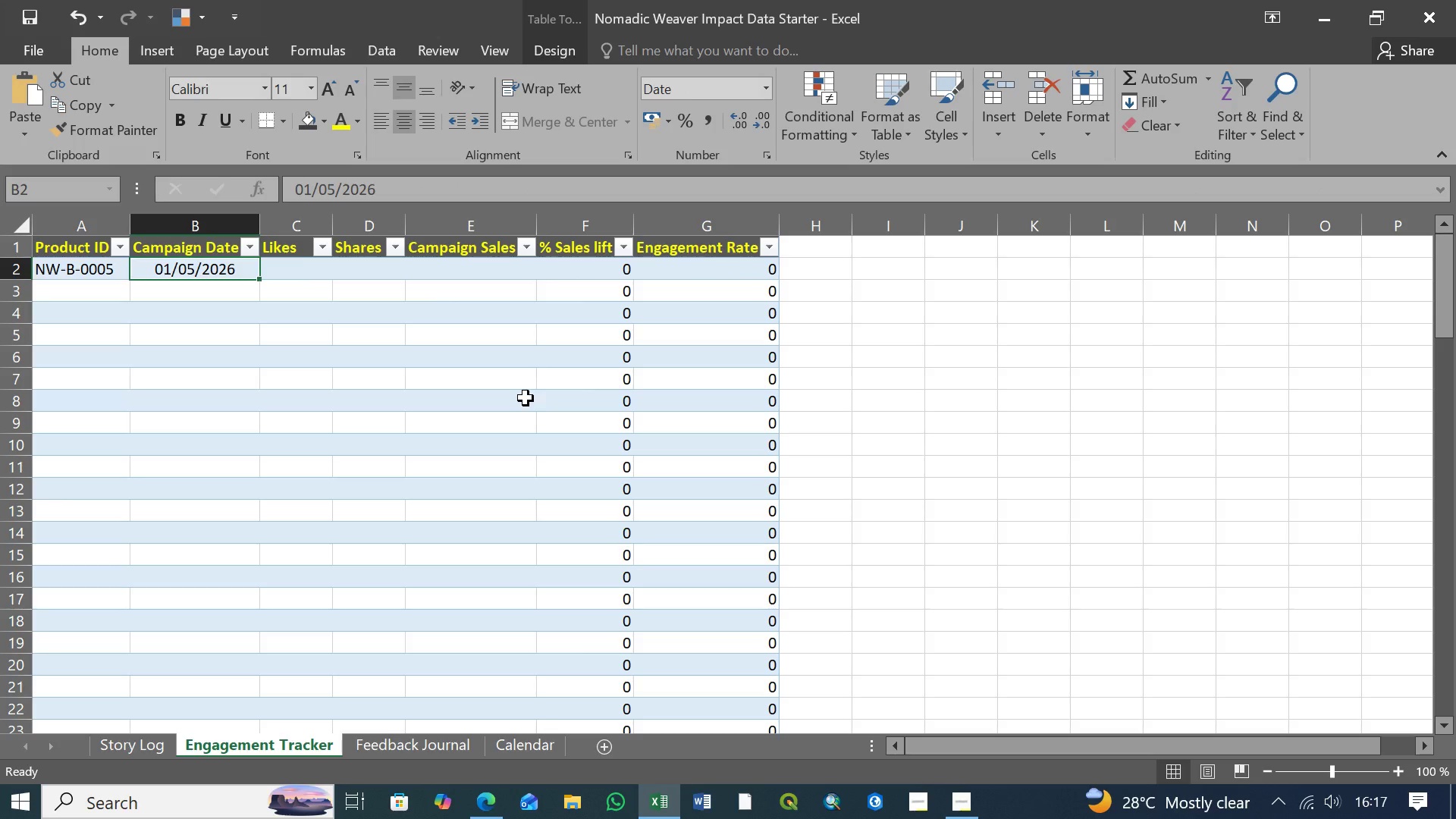 
left_click([511, 746])
 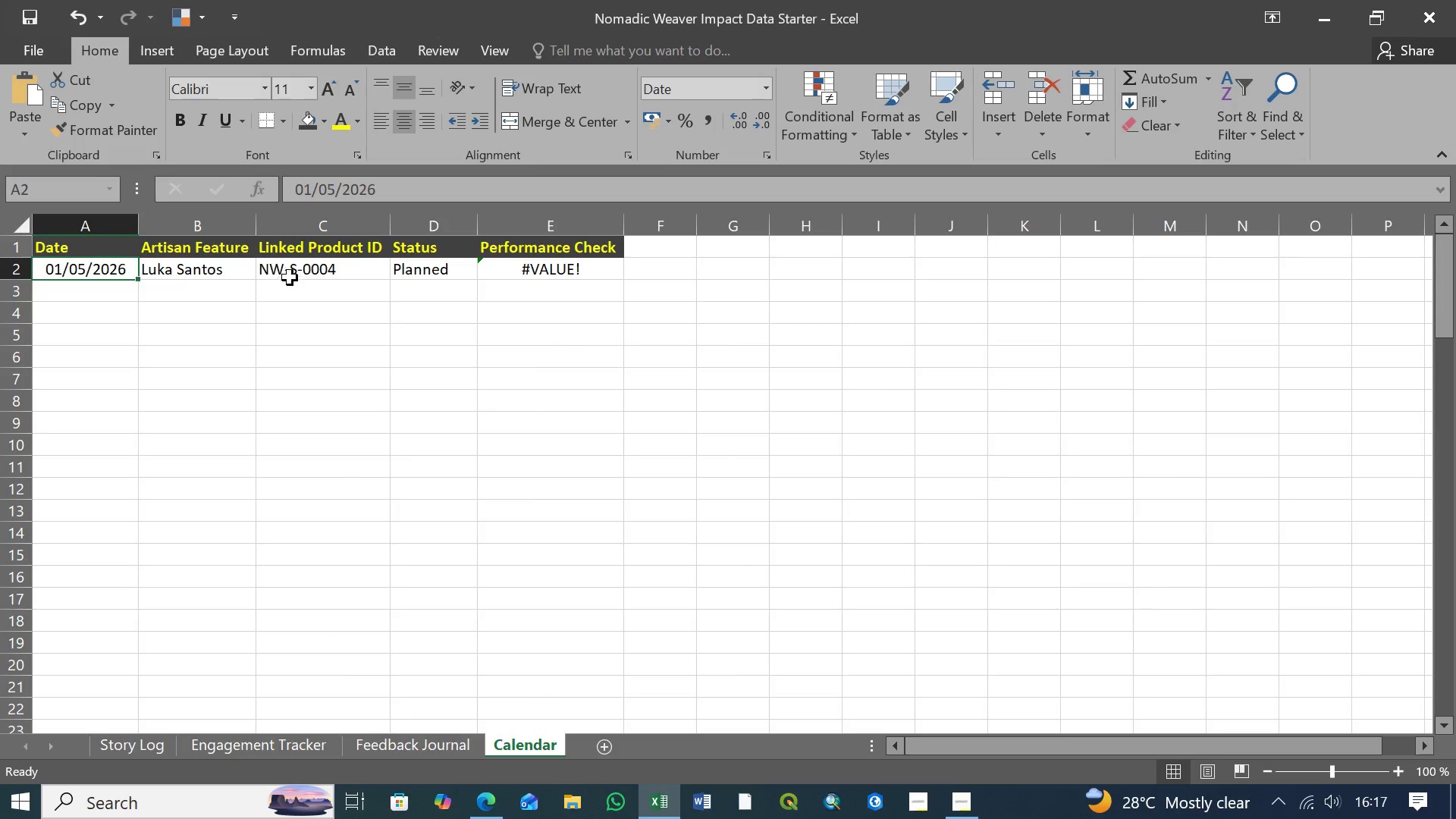 
left_click([294, 273])
 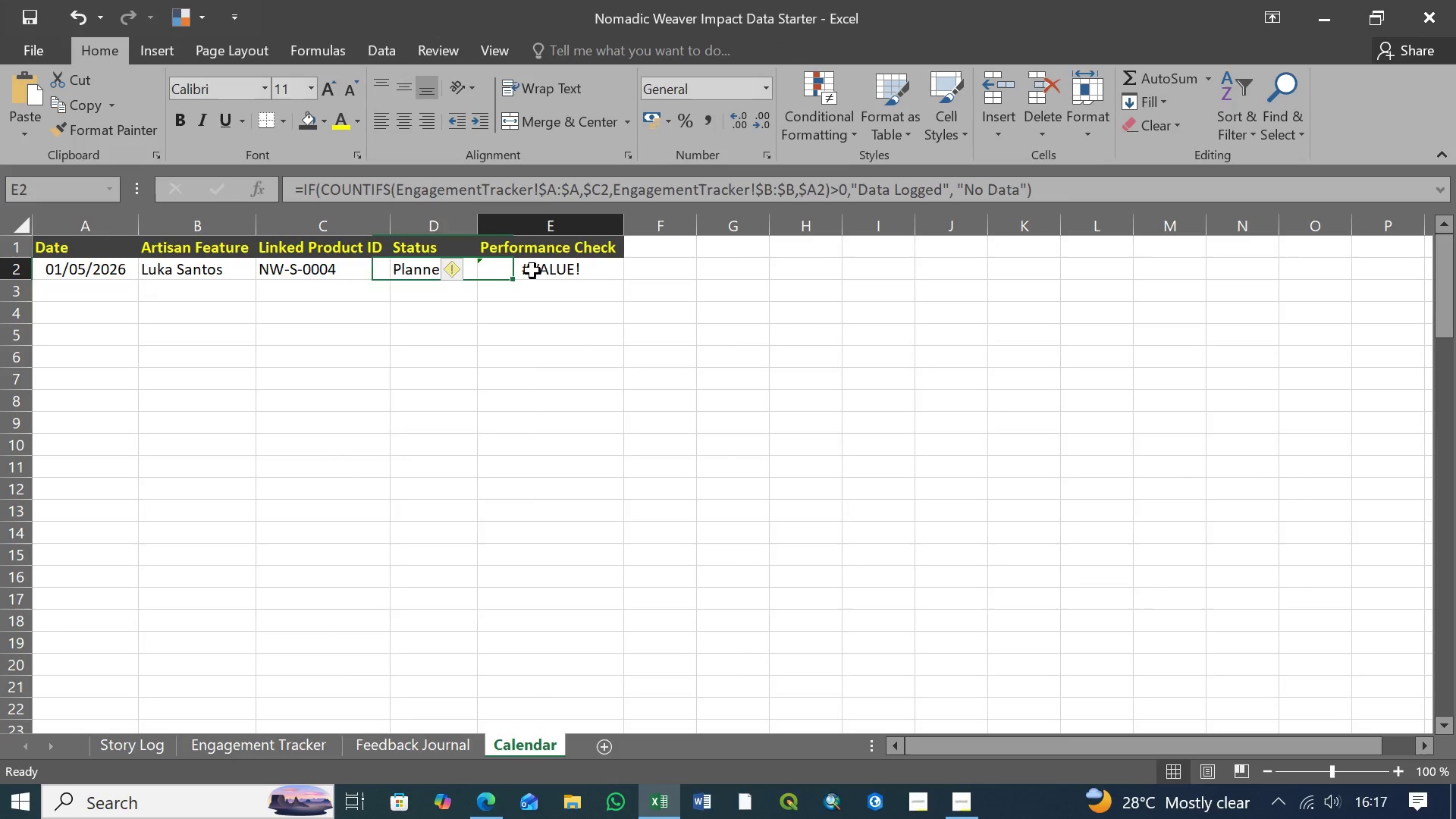 
left_click([532, 271])
 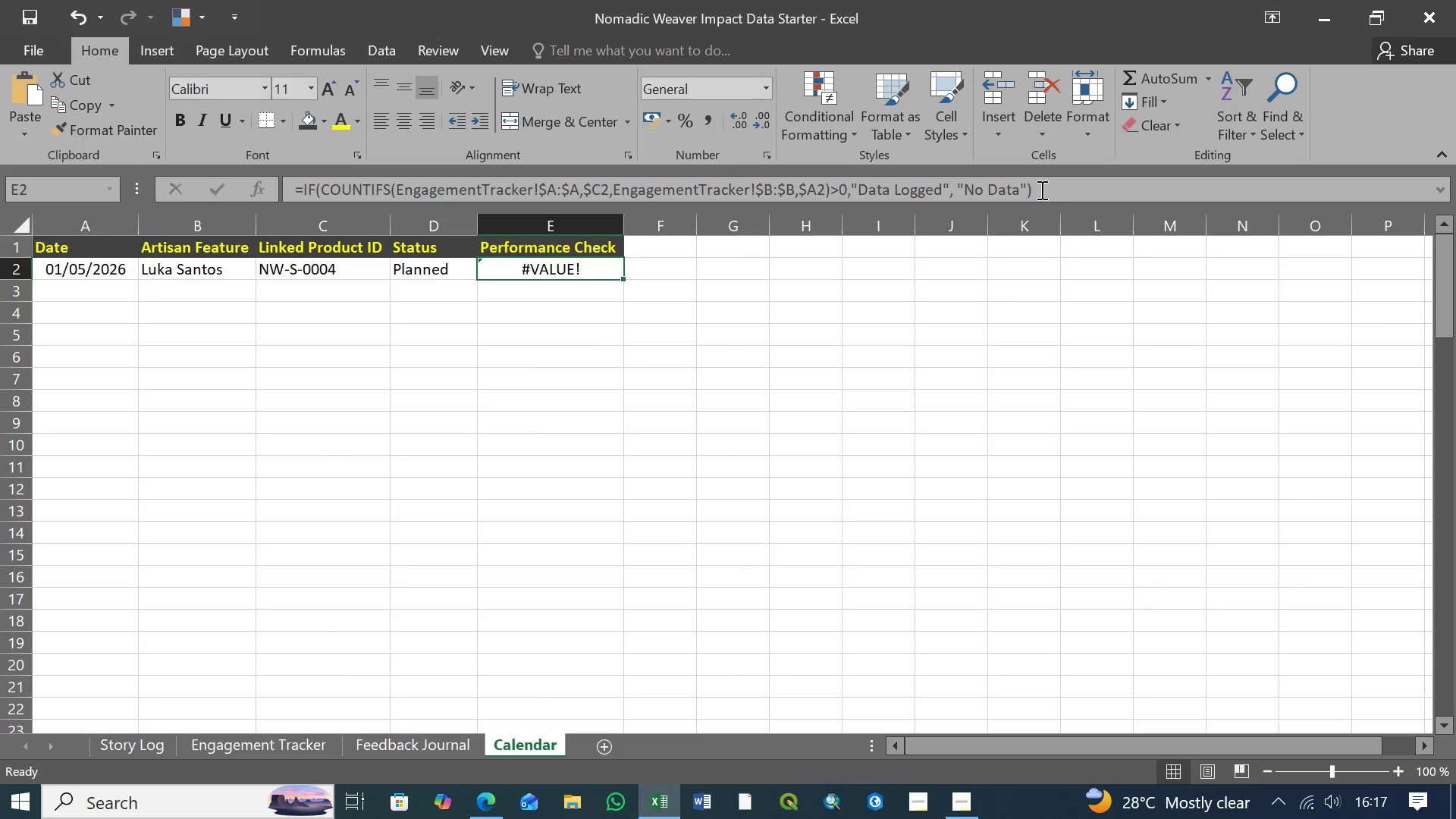 
left_click([1040, 190])
 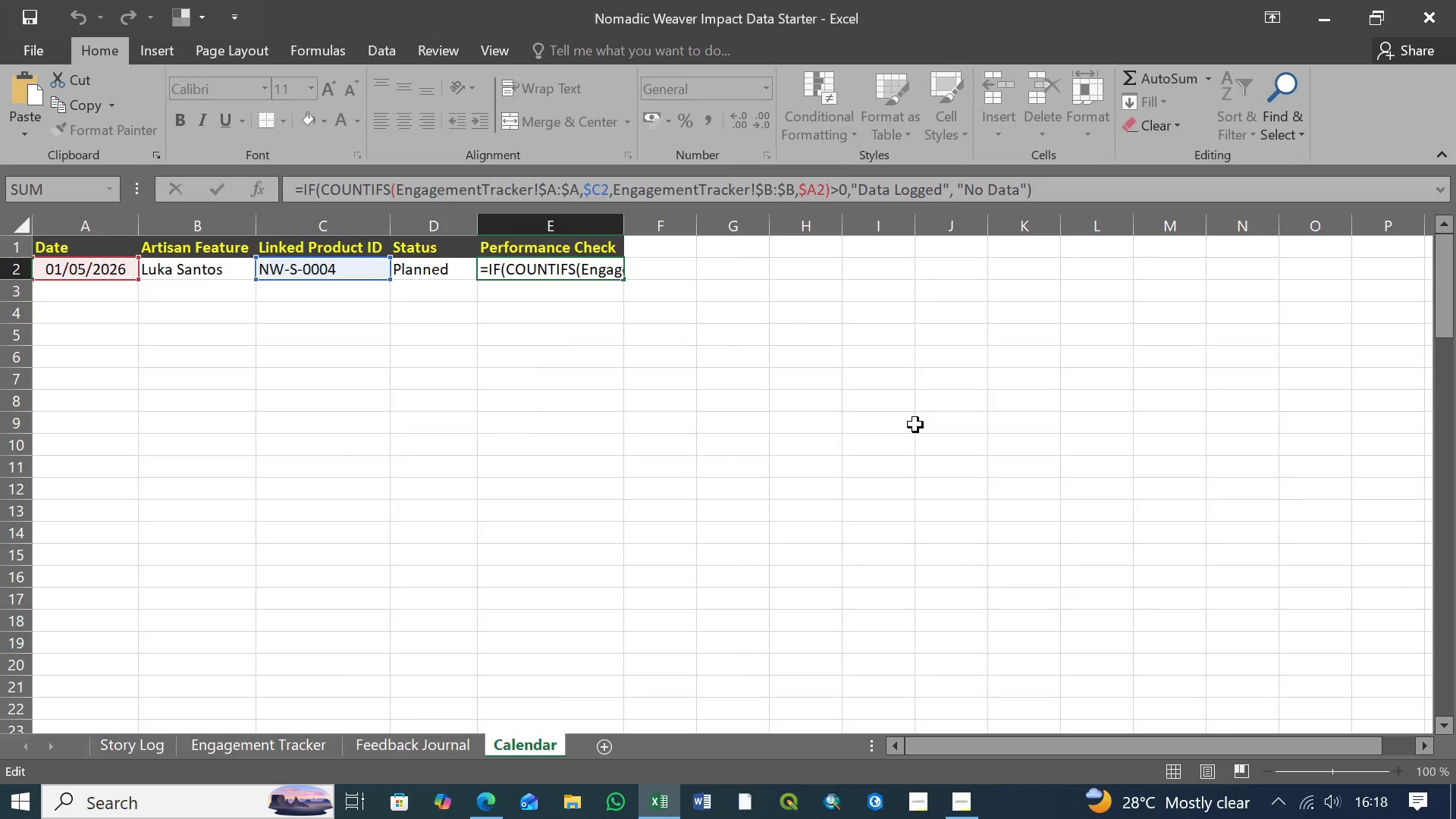 
key(Enter)
 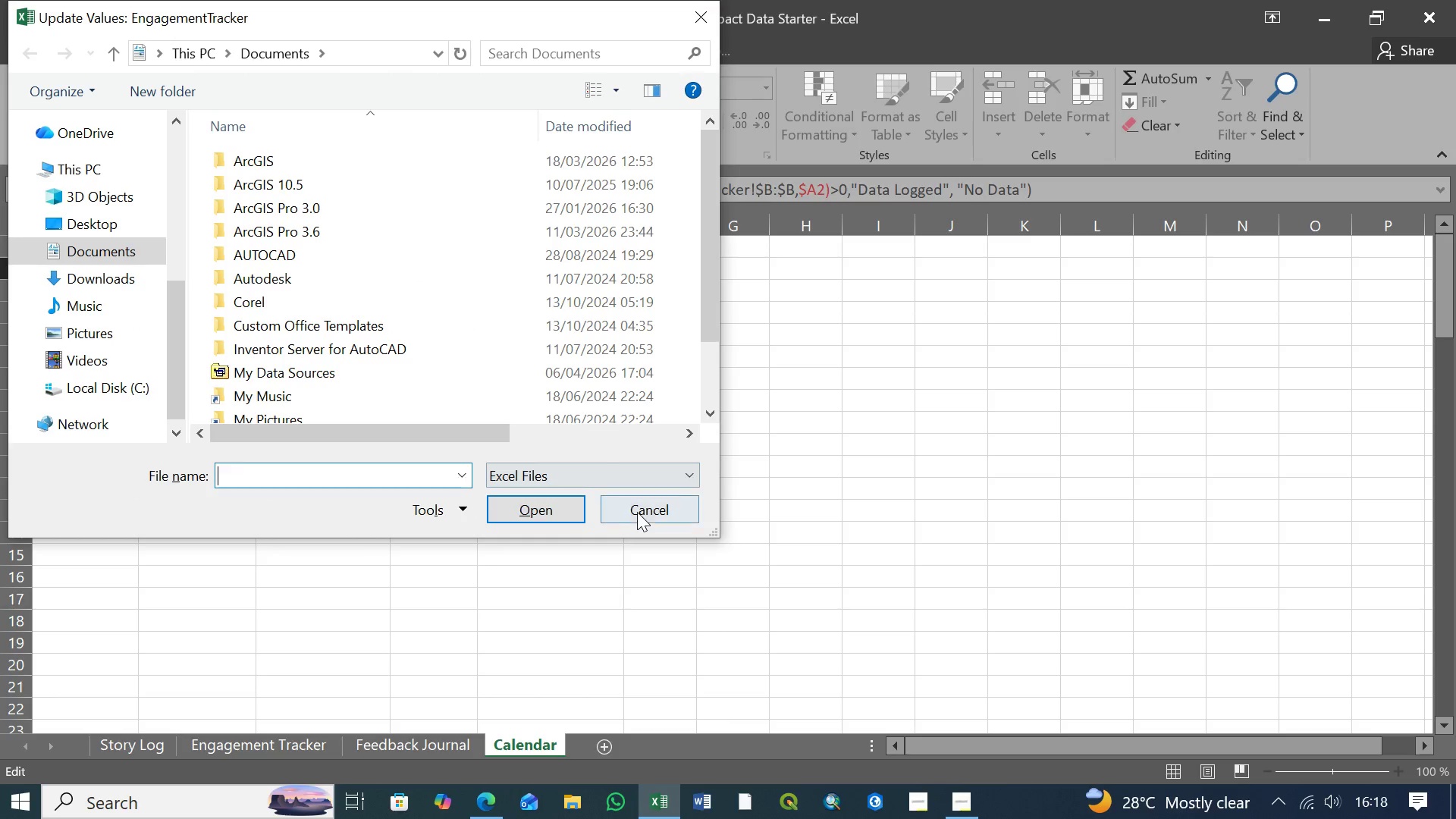 
left_click([639, 510])
 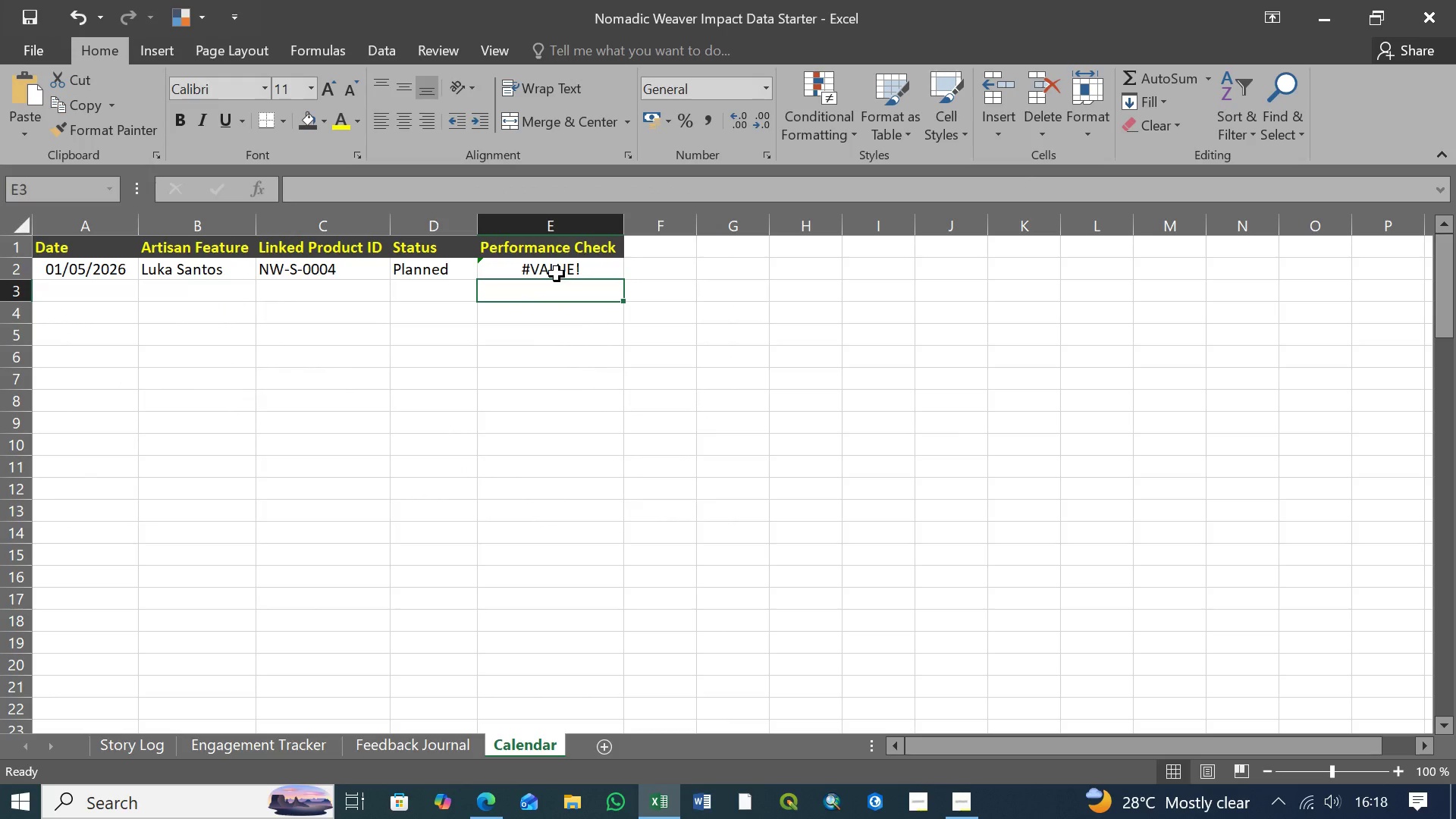 
left_click([555, 270])
 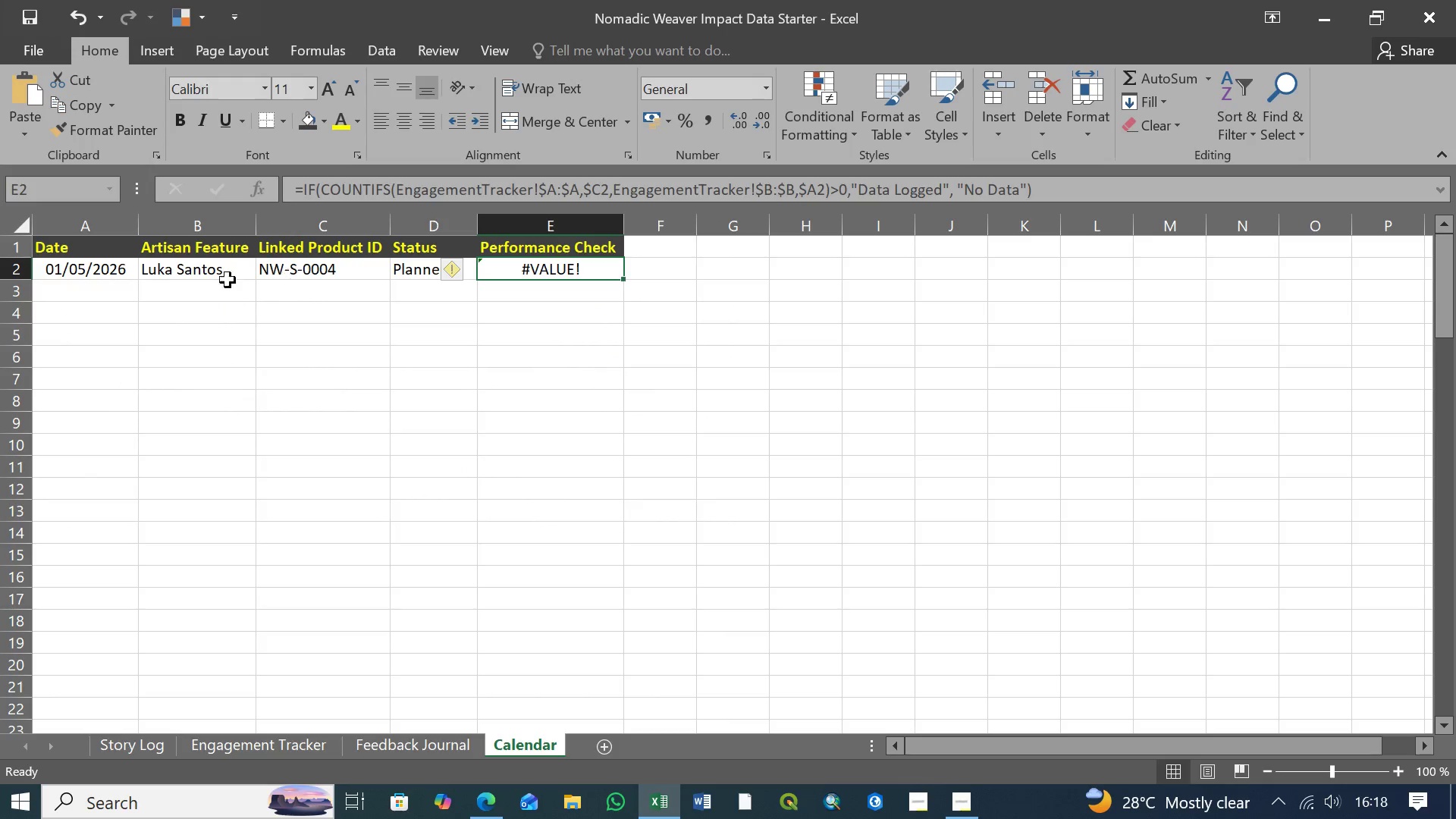 
left_click([89, 276])
 